 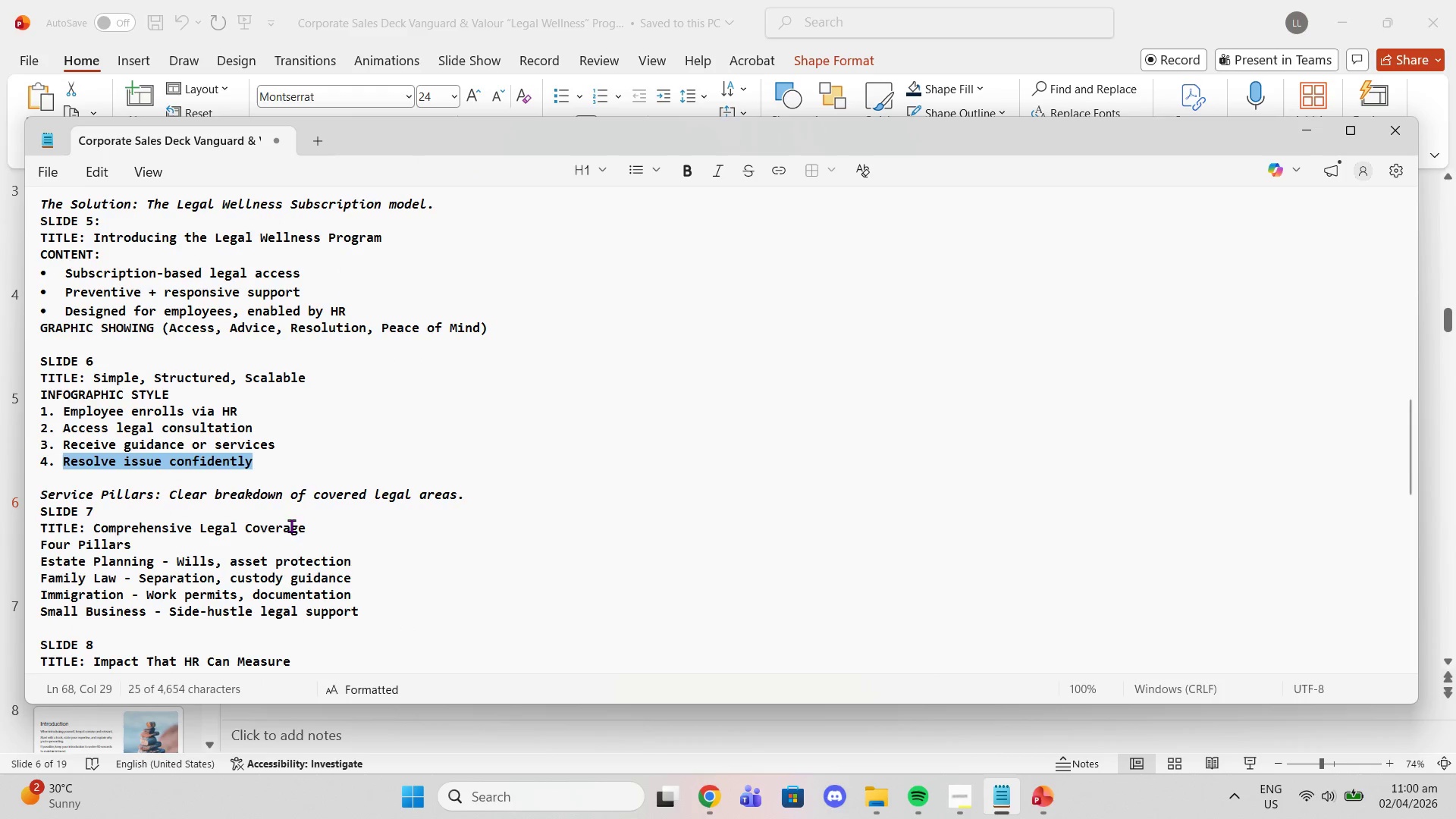 
left_click_drag(start_coordinate=[259, 413], to_coordinate=[62, 410])
 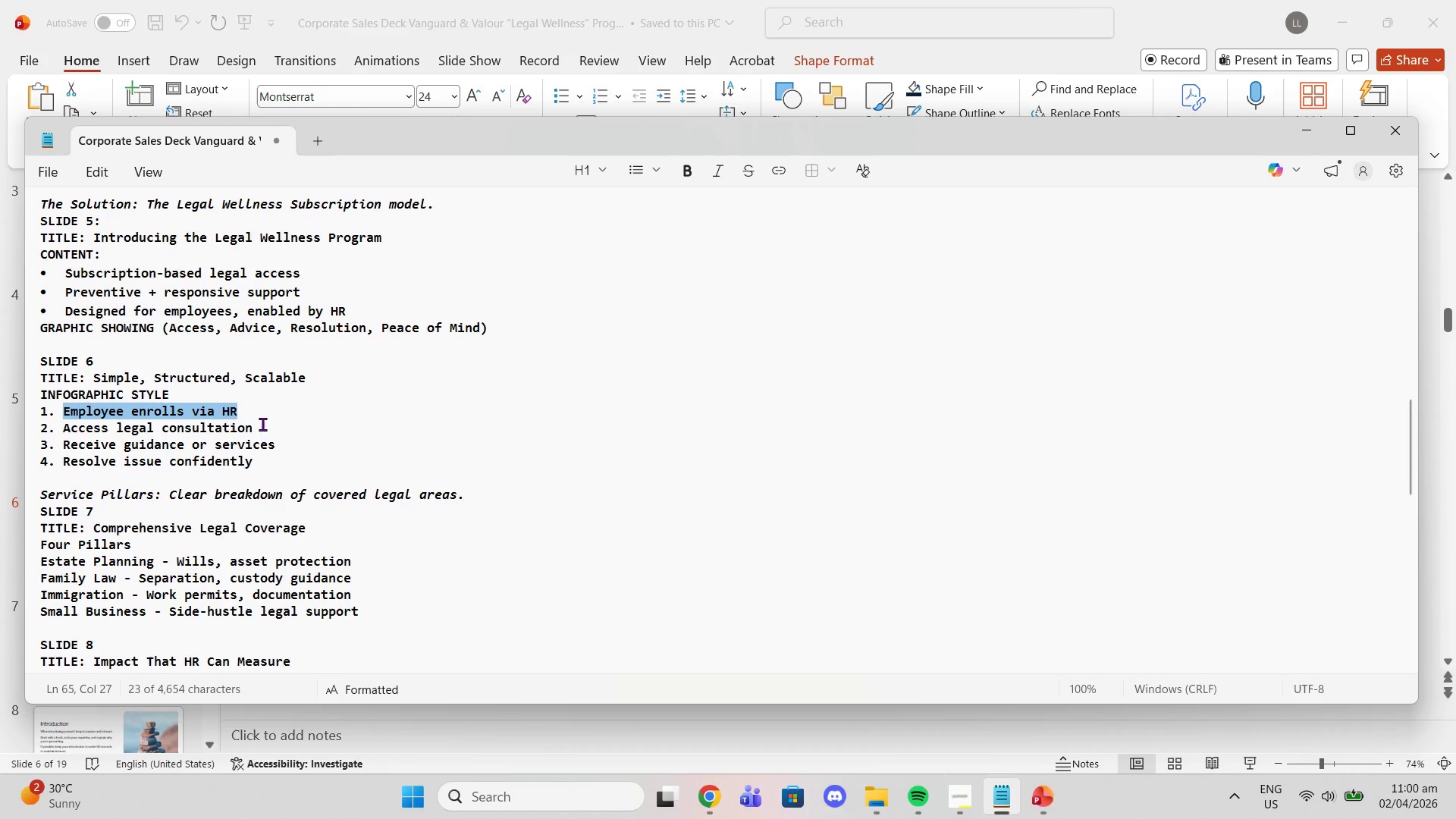 
left_click_drag(start_coordinate=[262, 424], to_coordinate=[61, 427])
 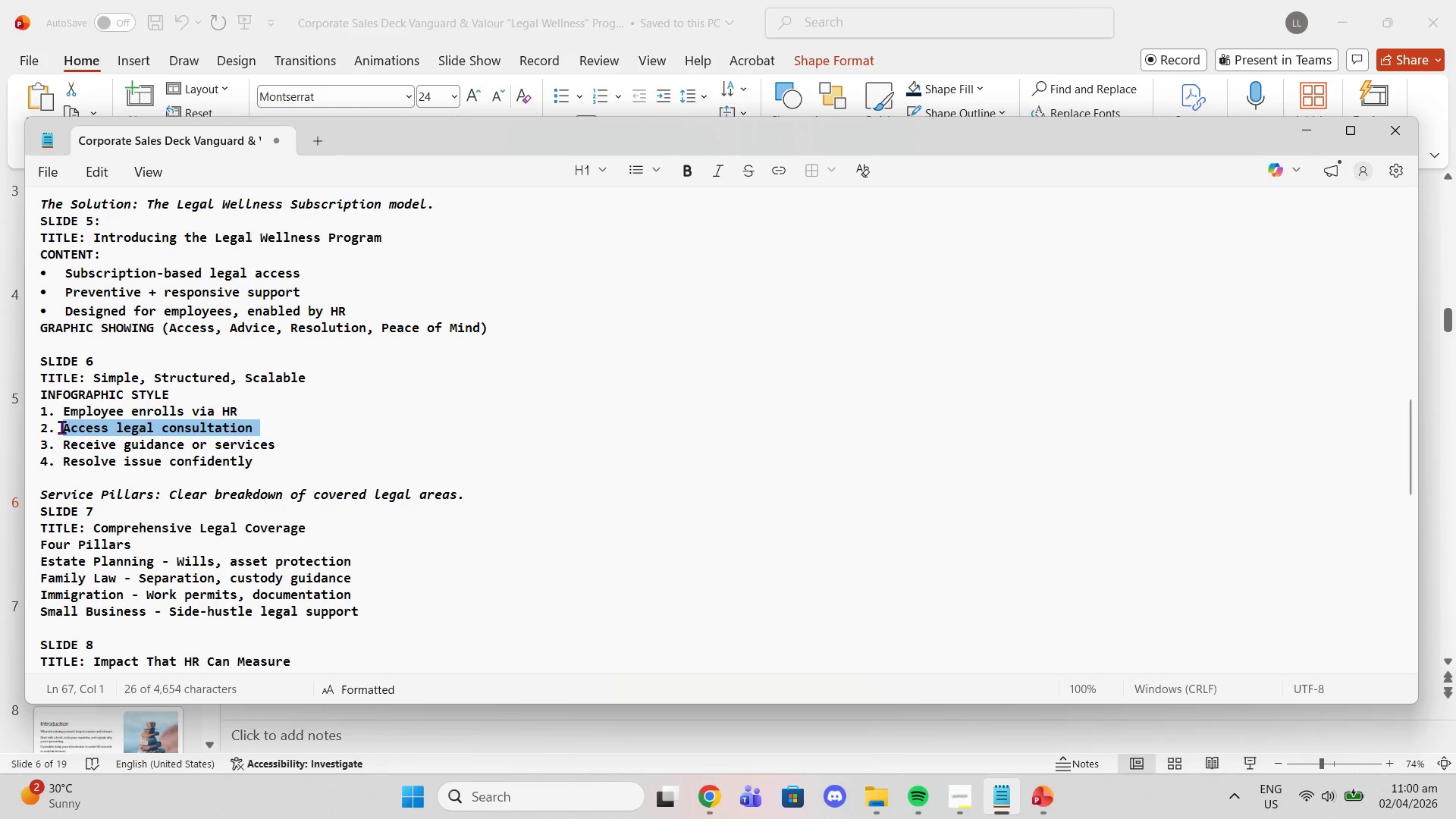 
key(Control+C)
 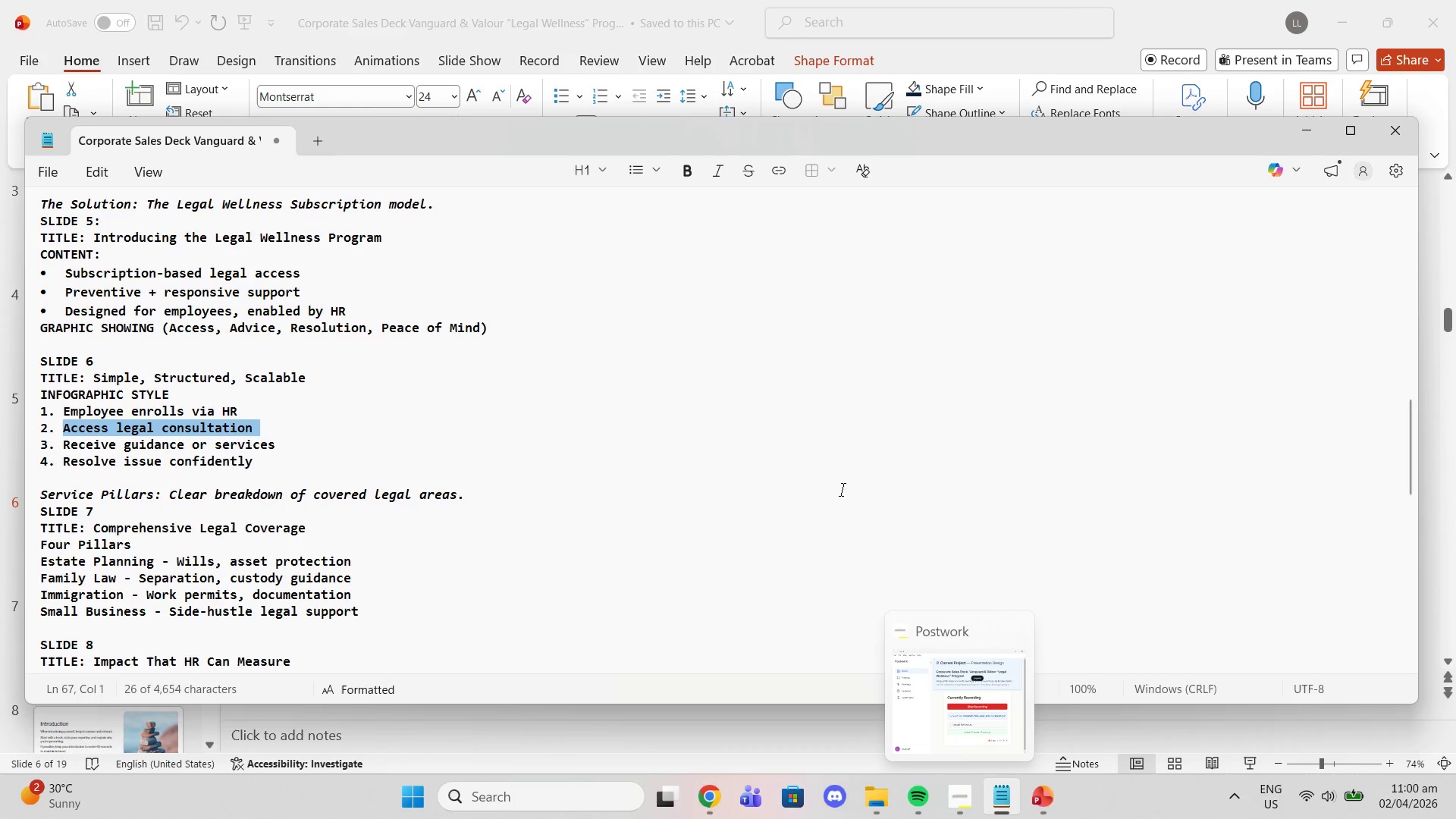 
left_click([816, 478])
 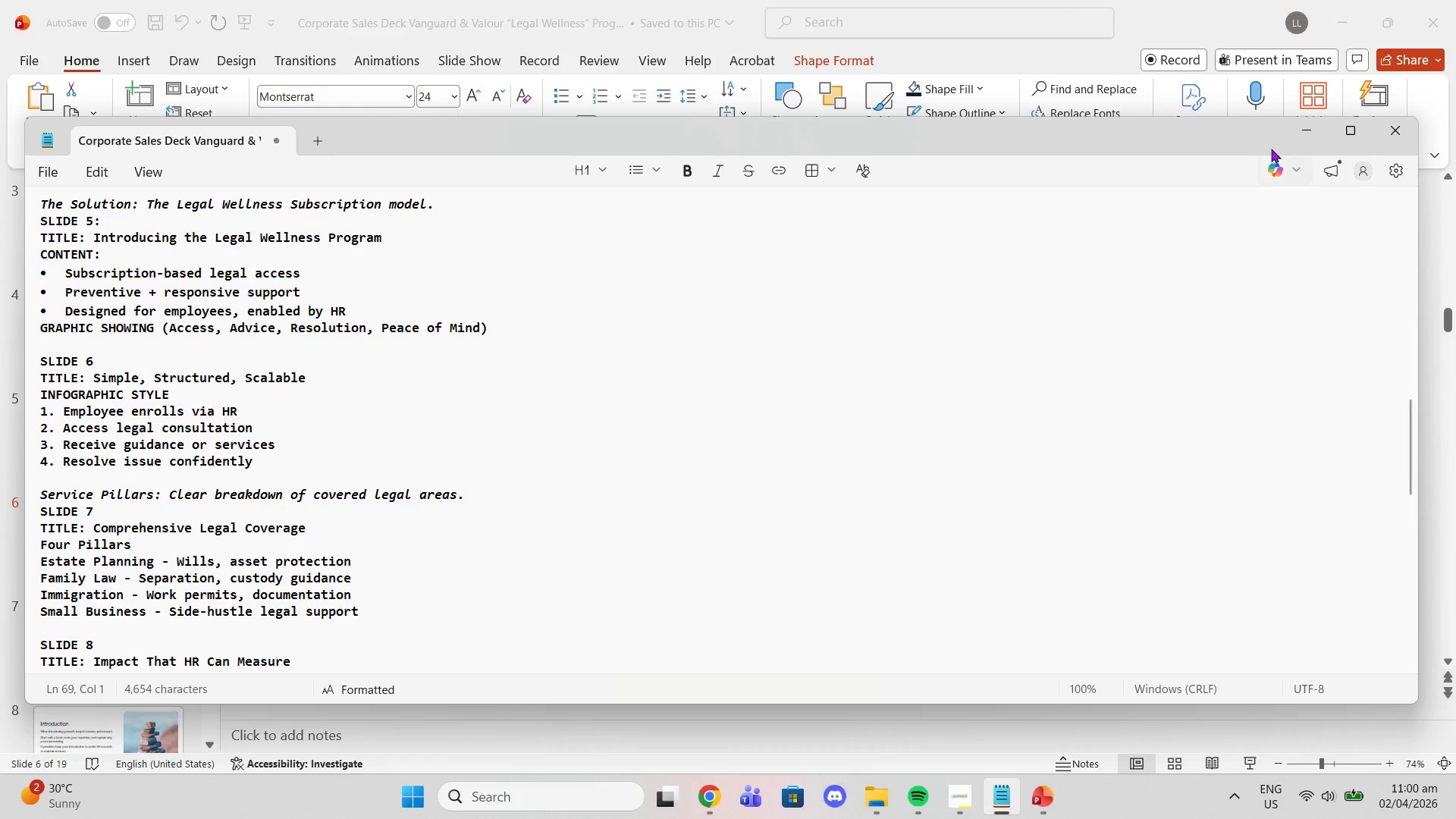 
left_click([1307, 133])
 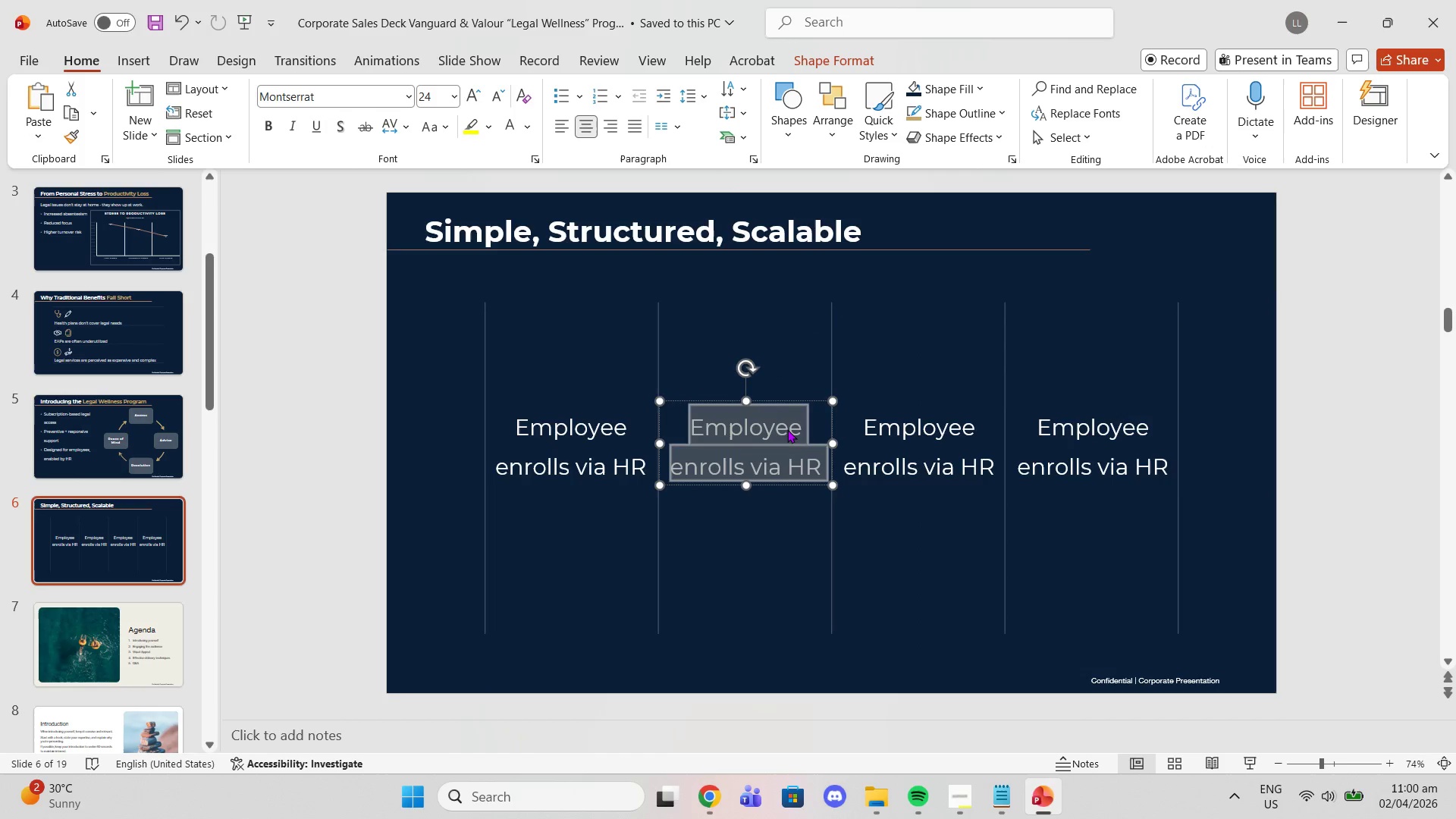 
key(Control+Shift+V)
 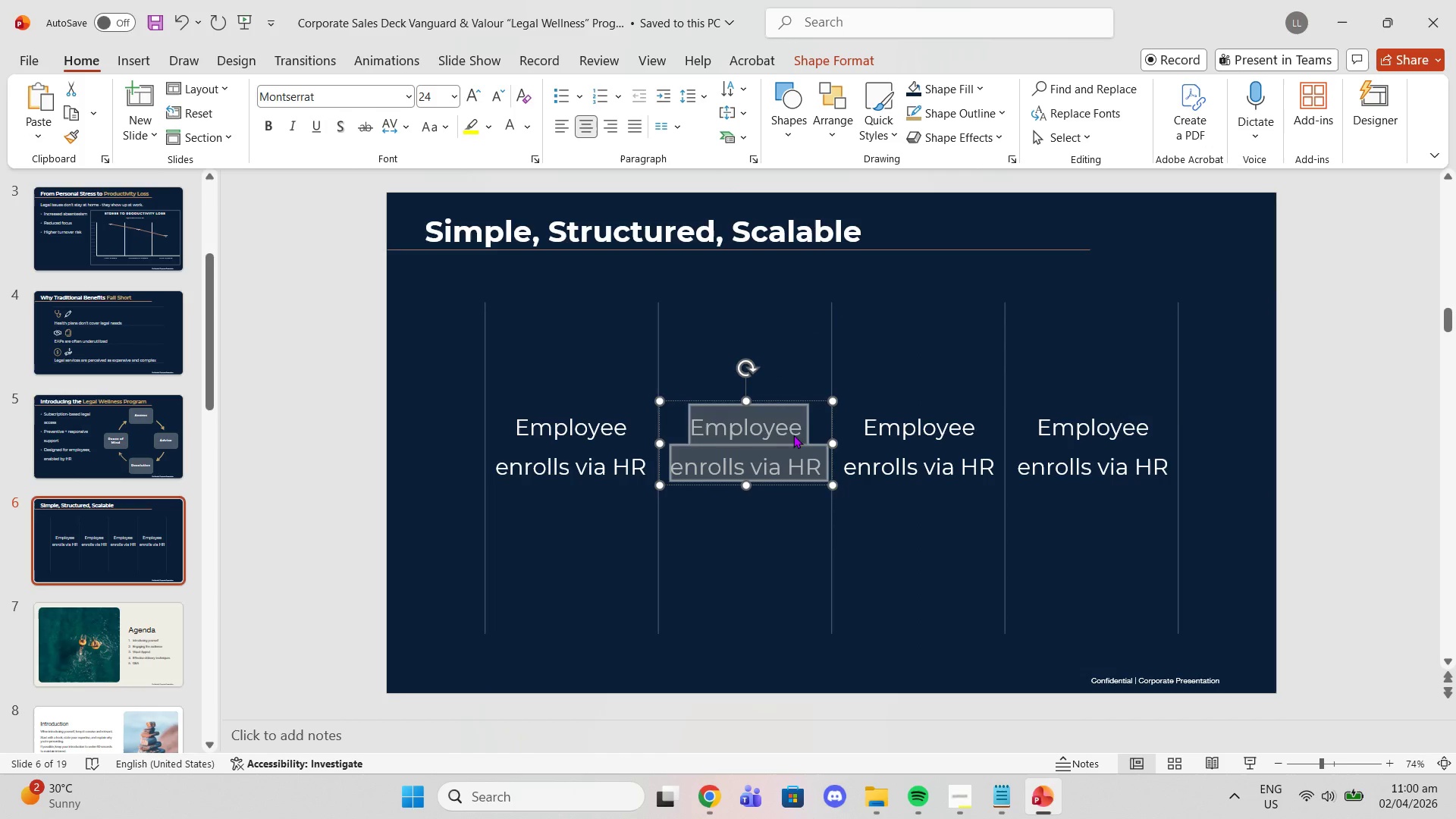 
key(Control+ControlLeft)
 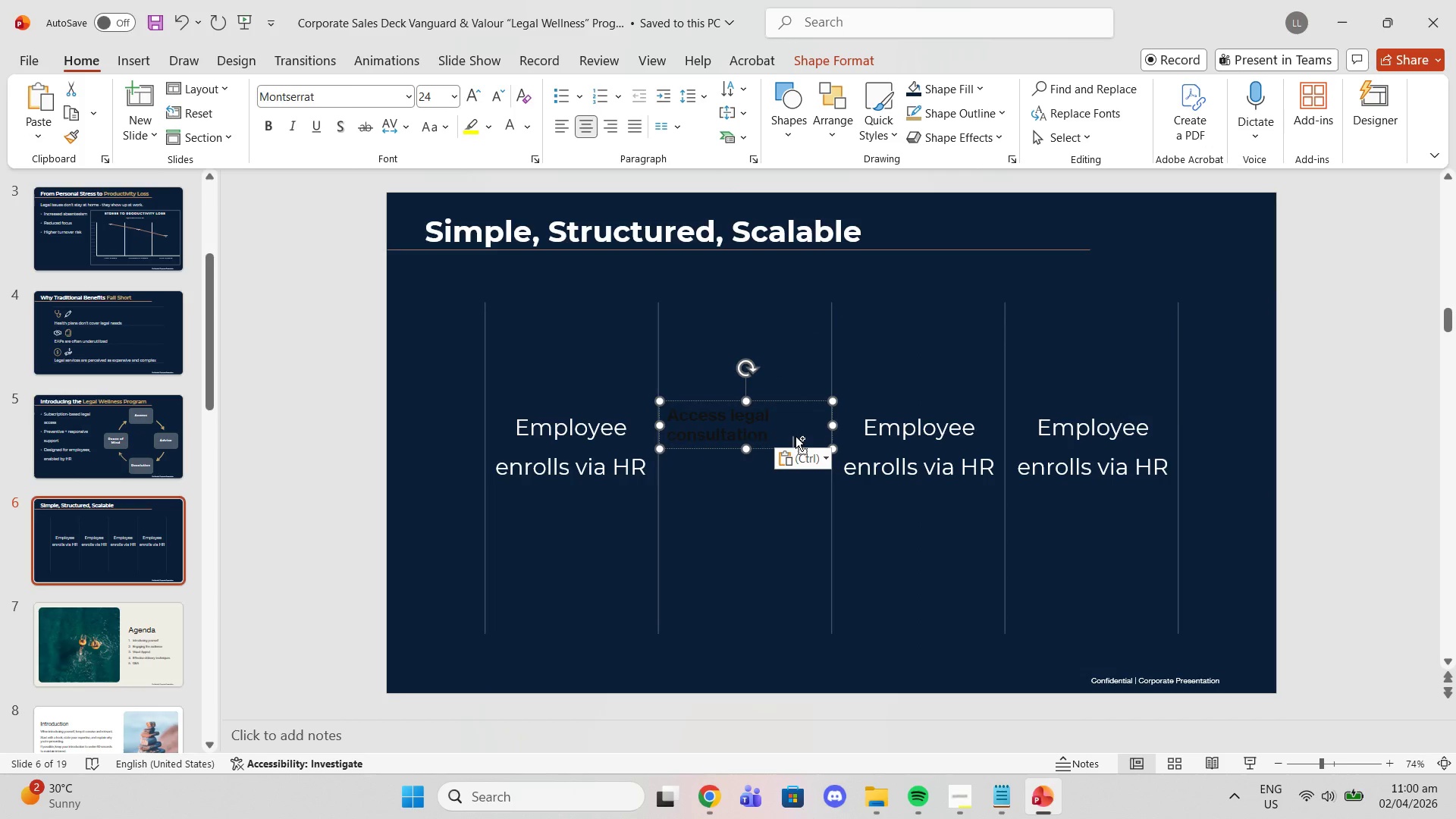 
key(Control+V)
 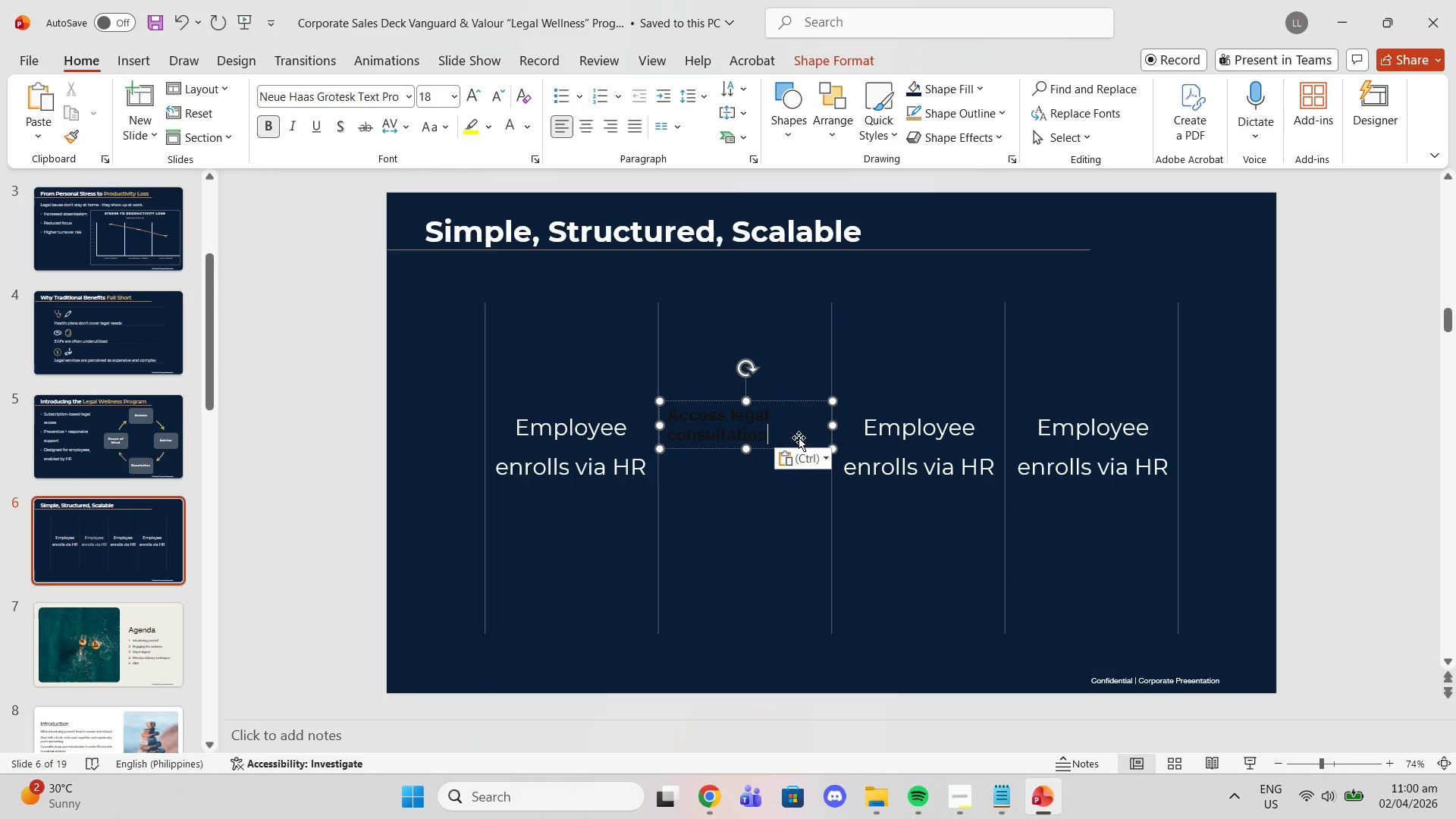 
key(Control+ControlLeft)
 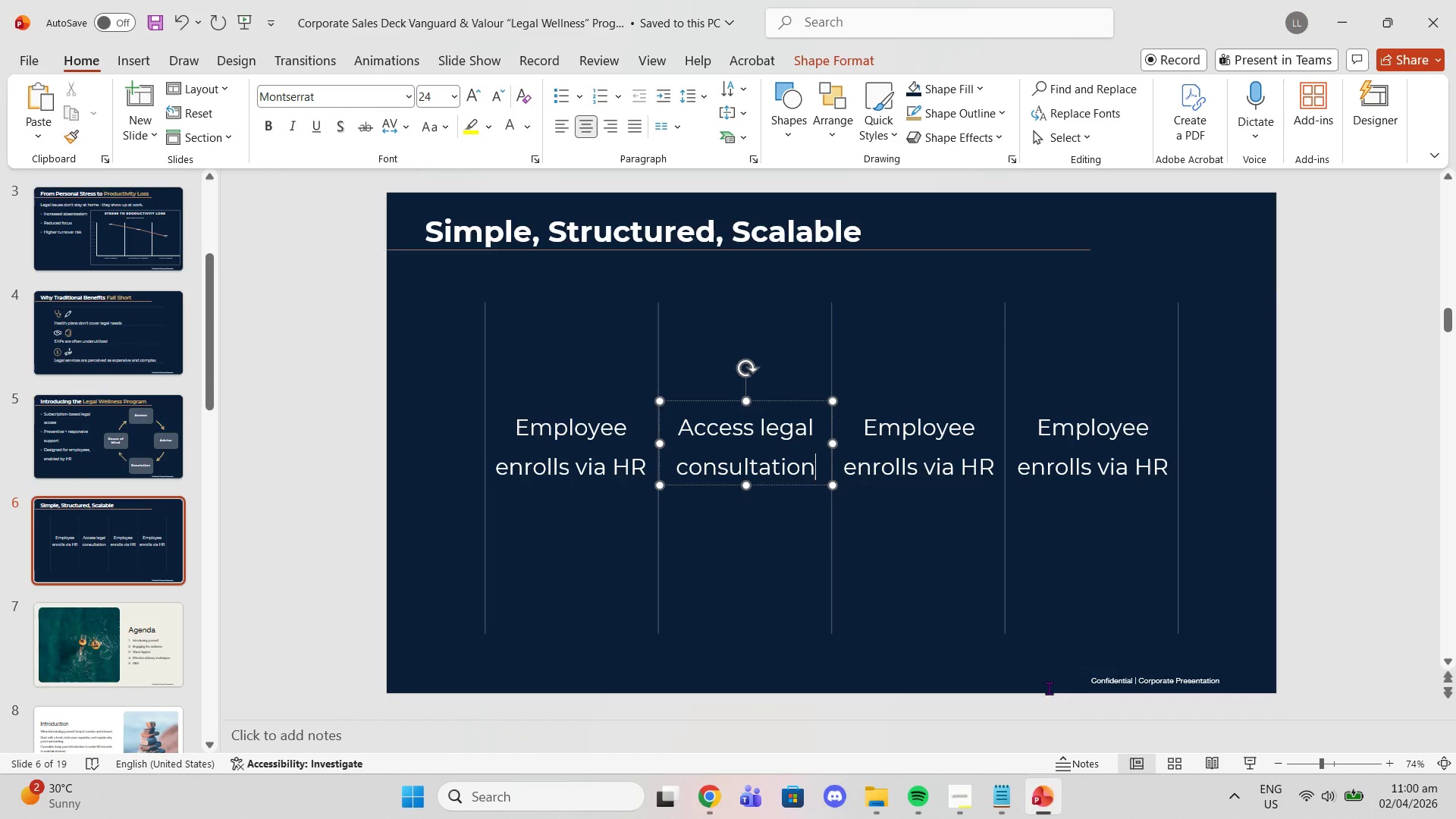 
left_click([1003, 782])
 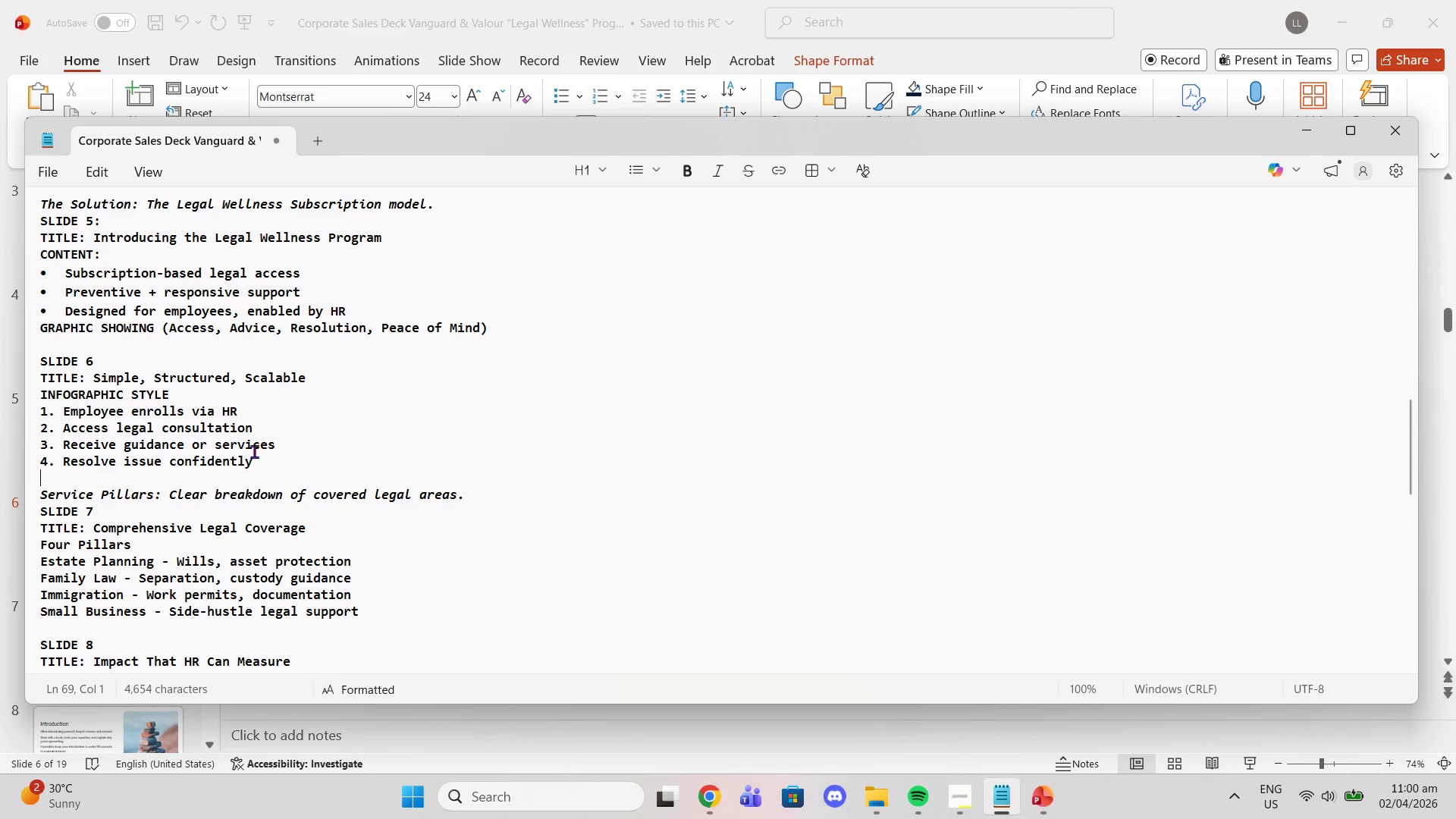 
left_click_drag(start_coordinate=[280, 444], to_coordinate=[64, 447])
 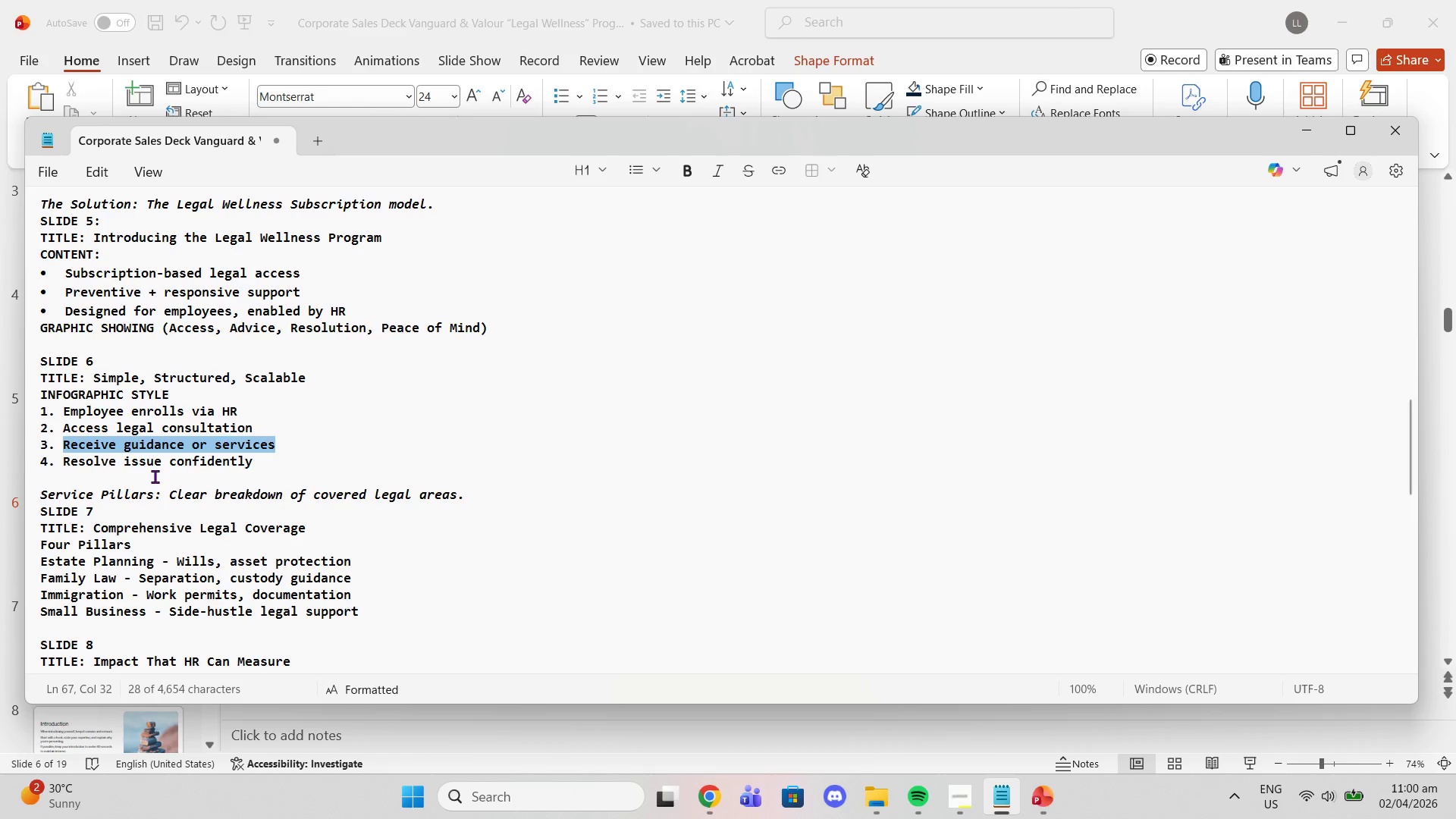 
key(Control+ControlLeft)
 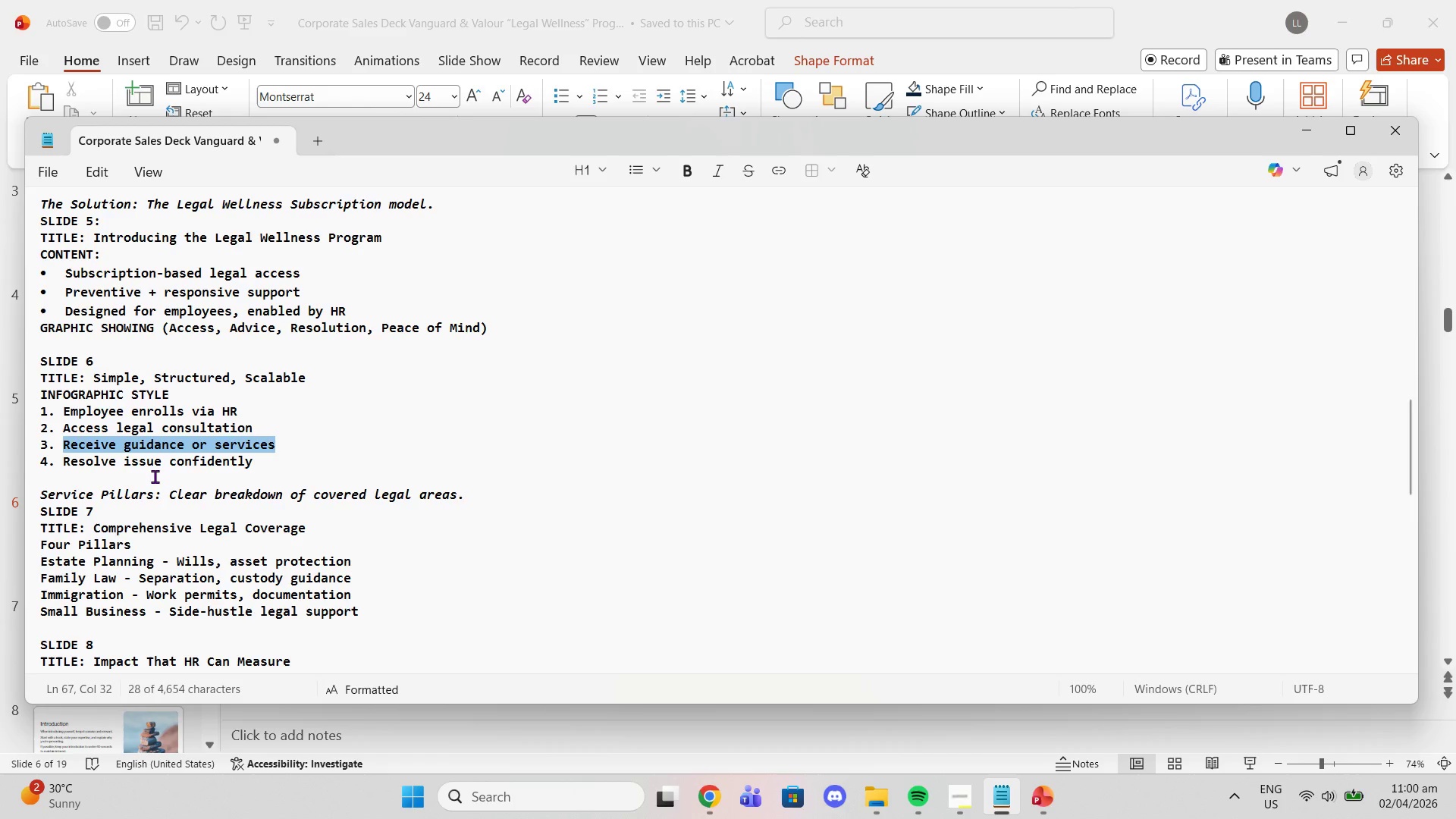 
key(Control+C)
 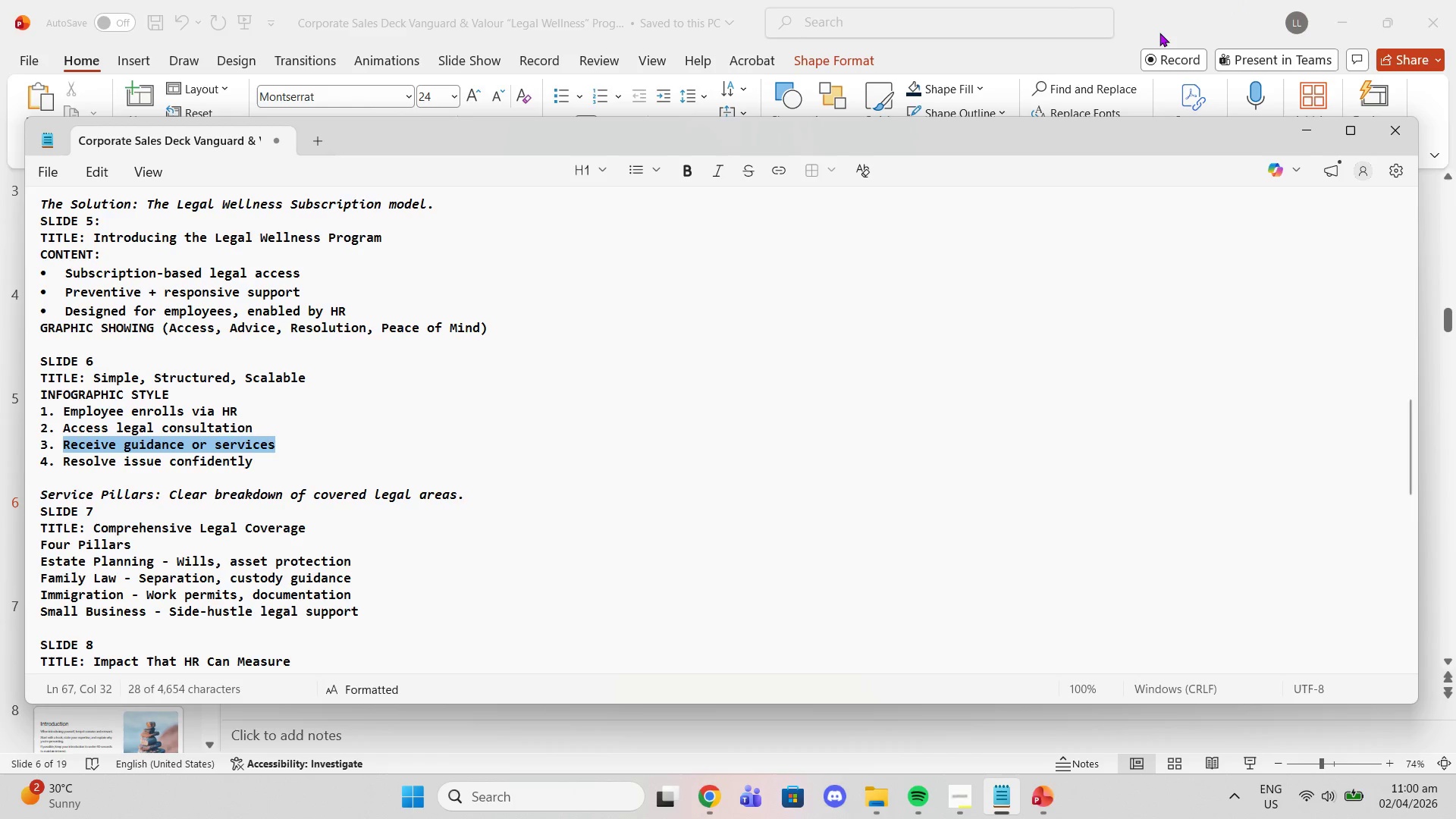 
left_click([1159, 33])
 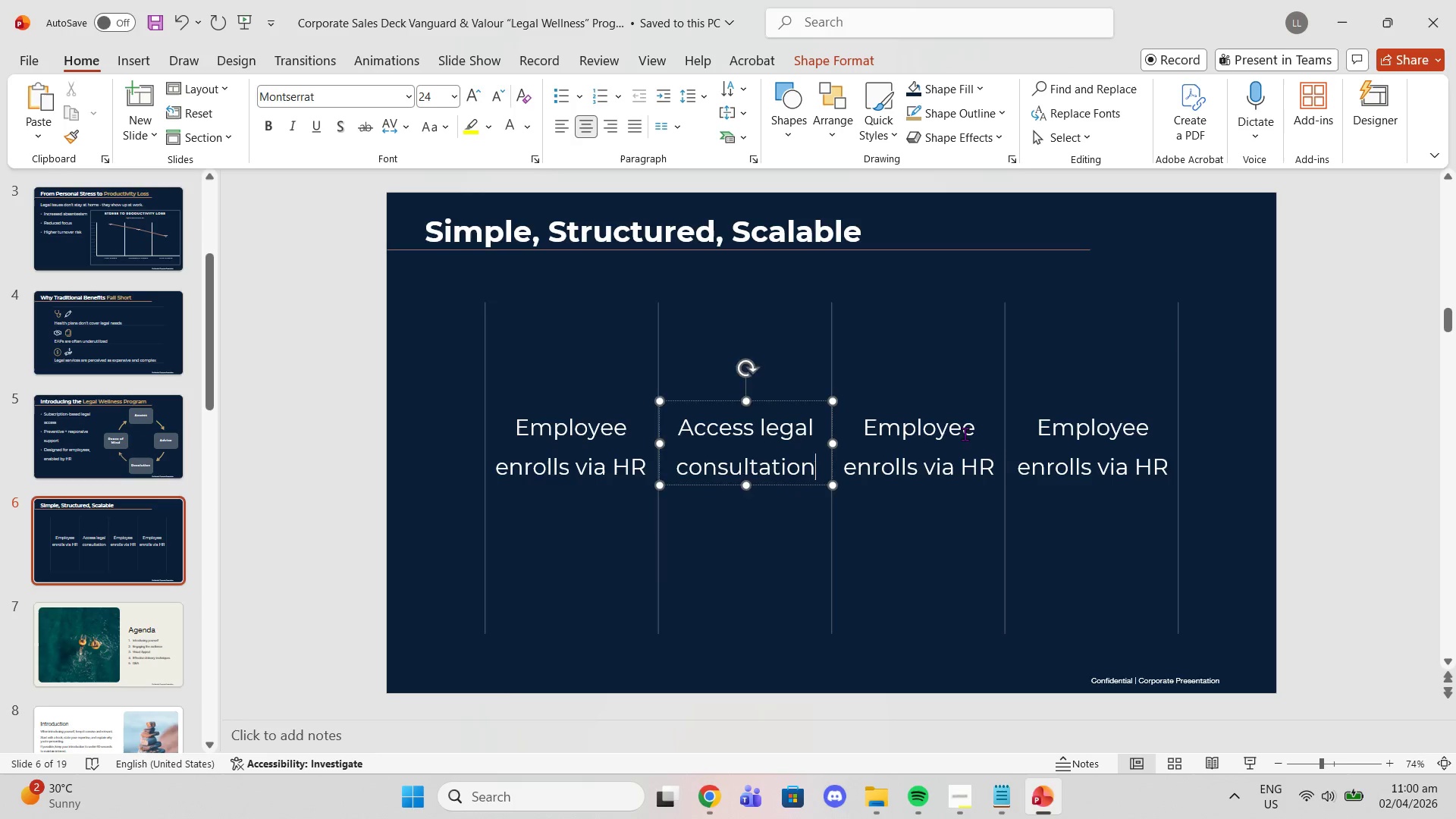 
double_click([965, 435])
 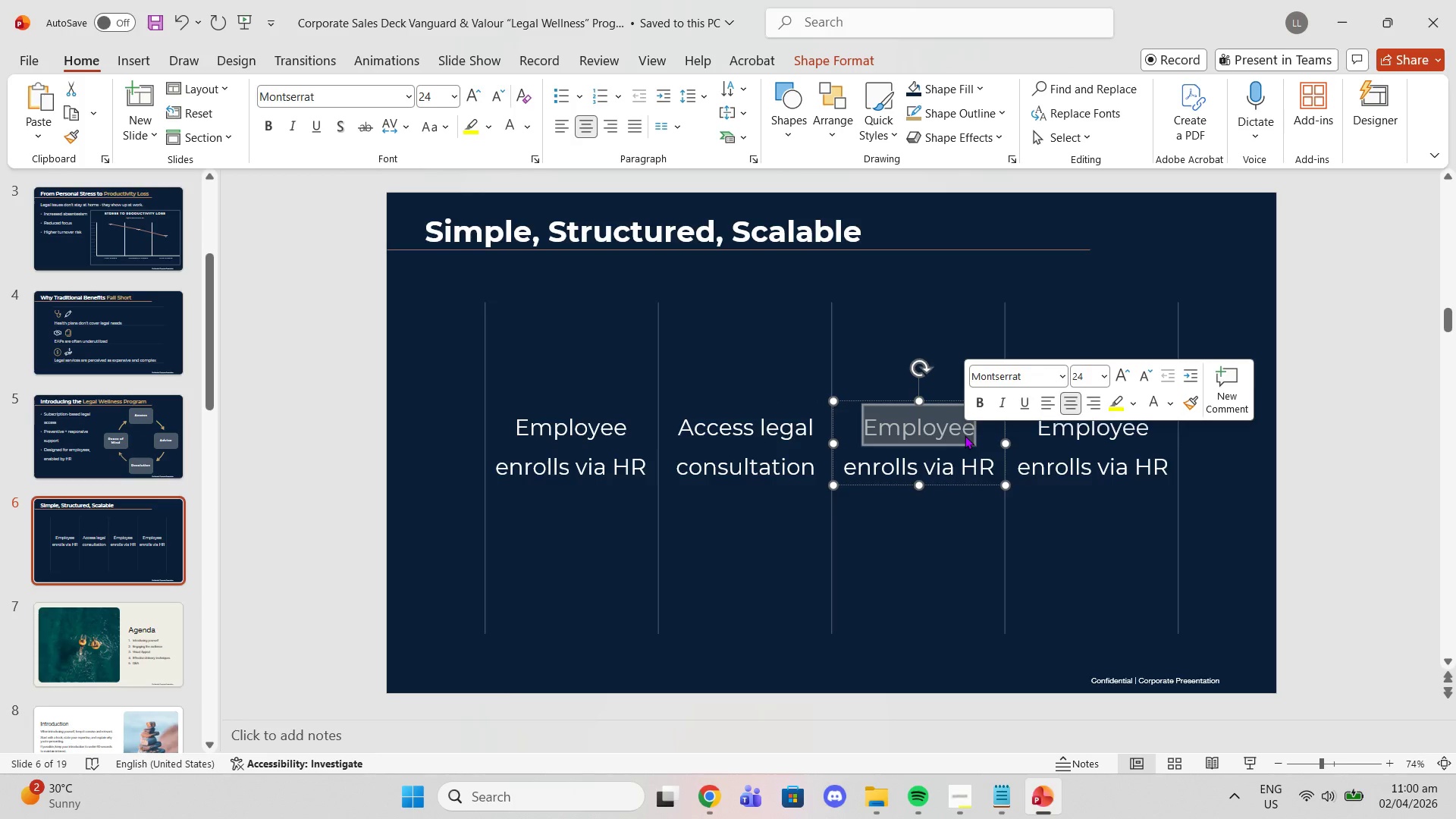 
triple_click([965, 435])
 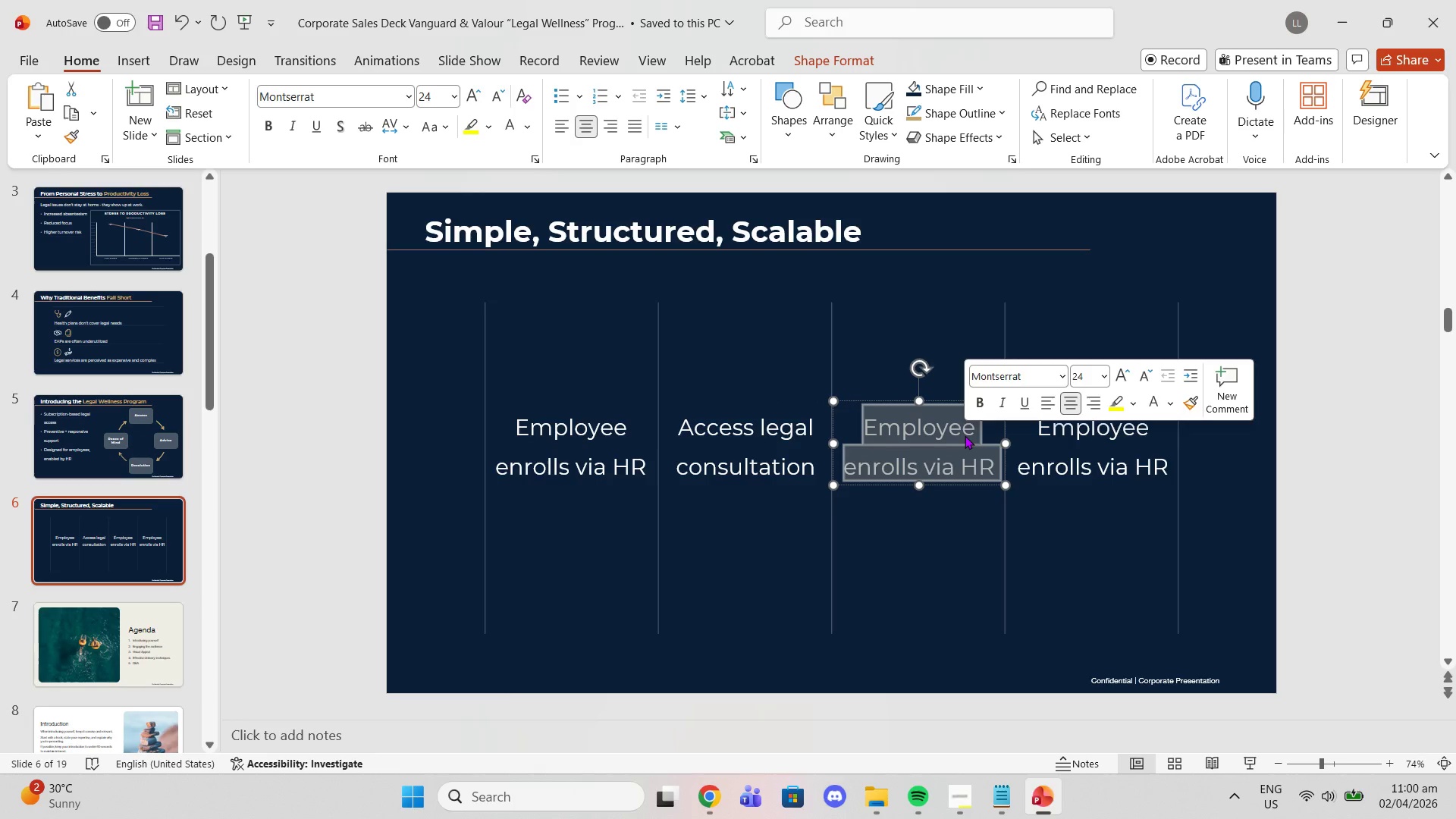 
key(Control+V)
 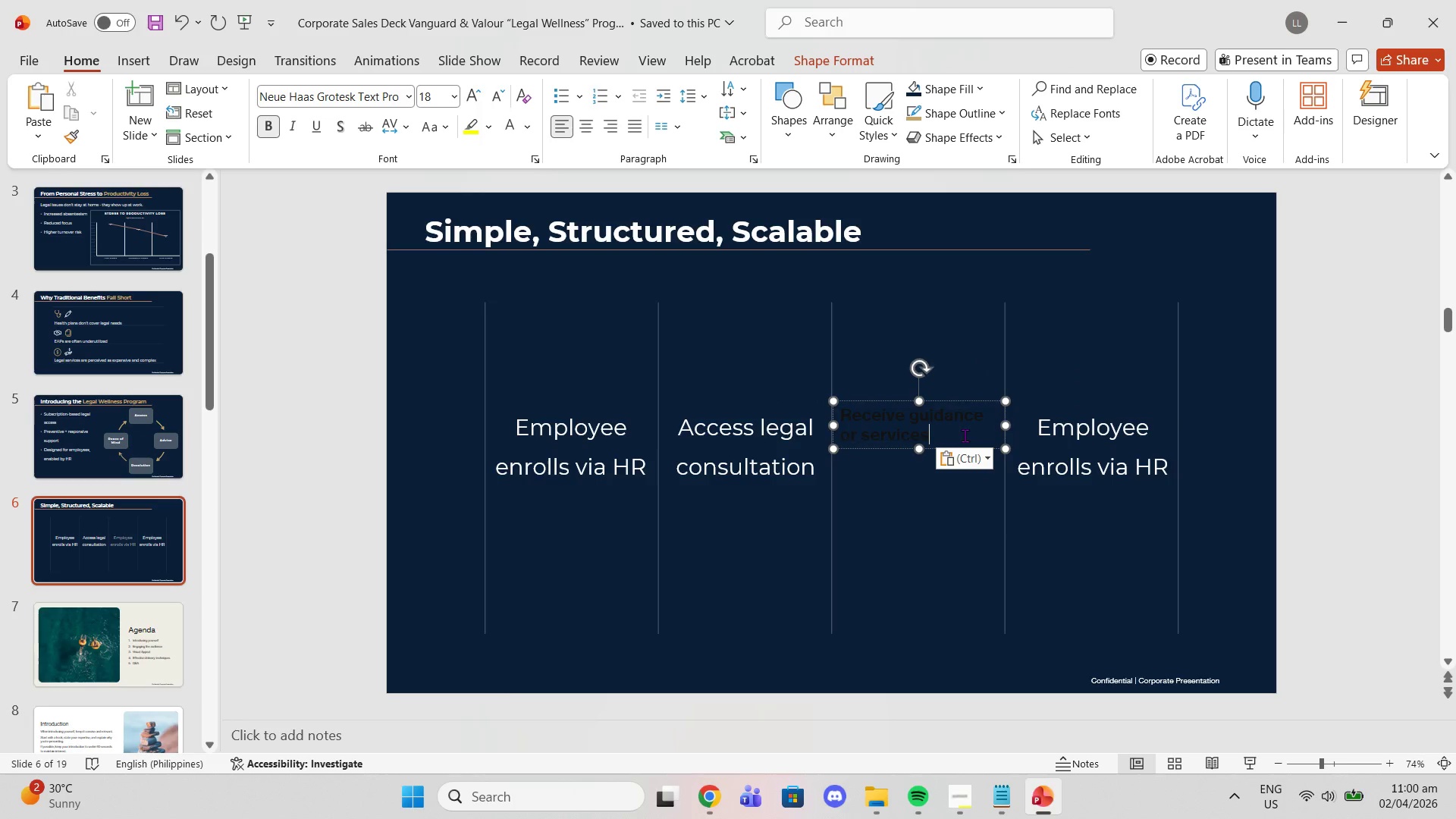 
key(Control+ControlLeft)
 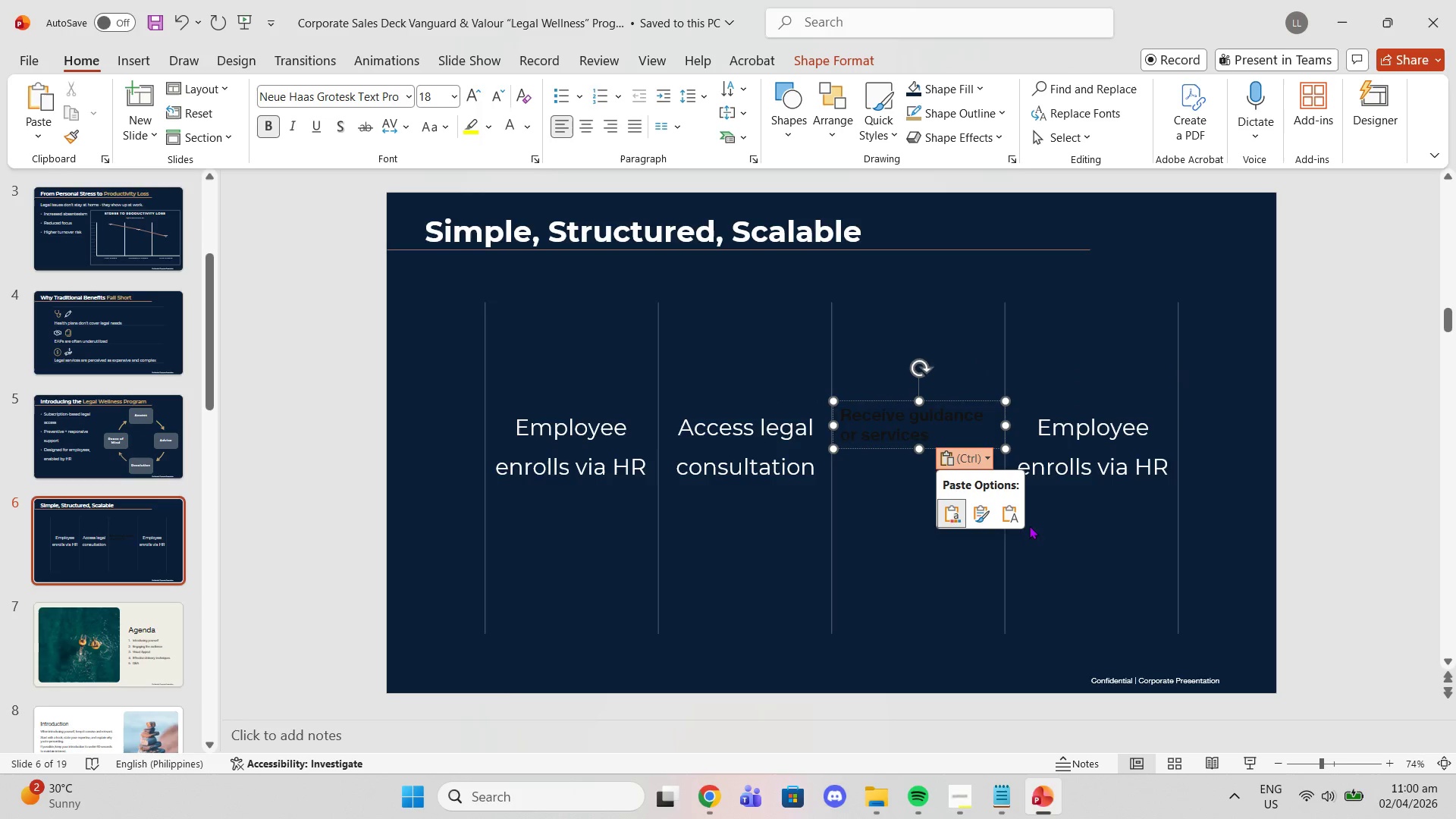 
left_click([1018, 511])
 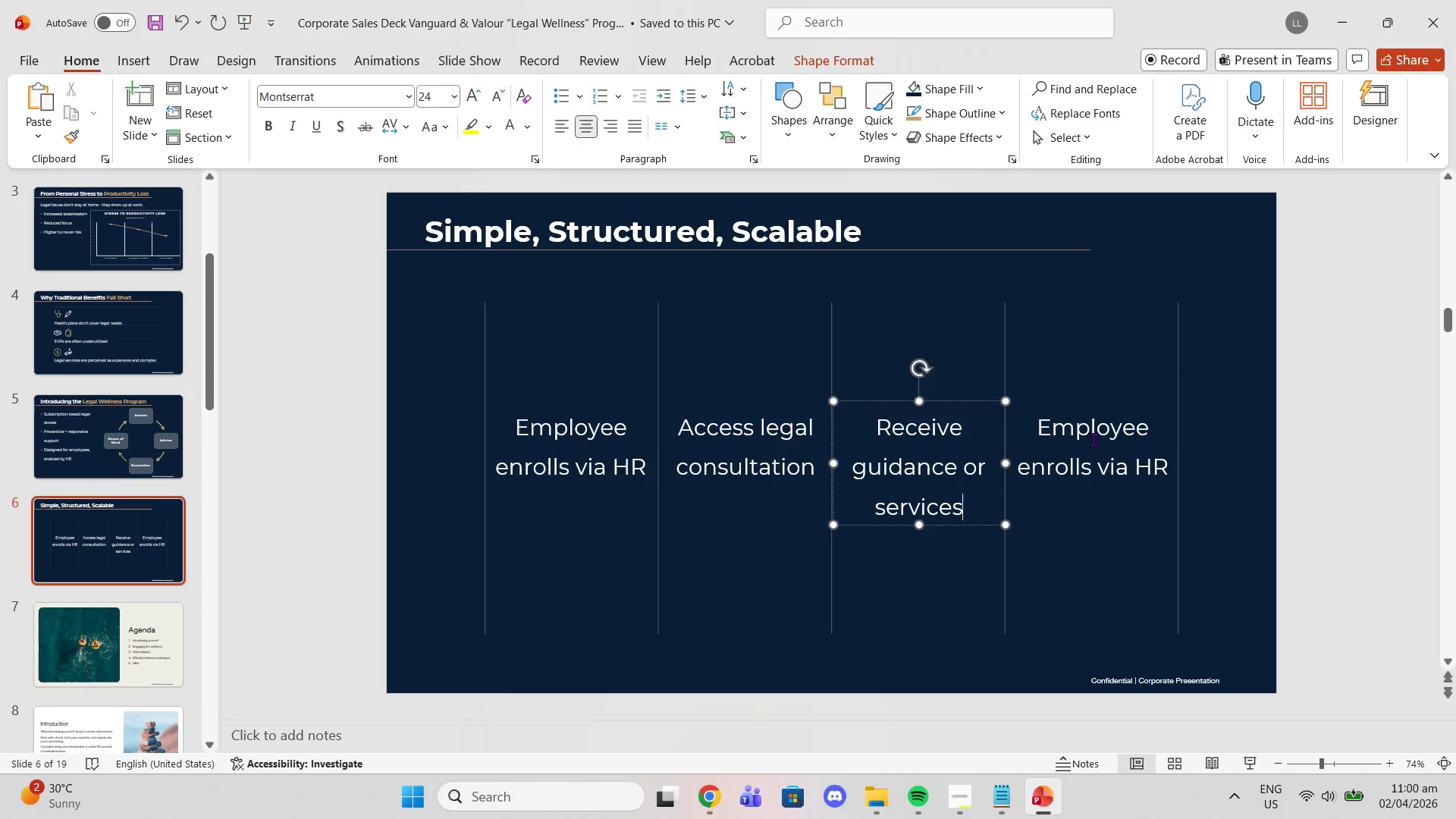 
double_click([1094, 439])
 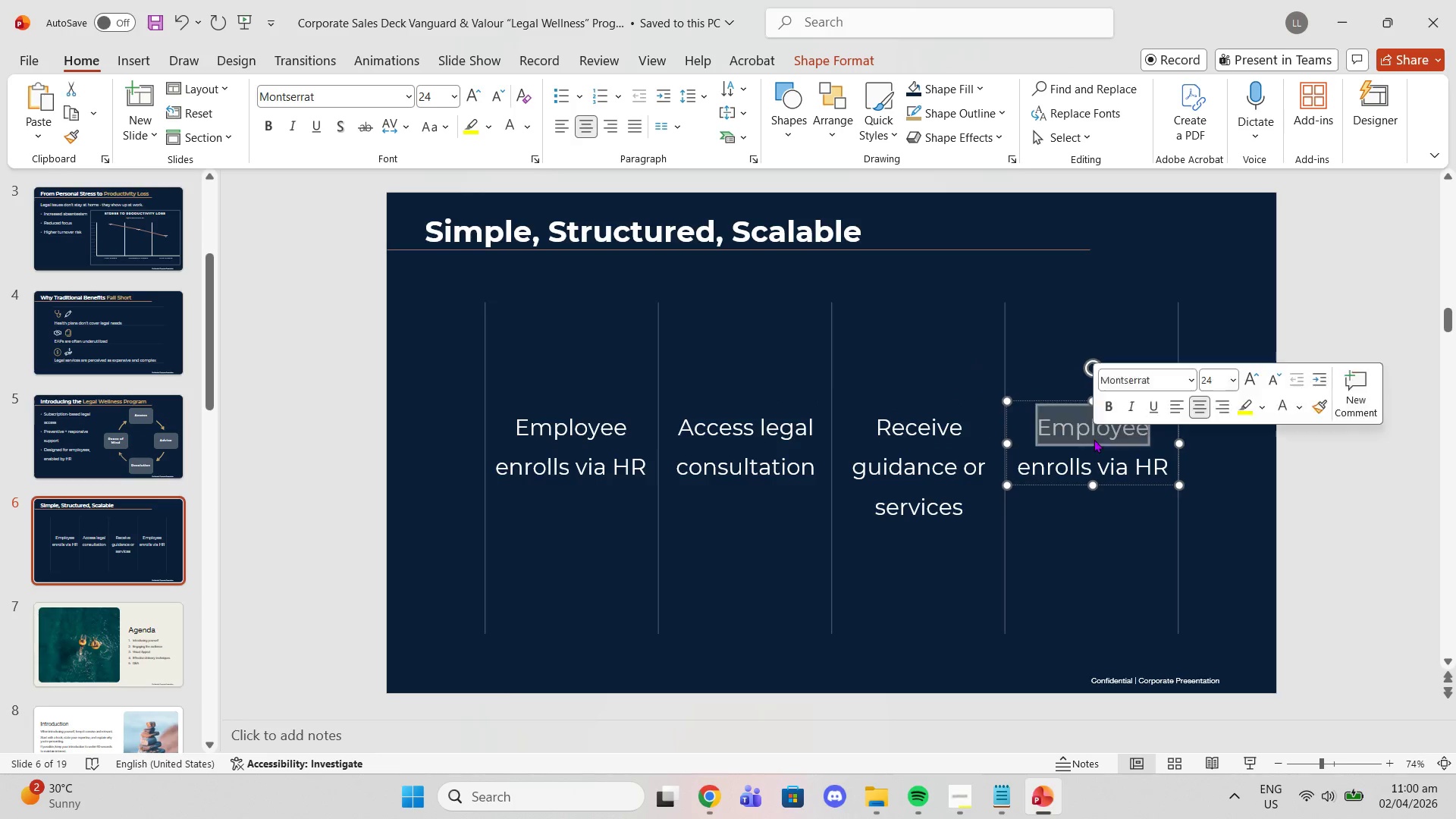 
triple_click([1094, 439])
 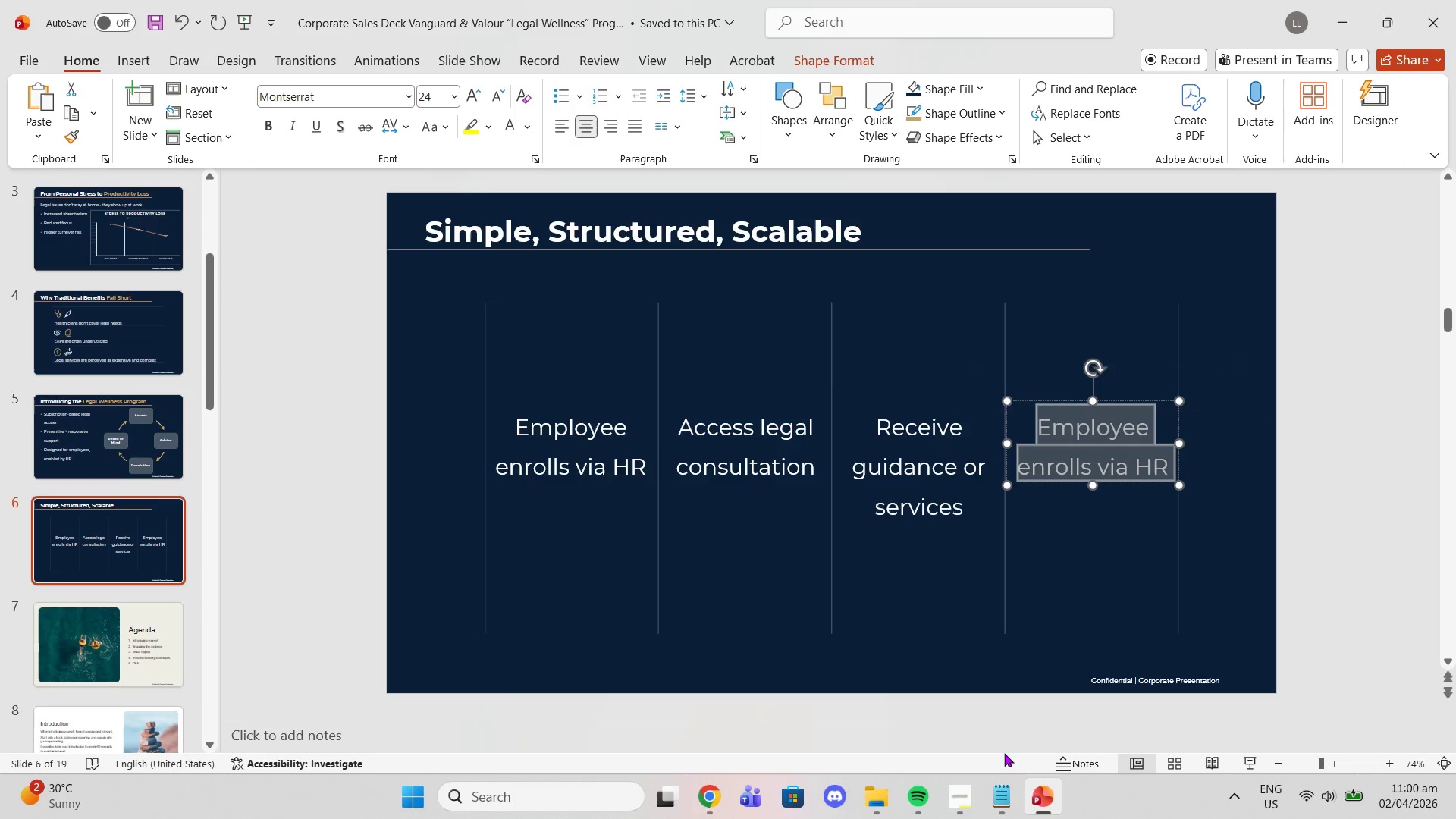 
left_click([1000, 791])
 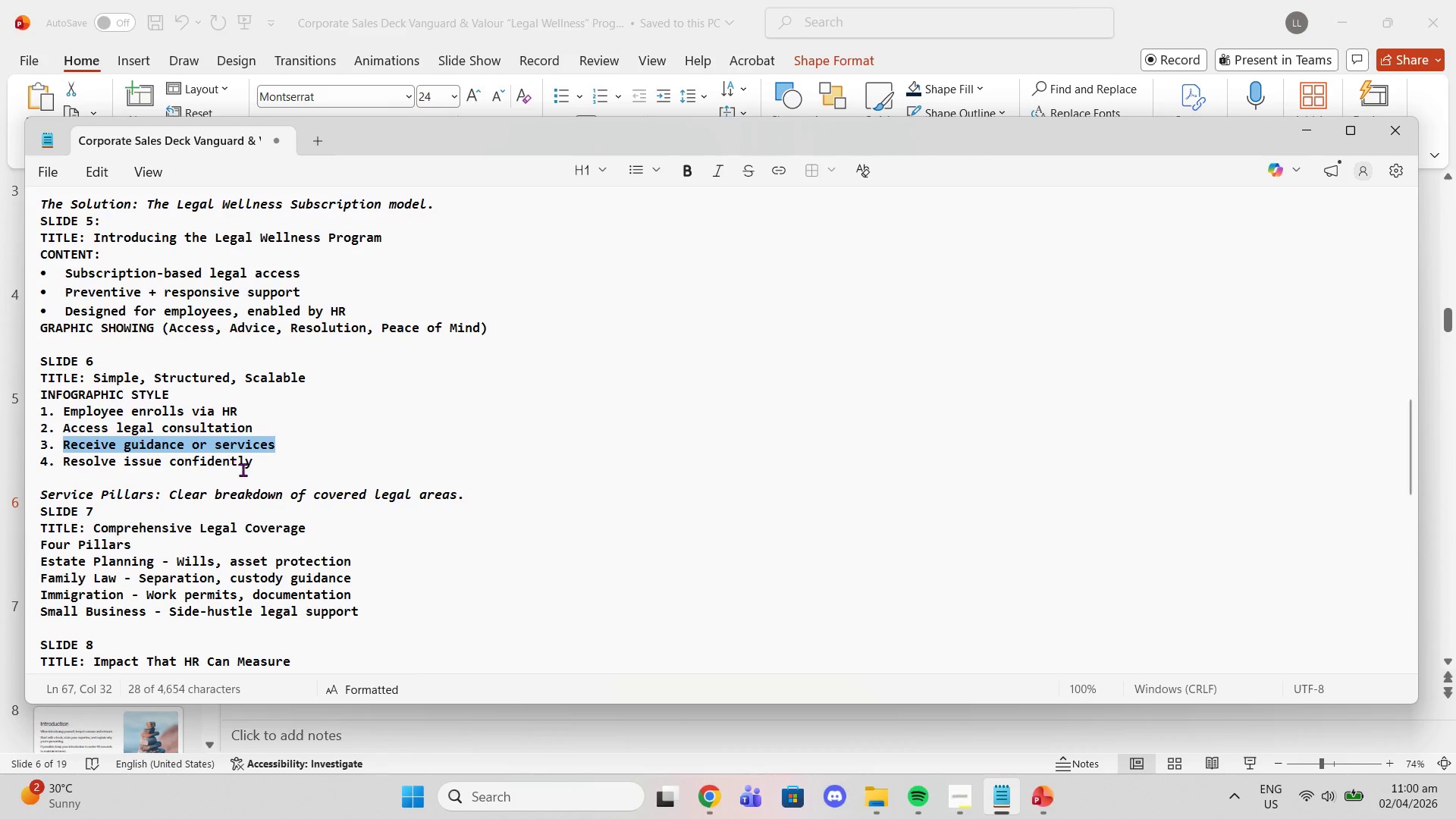 
left_click_drag(start_coordinate=[254, 470], to_coordinate=[64, 460])
 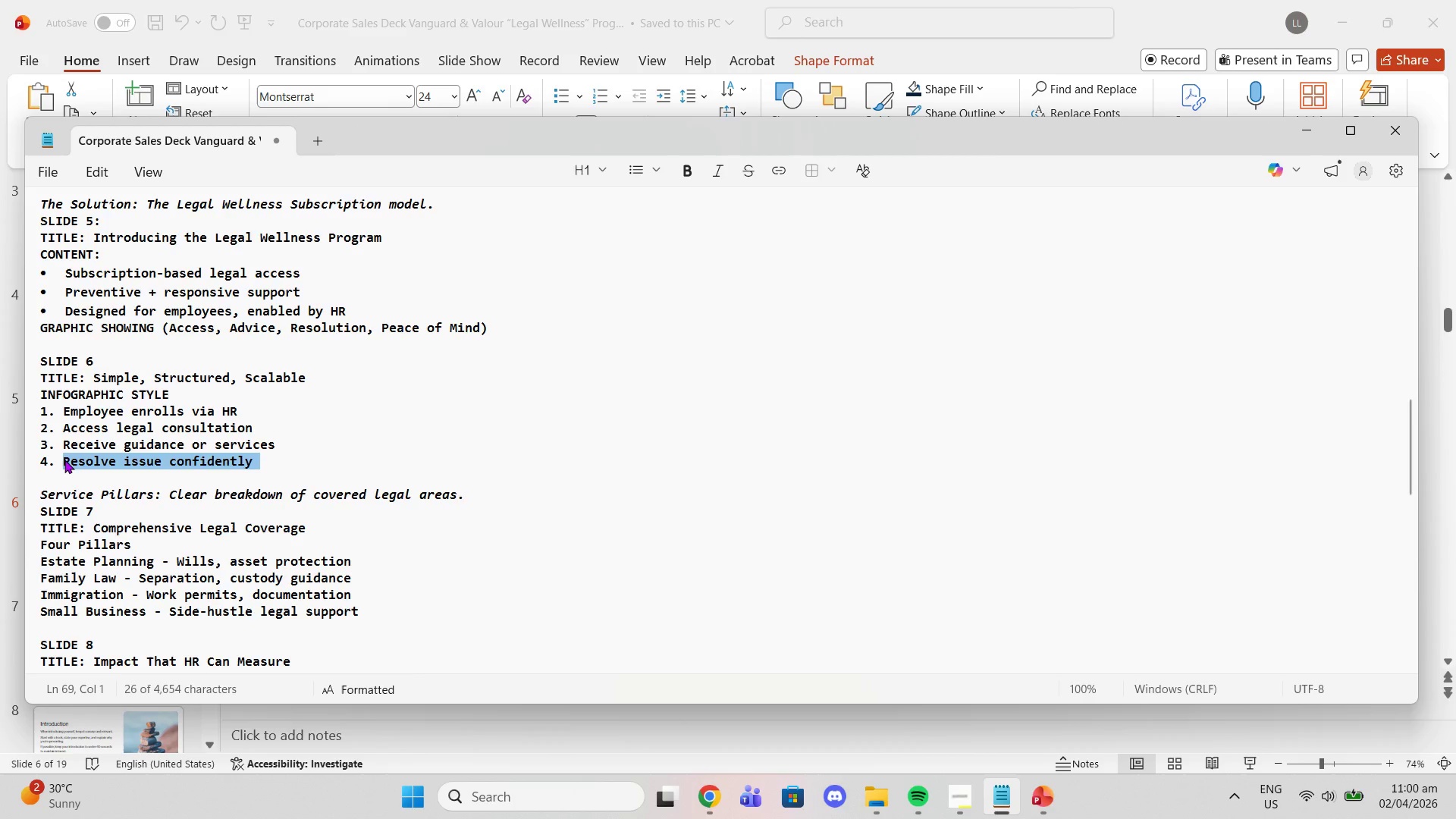 
key(Control+C)
 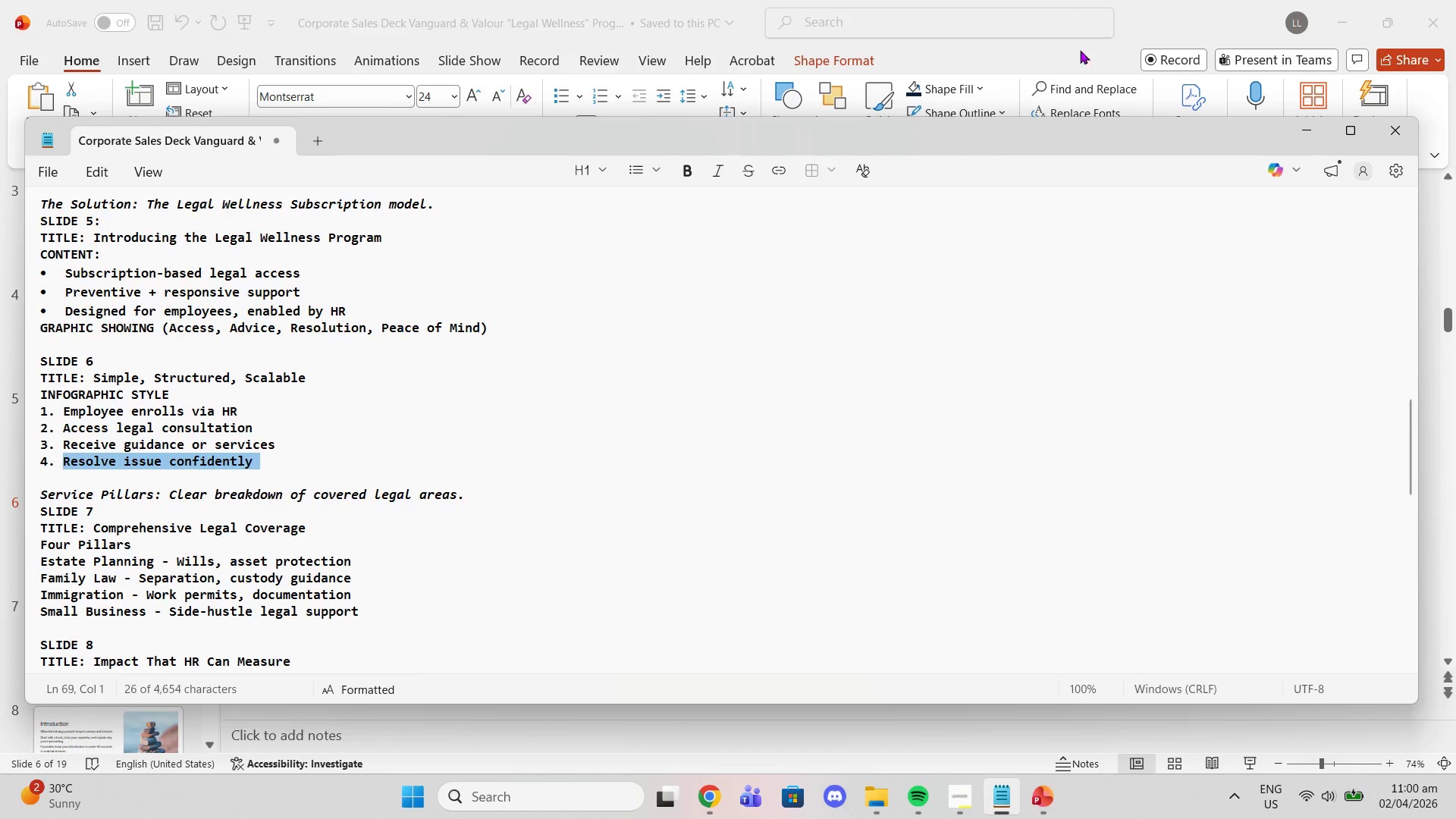 
left_click([1159, 20])
 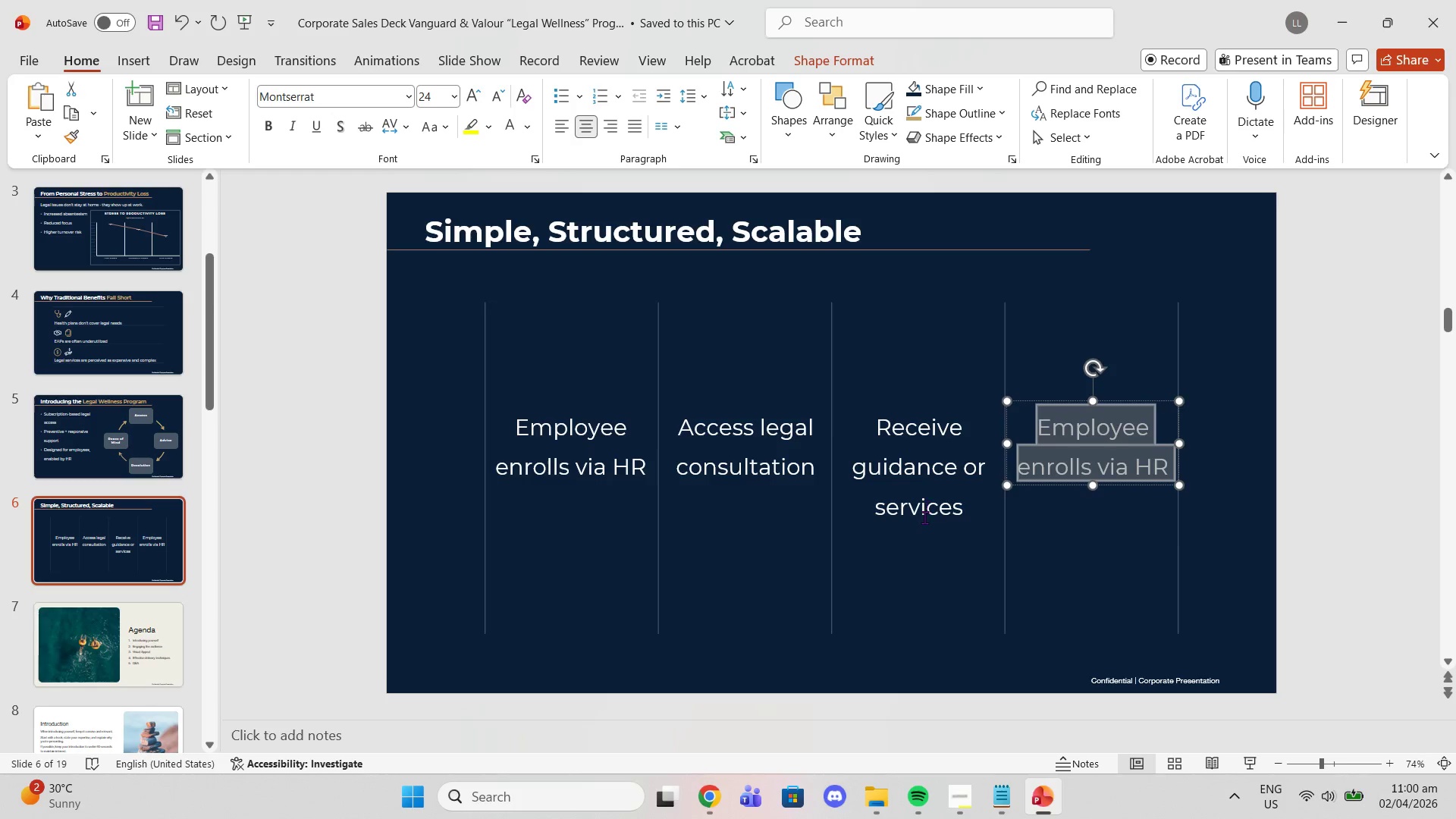 
left_click([925, 517])
 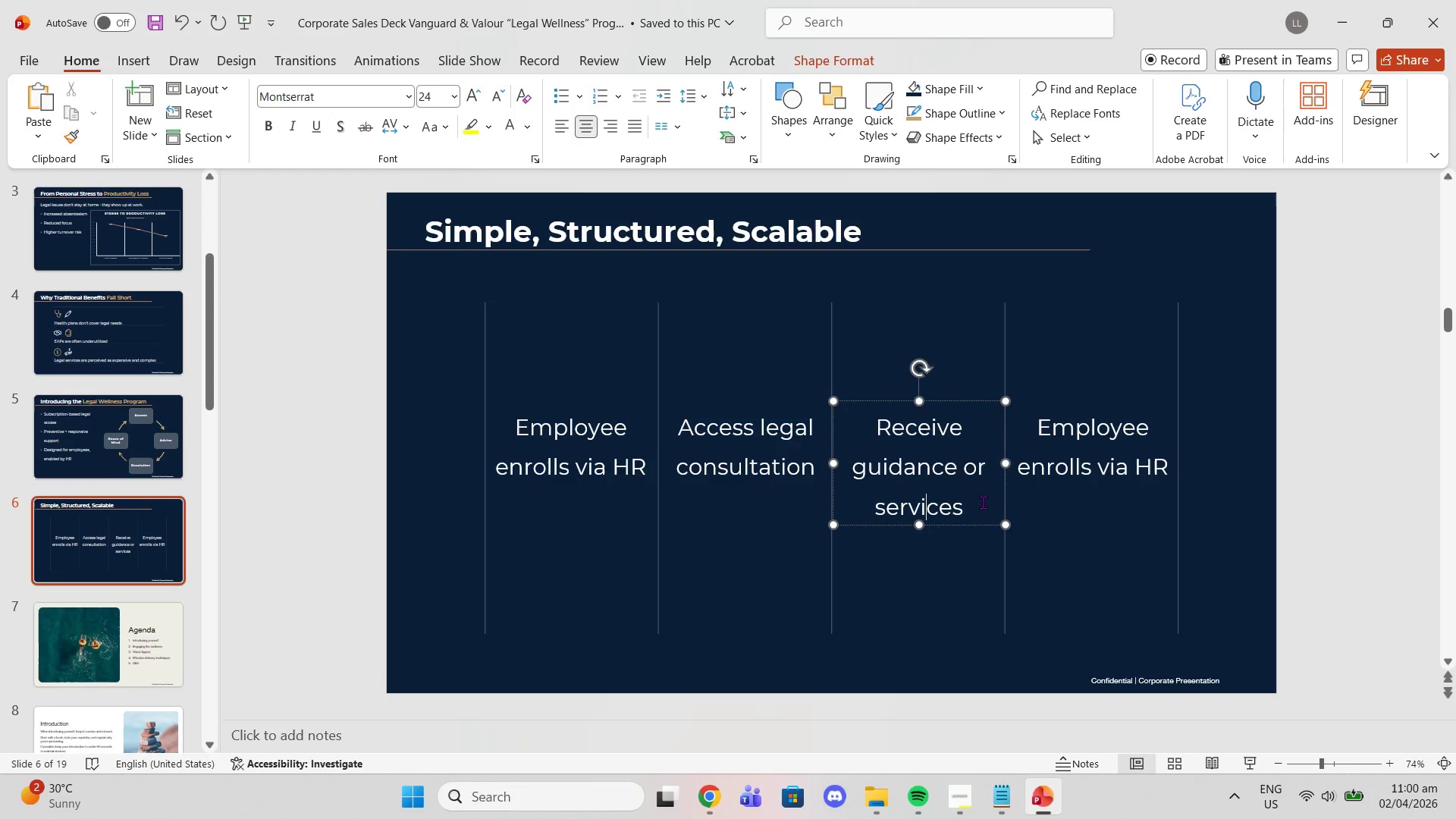 
left_click([986, 500])
 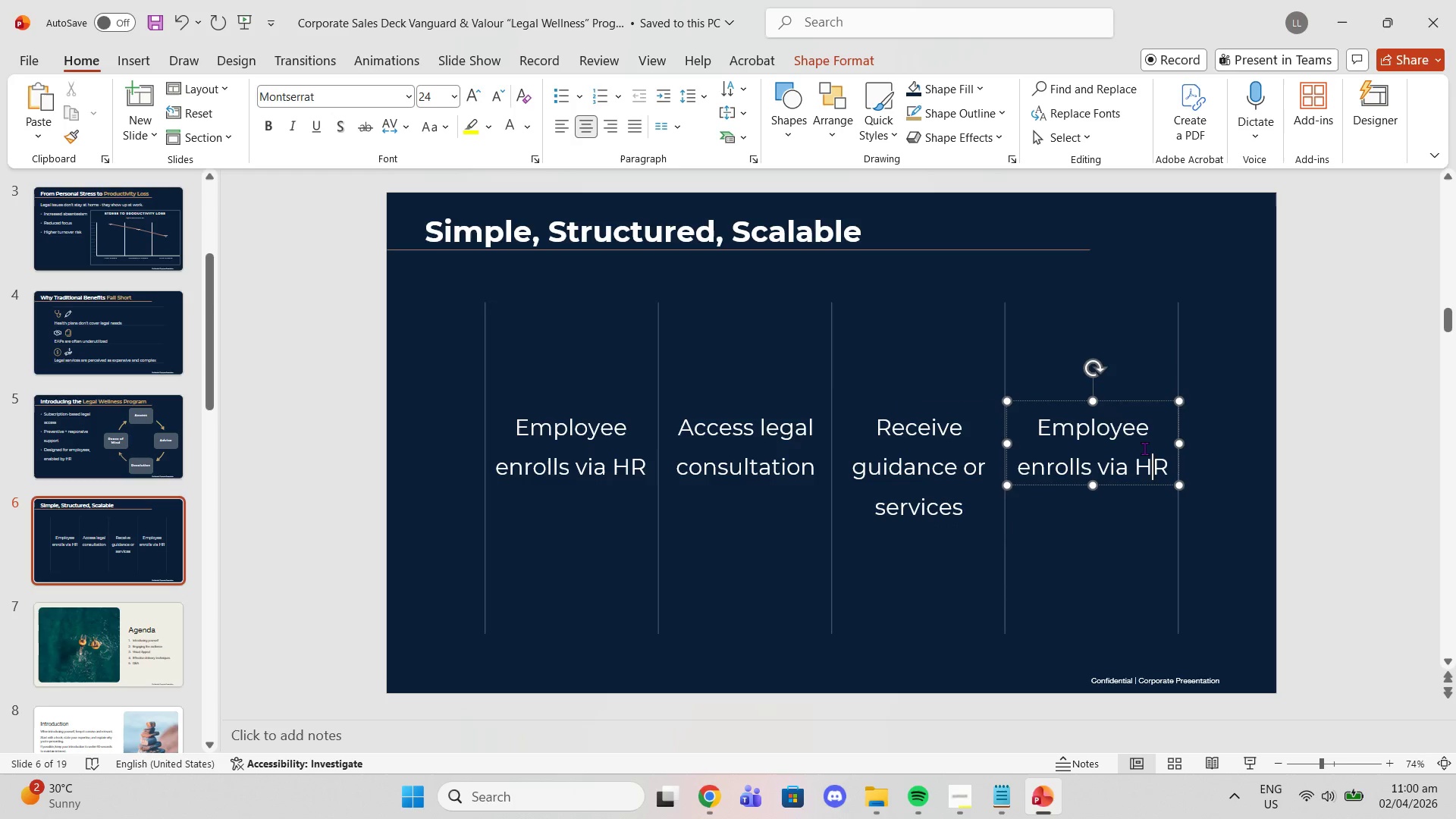 
double_click([1144, 448])
 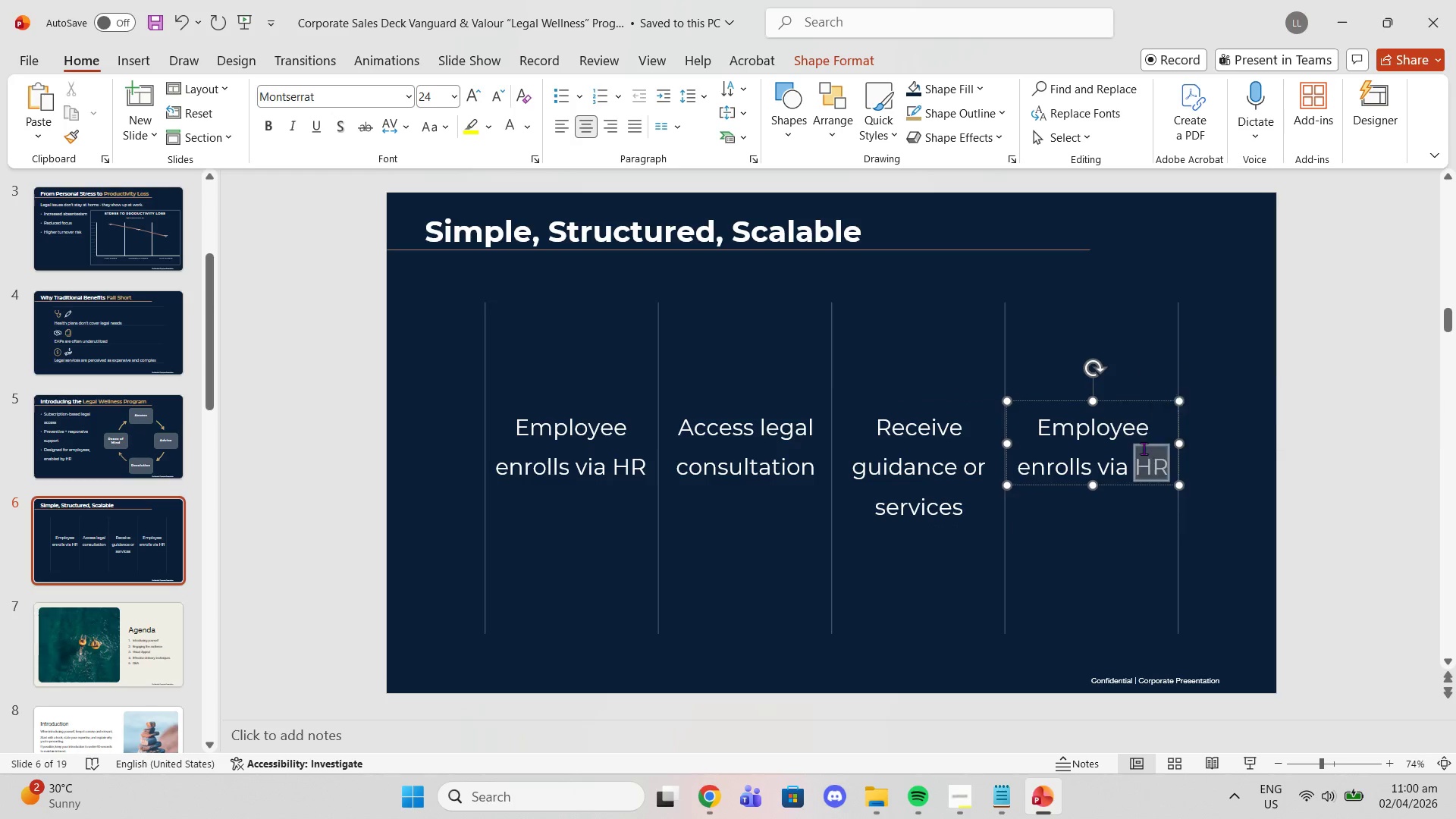 
triple_click([1144, 448])
 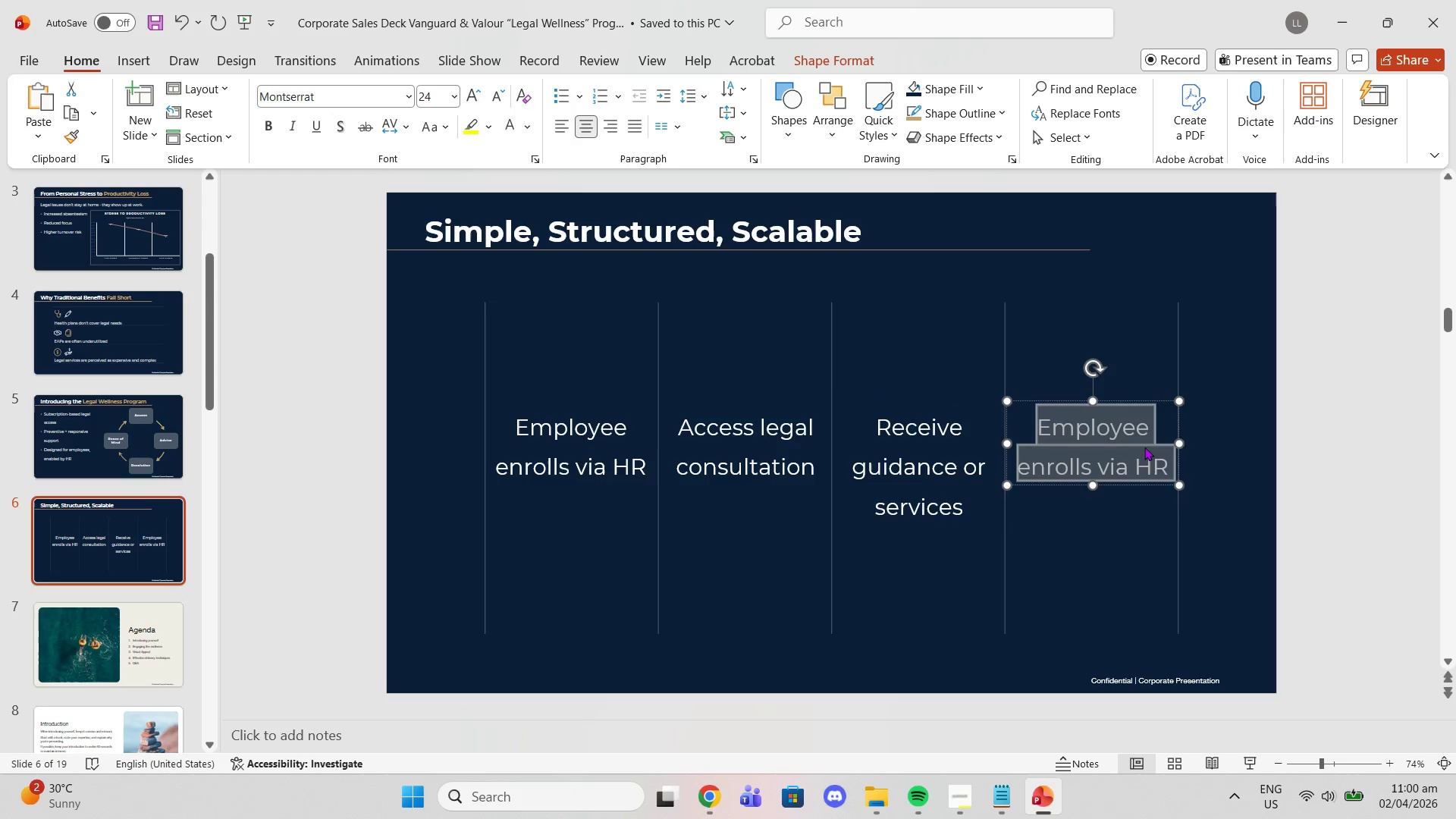 
key(Control+V)
 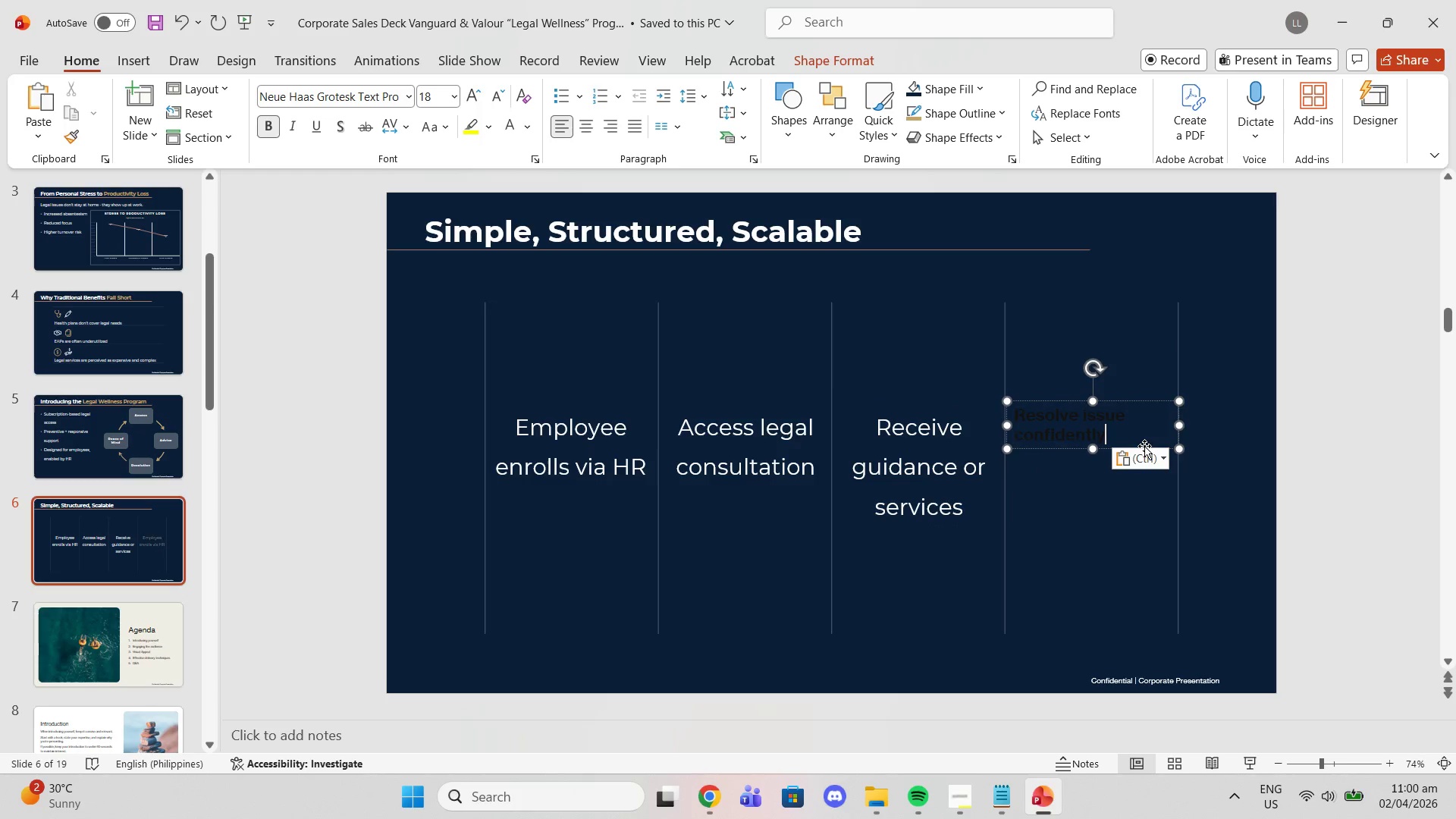 
key(Control+ControlLeft)
 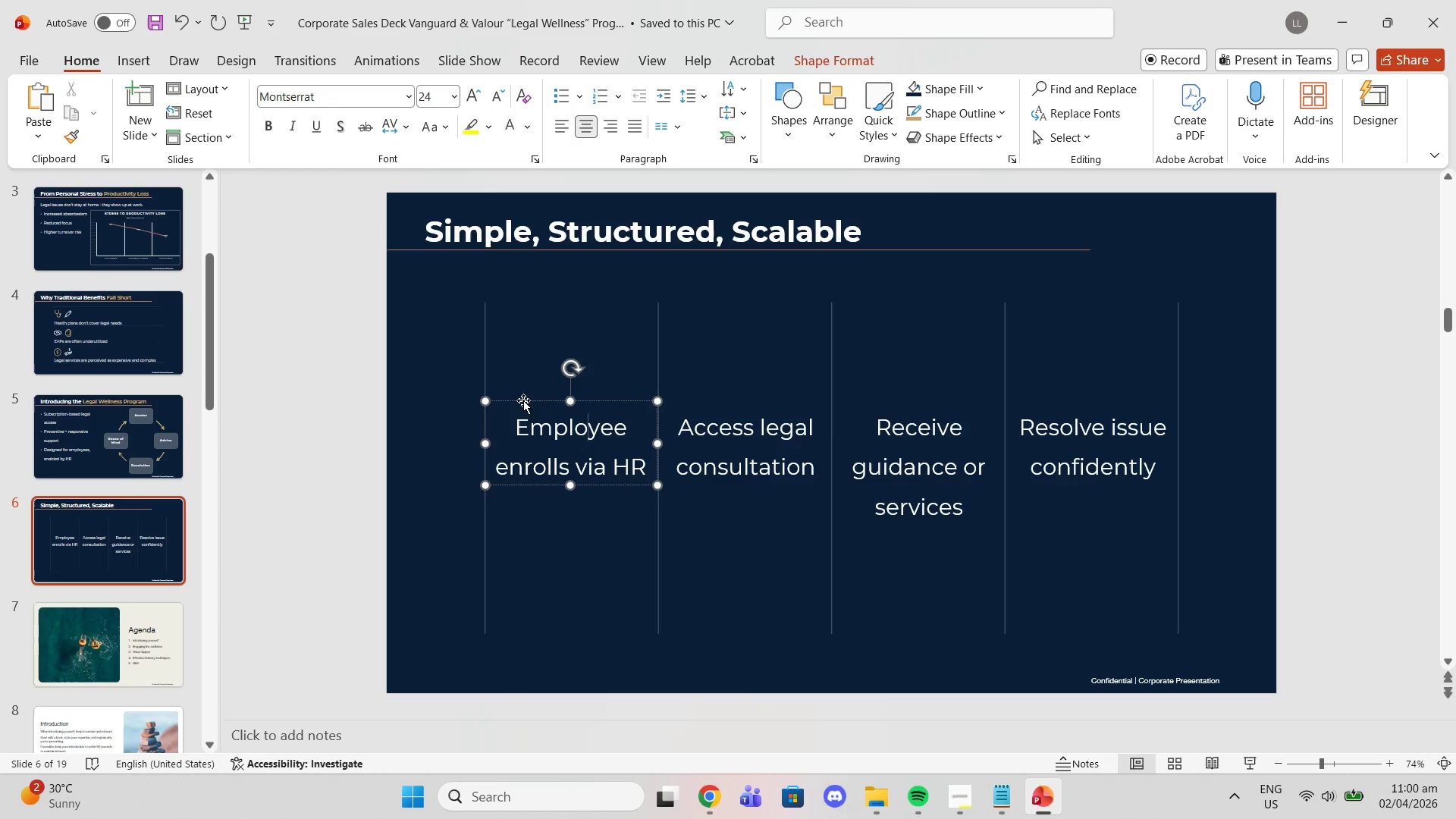 
left_click([267, 128])
 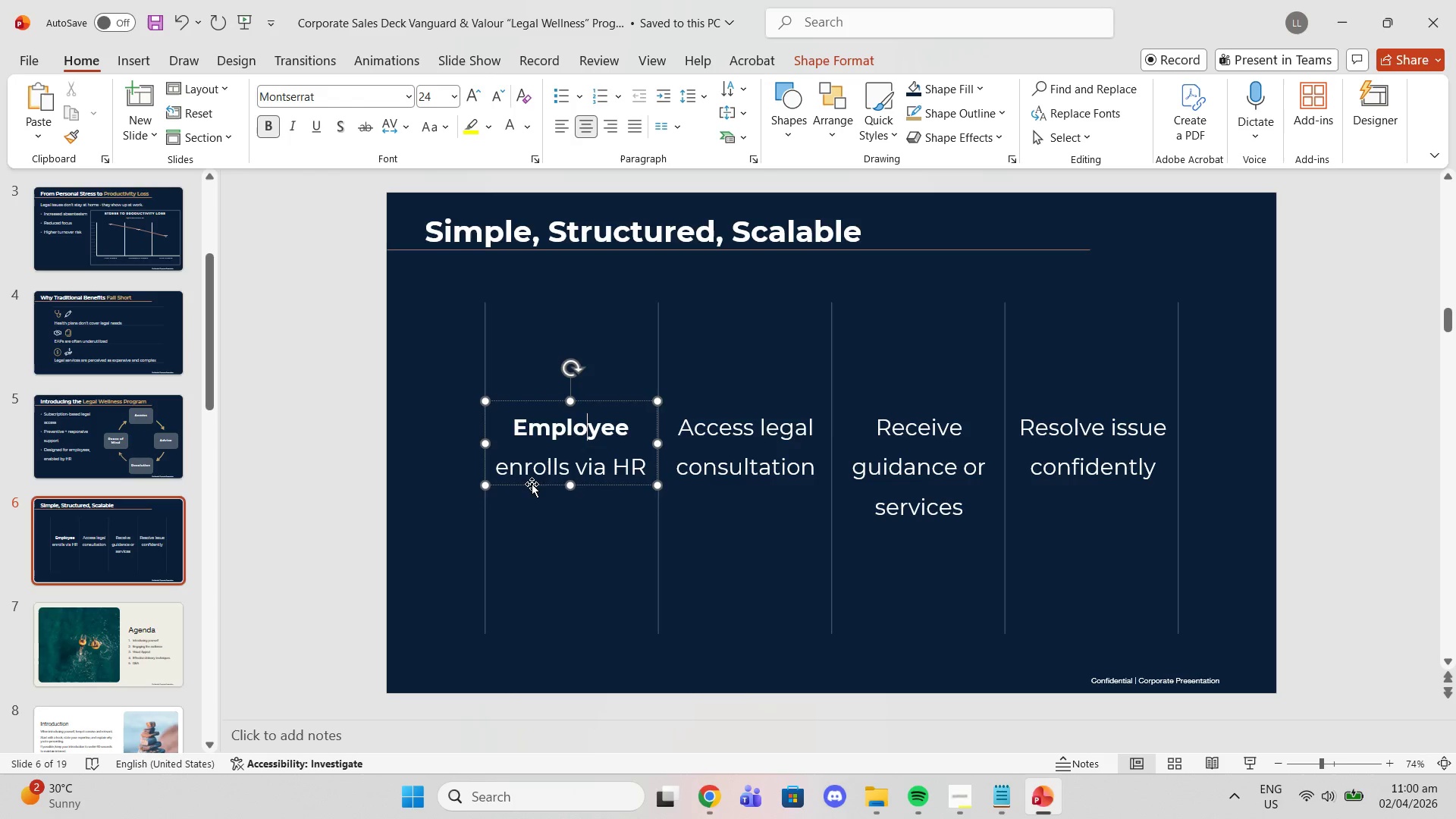 
left_click([531, 471])
 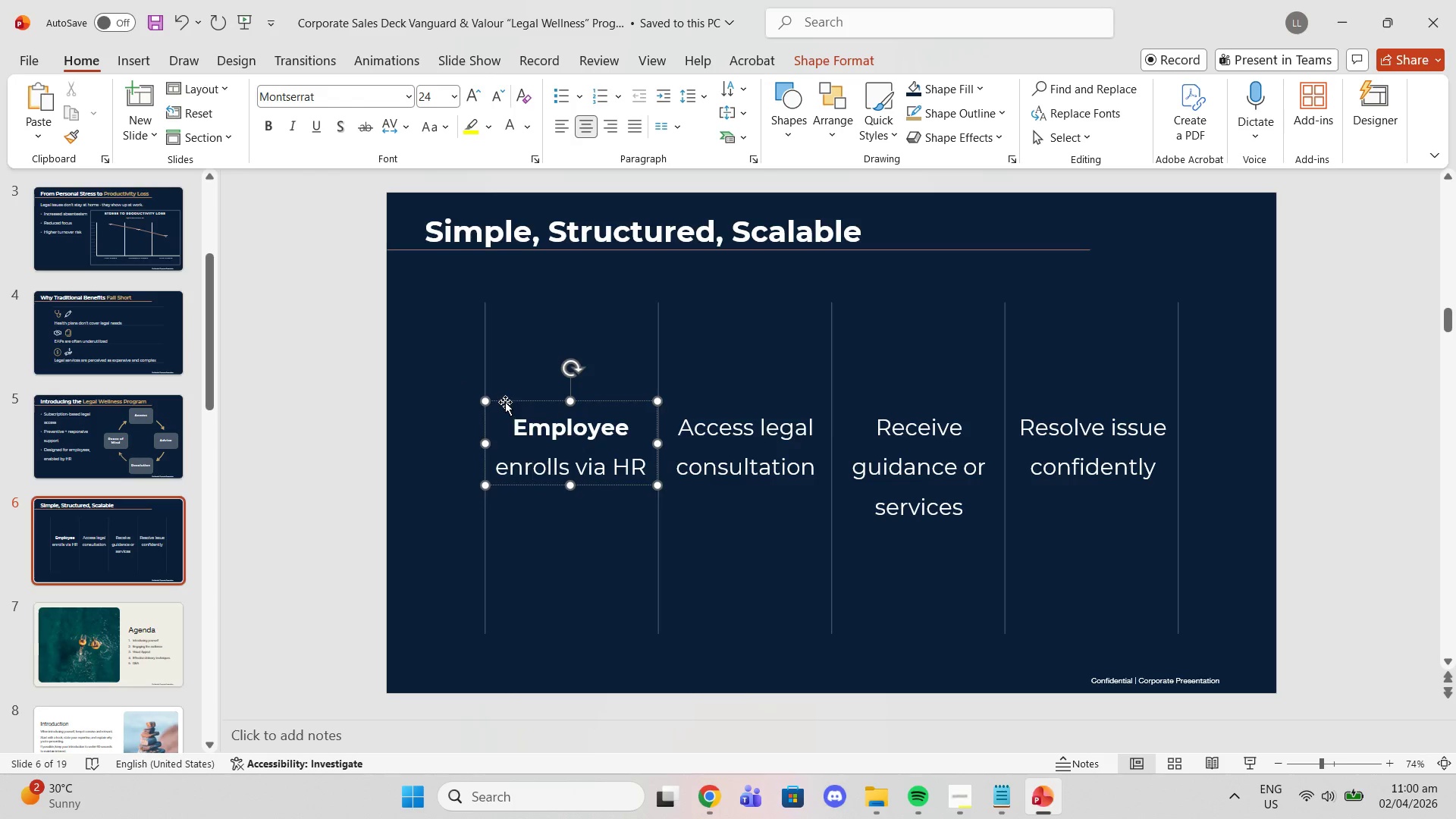 
left_click([504, 400])
 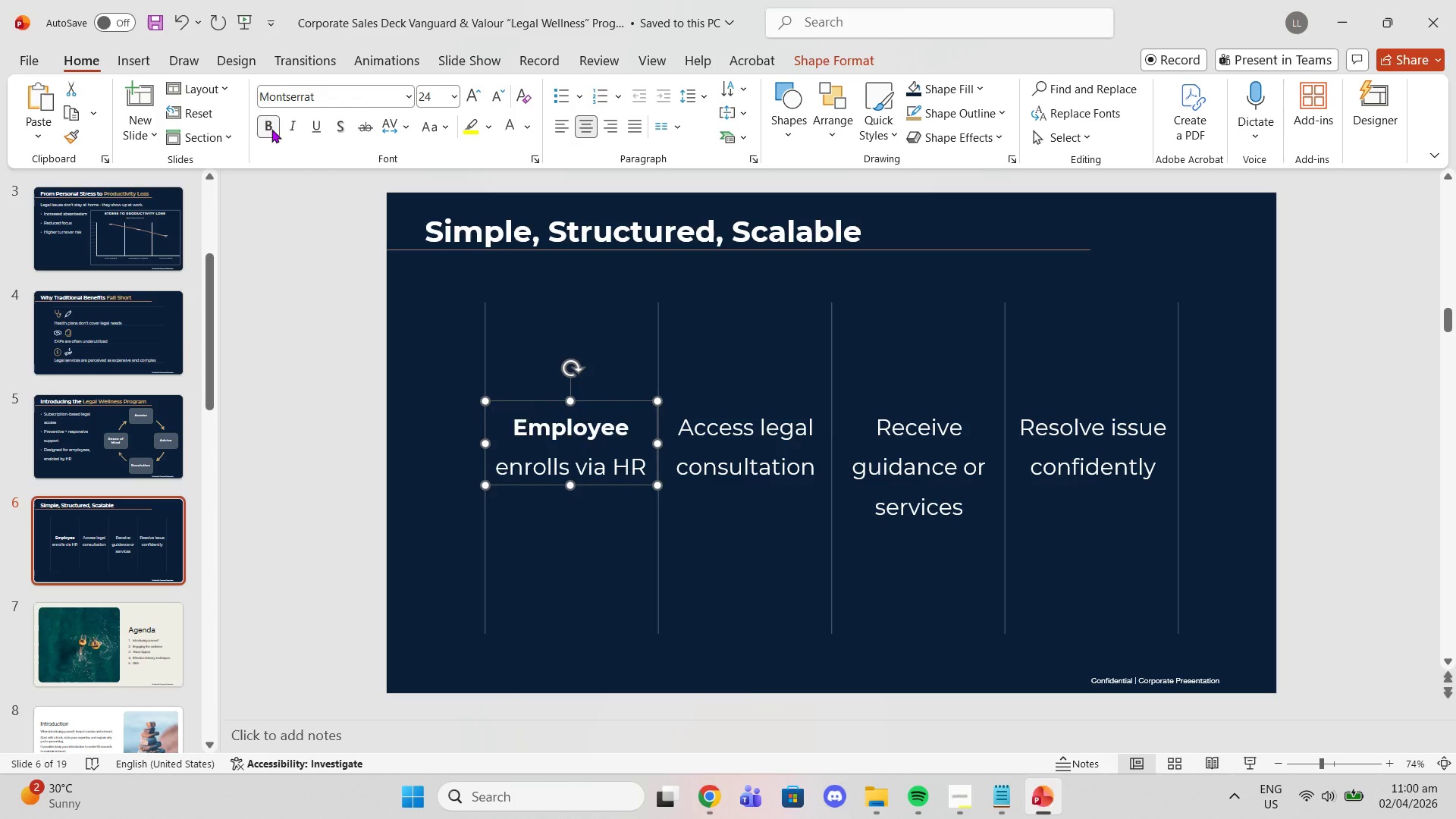 
double_click([271, 129])
 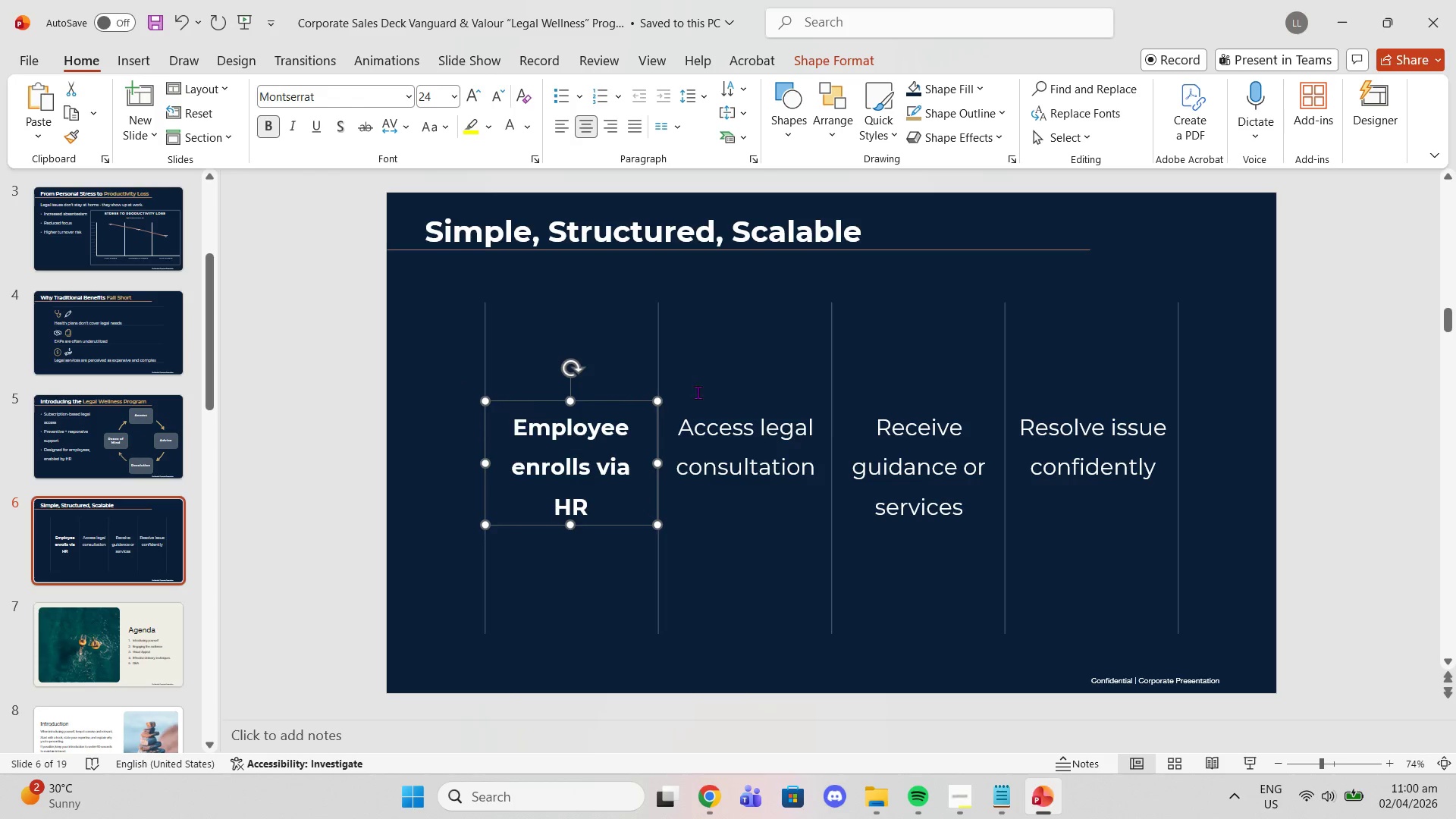 
left_click([701, 413])
 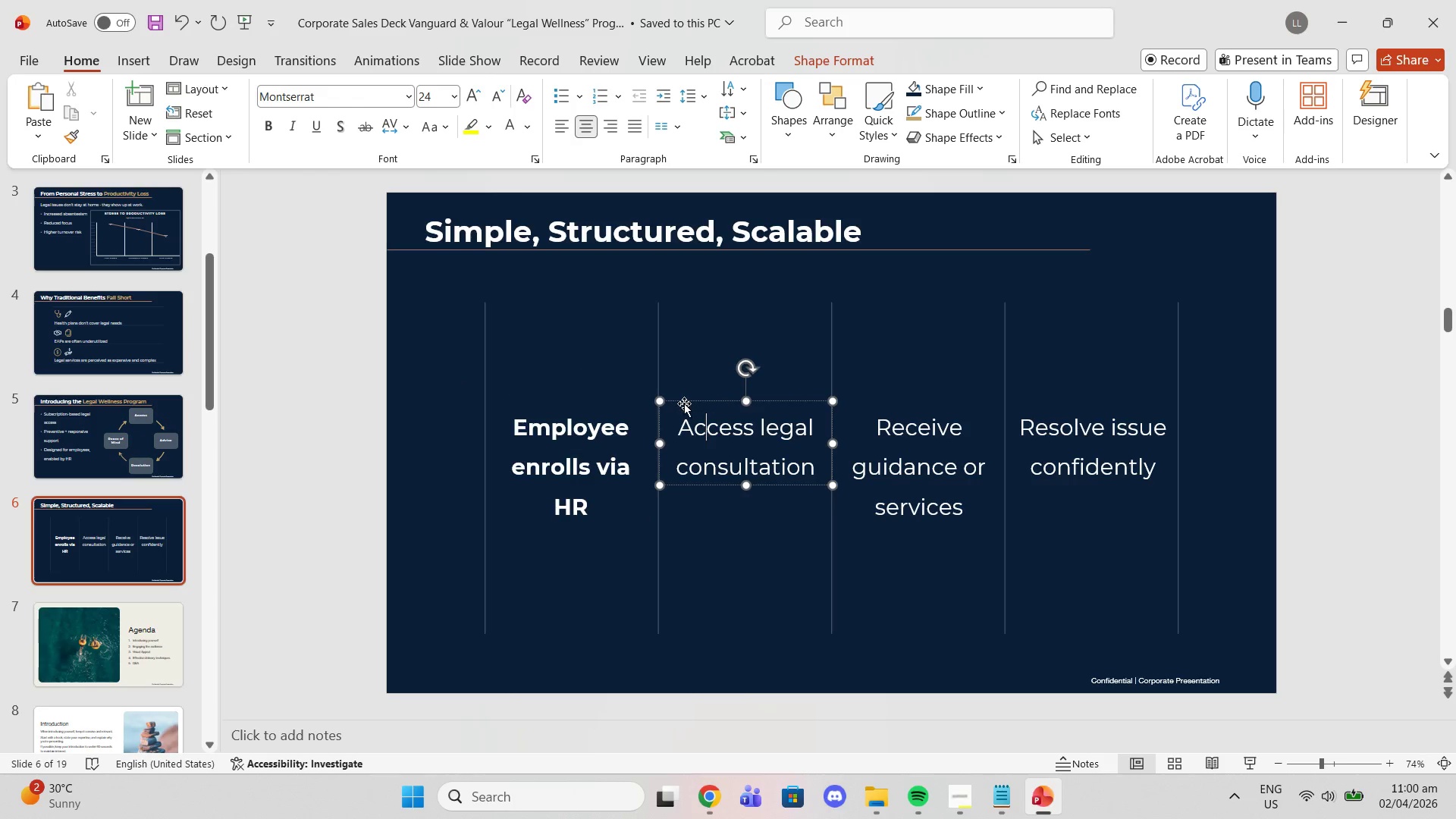 
left_click([683, 403])
 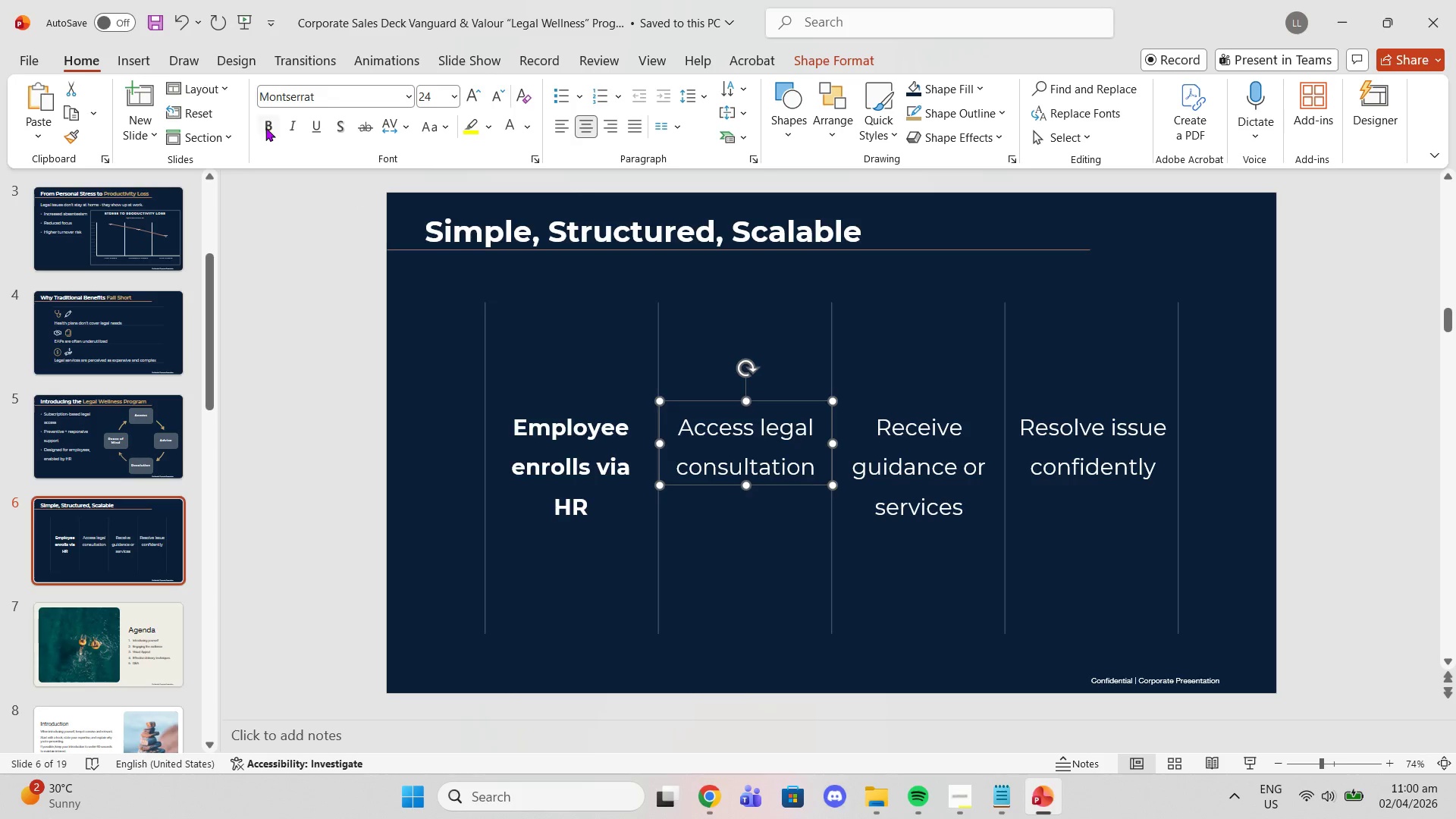 
left_click([267, 127])
 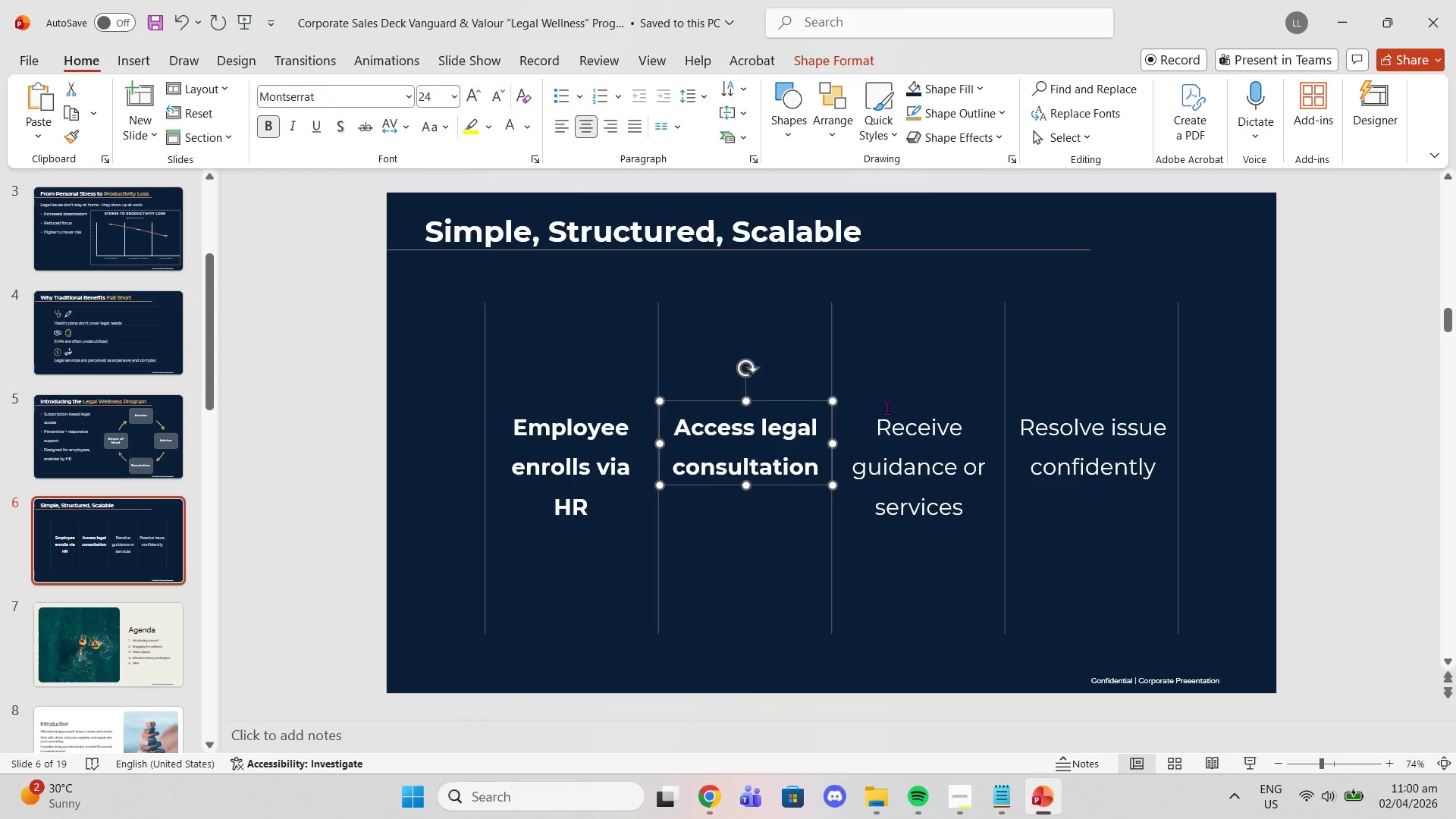 
left_click([873, 404])
 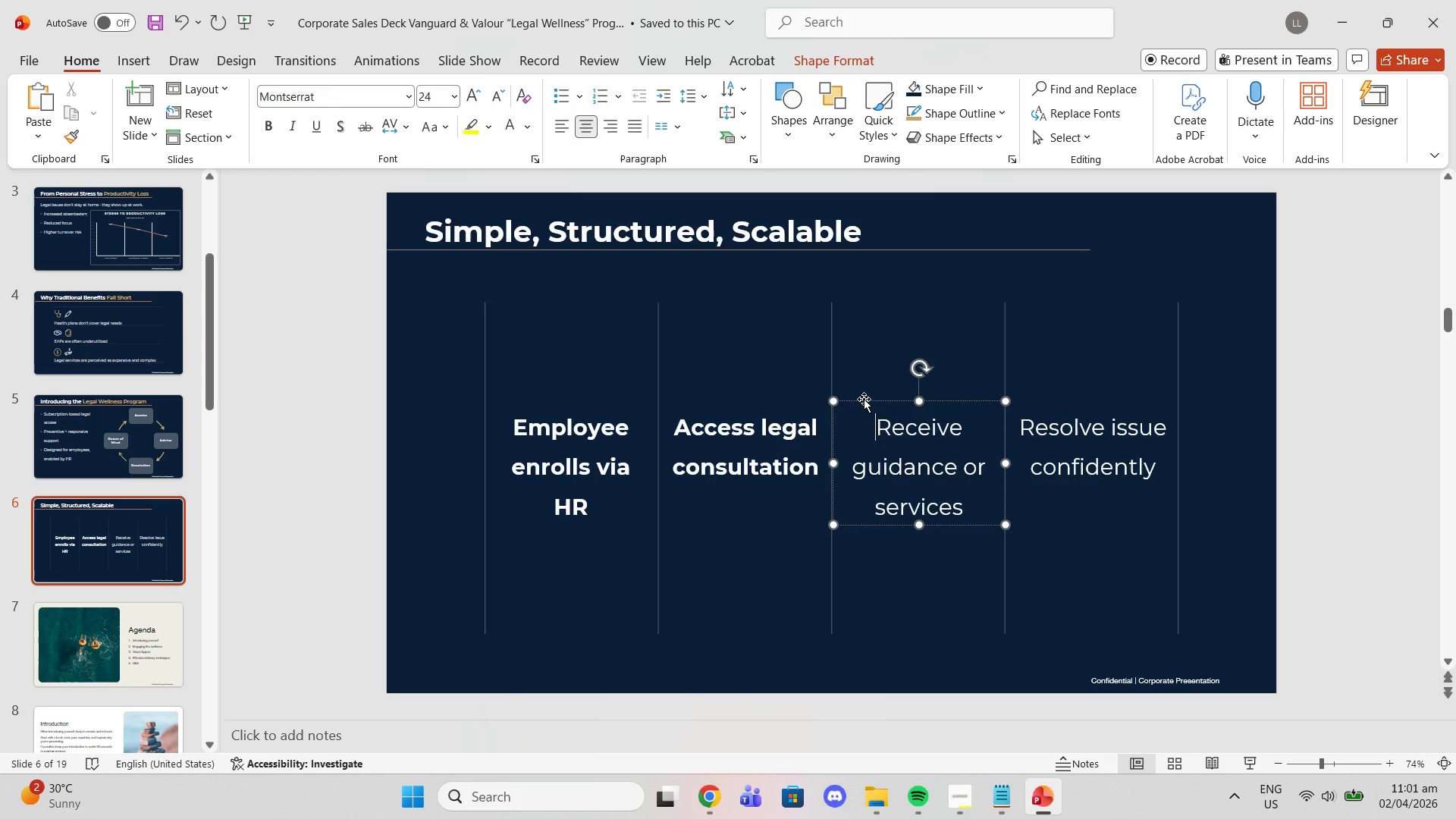 
left_click([863, 399])
 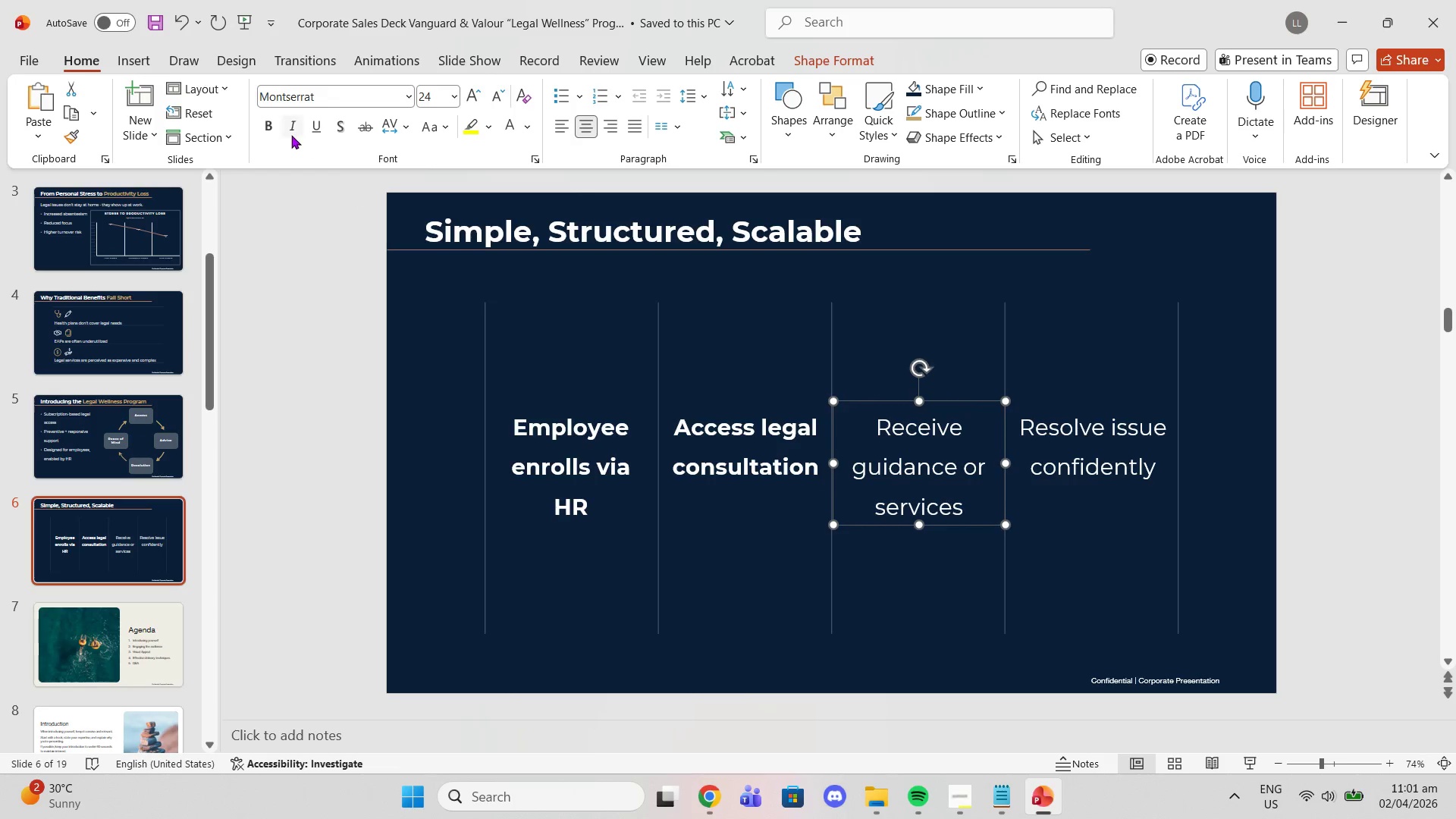 
left_click([271, 125])
 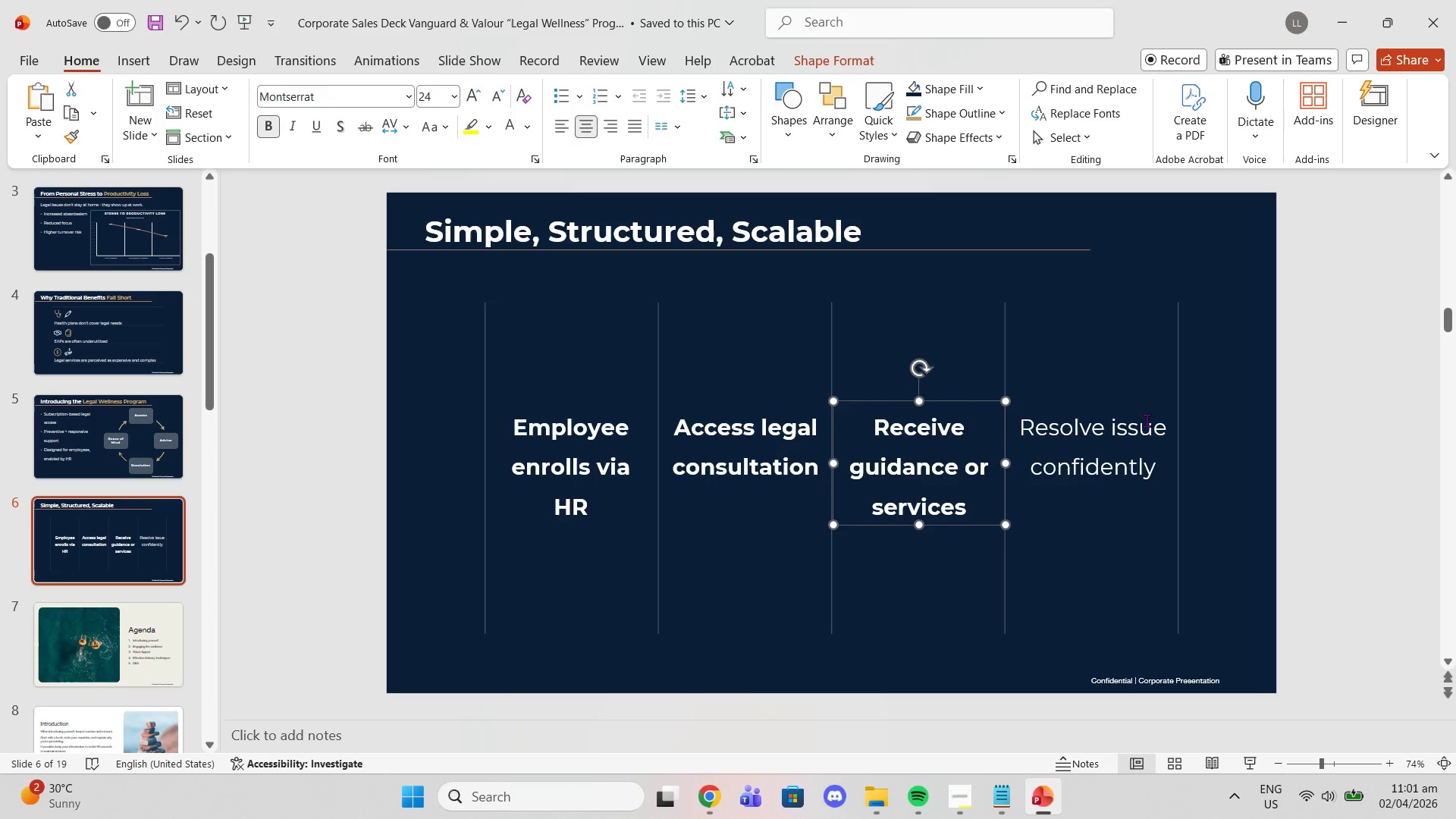 
left_click([1084, 411])
 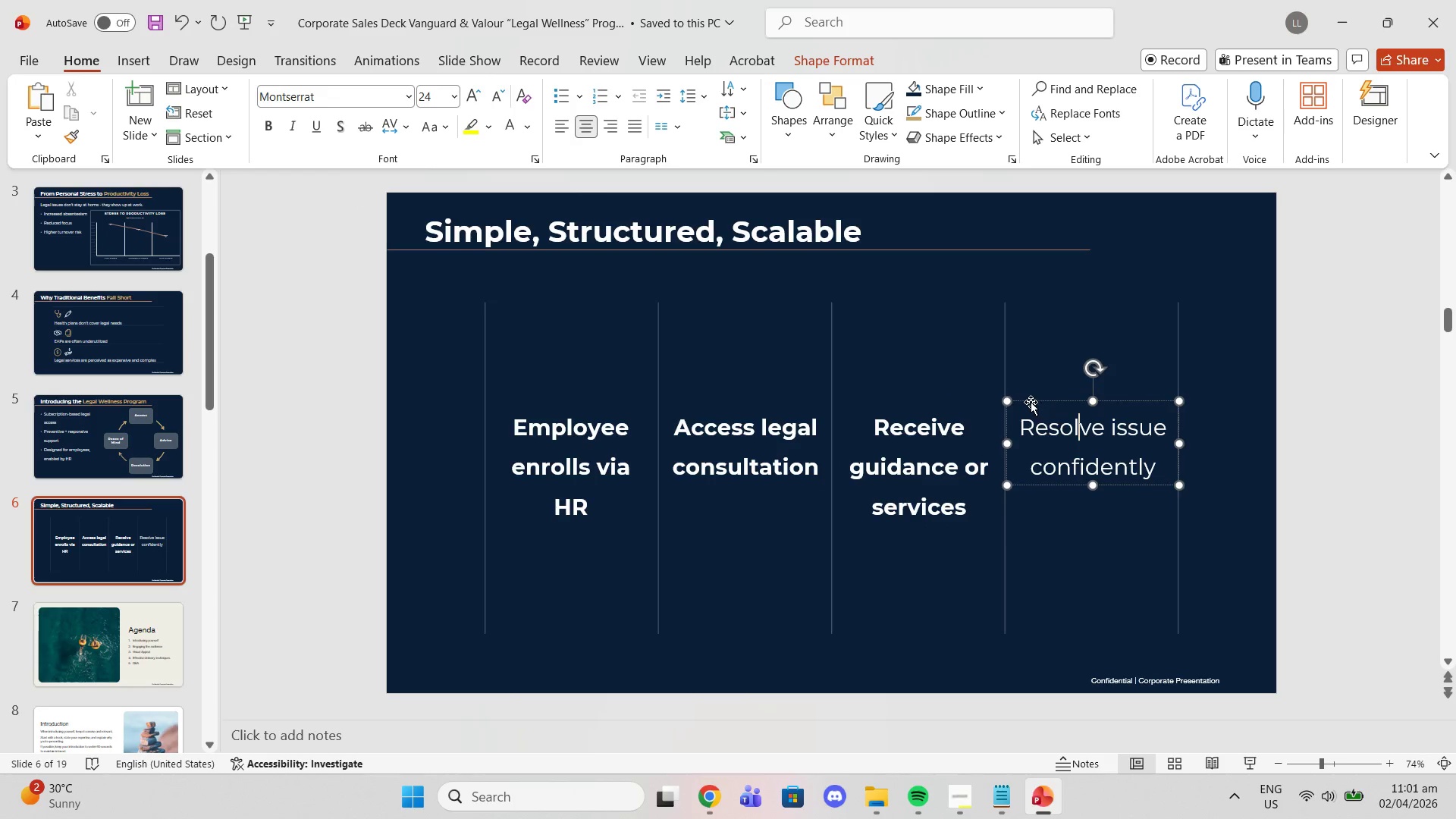 
left_click([1031, 402])
 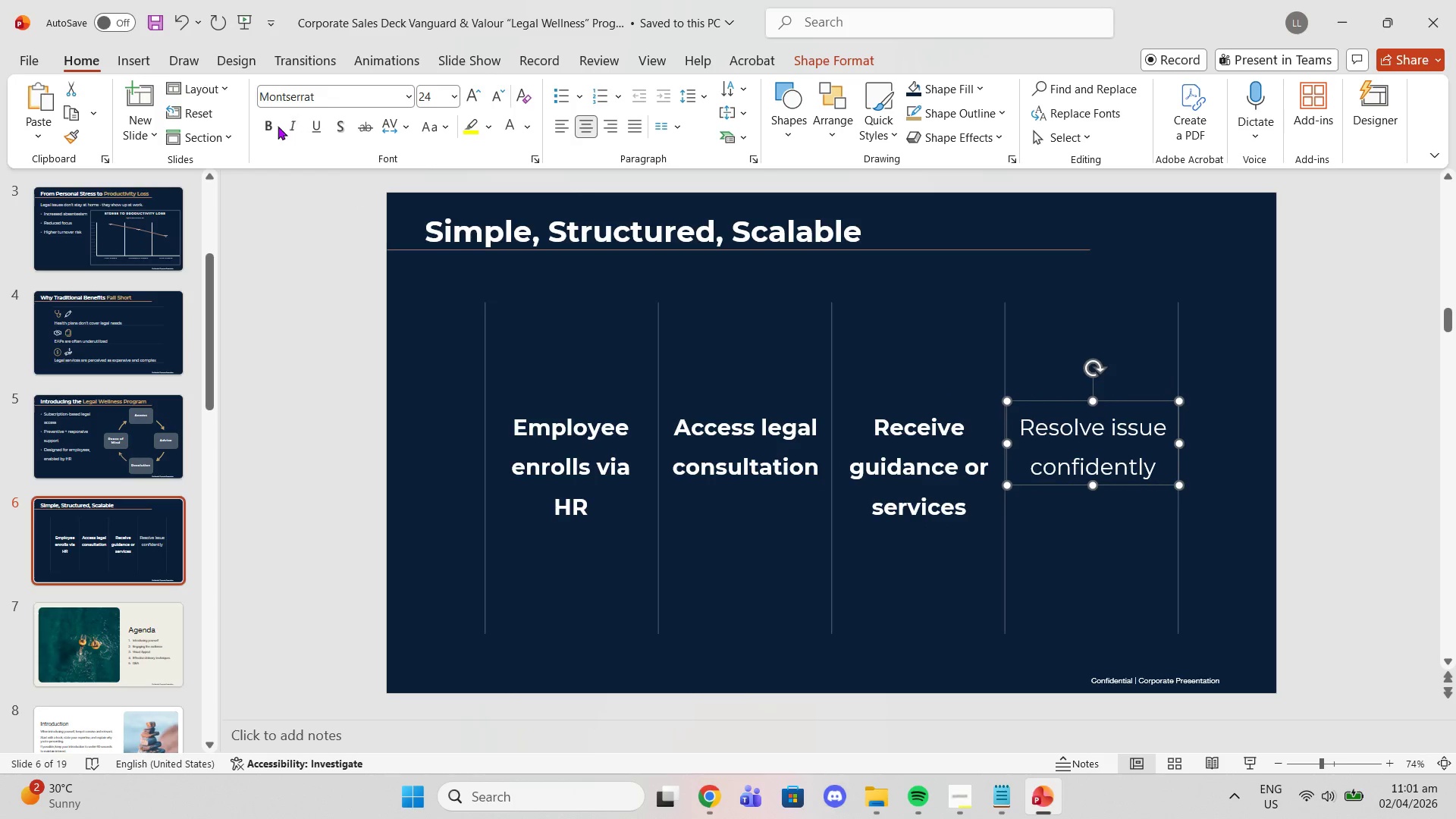 
left_click([268, 121])
 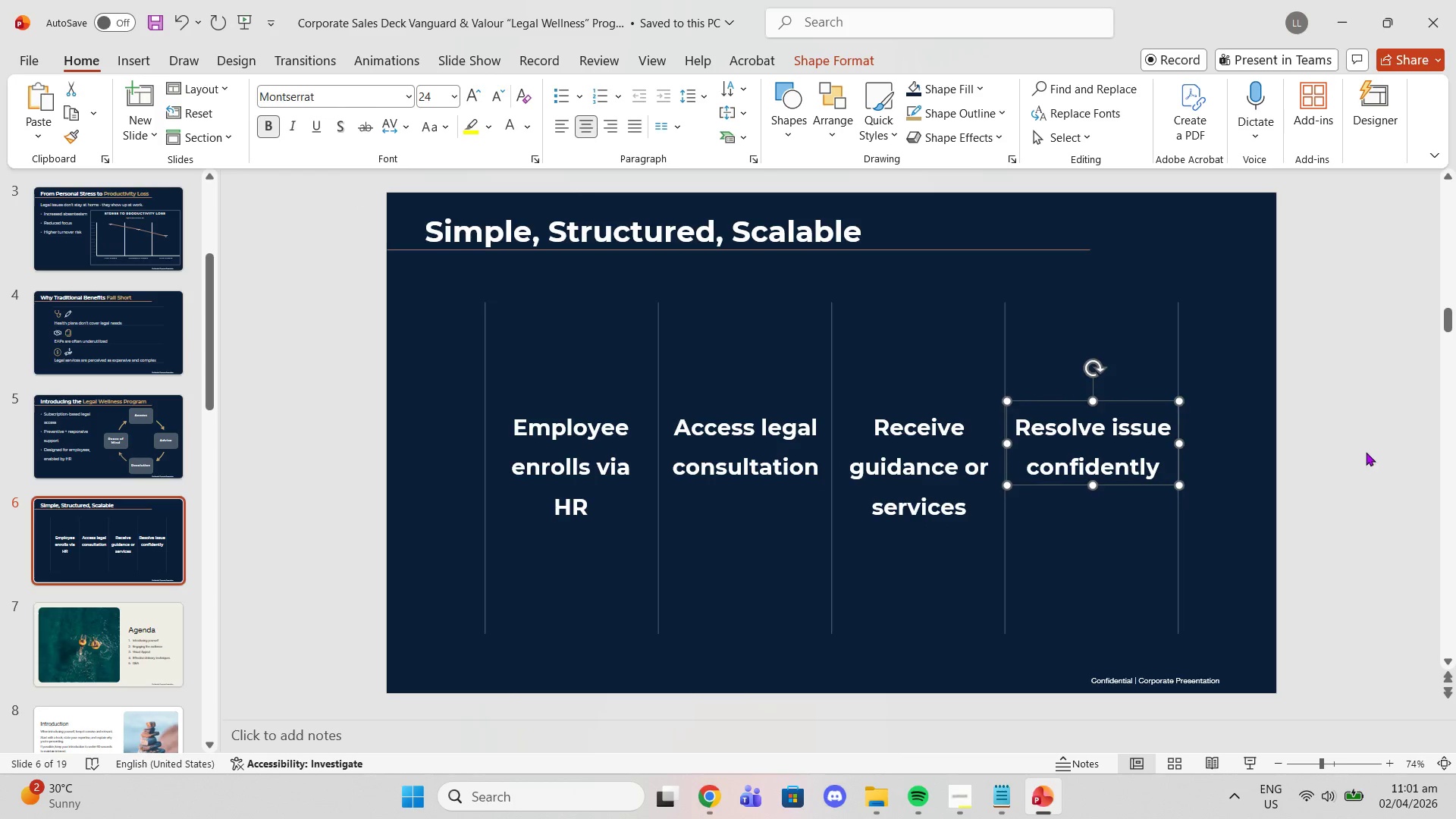 
double_click([1366, 451])
 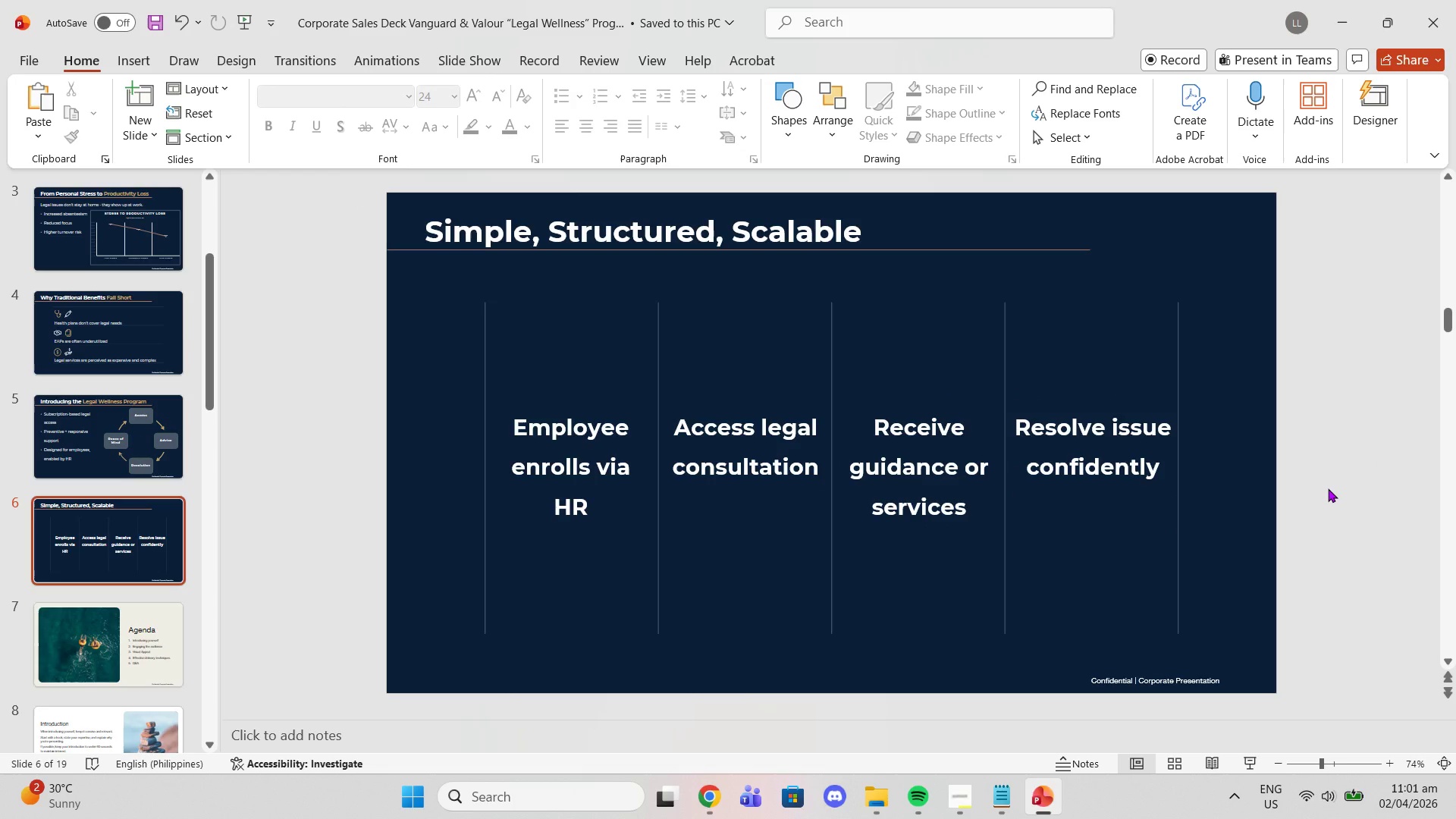 
wait(19.74)
 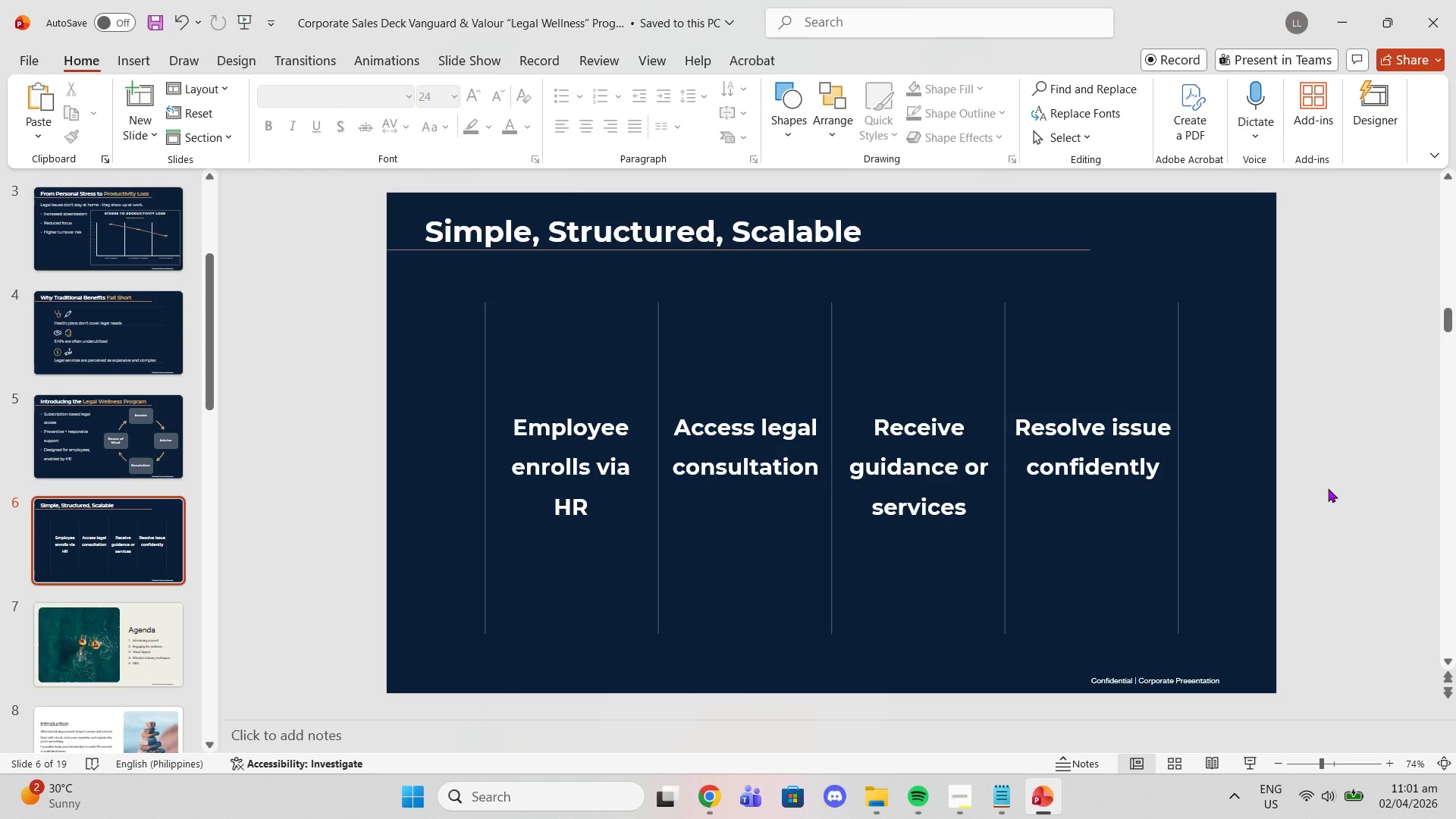 
left_click([129, 64])
 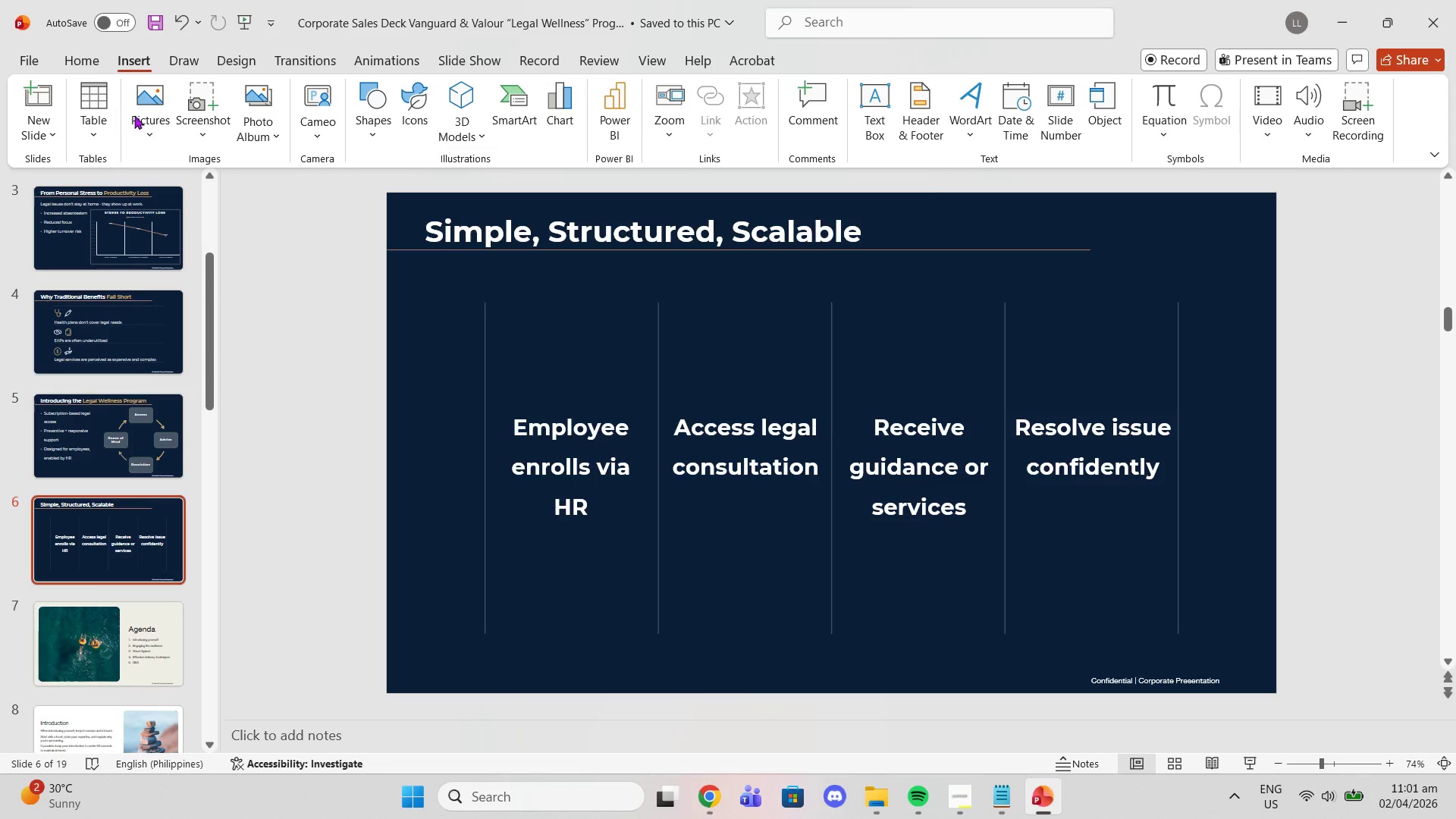 
left_click([140, 124])
 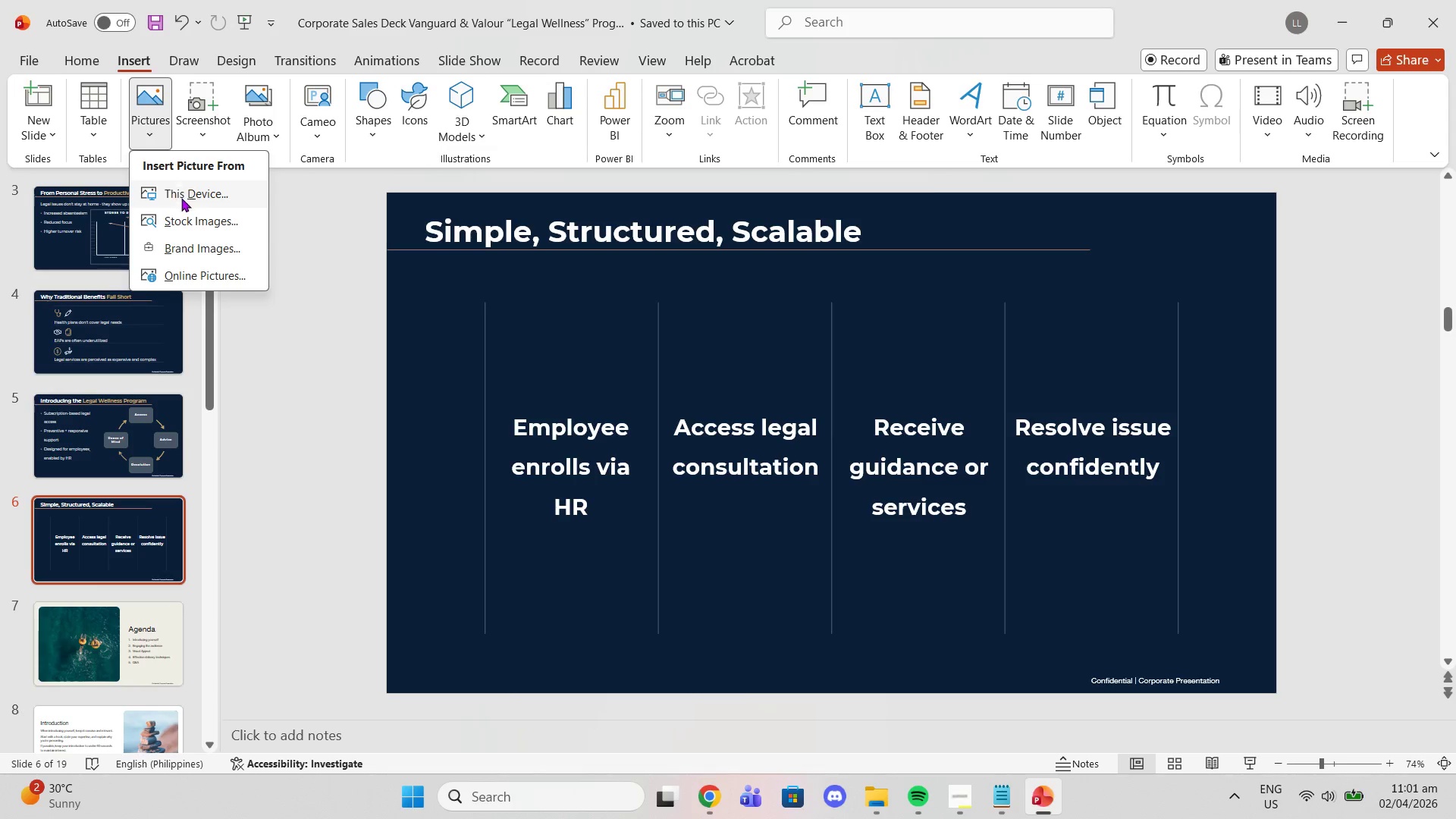 
left_click([181, 198])
 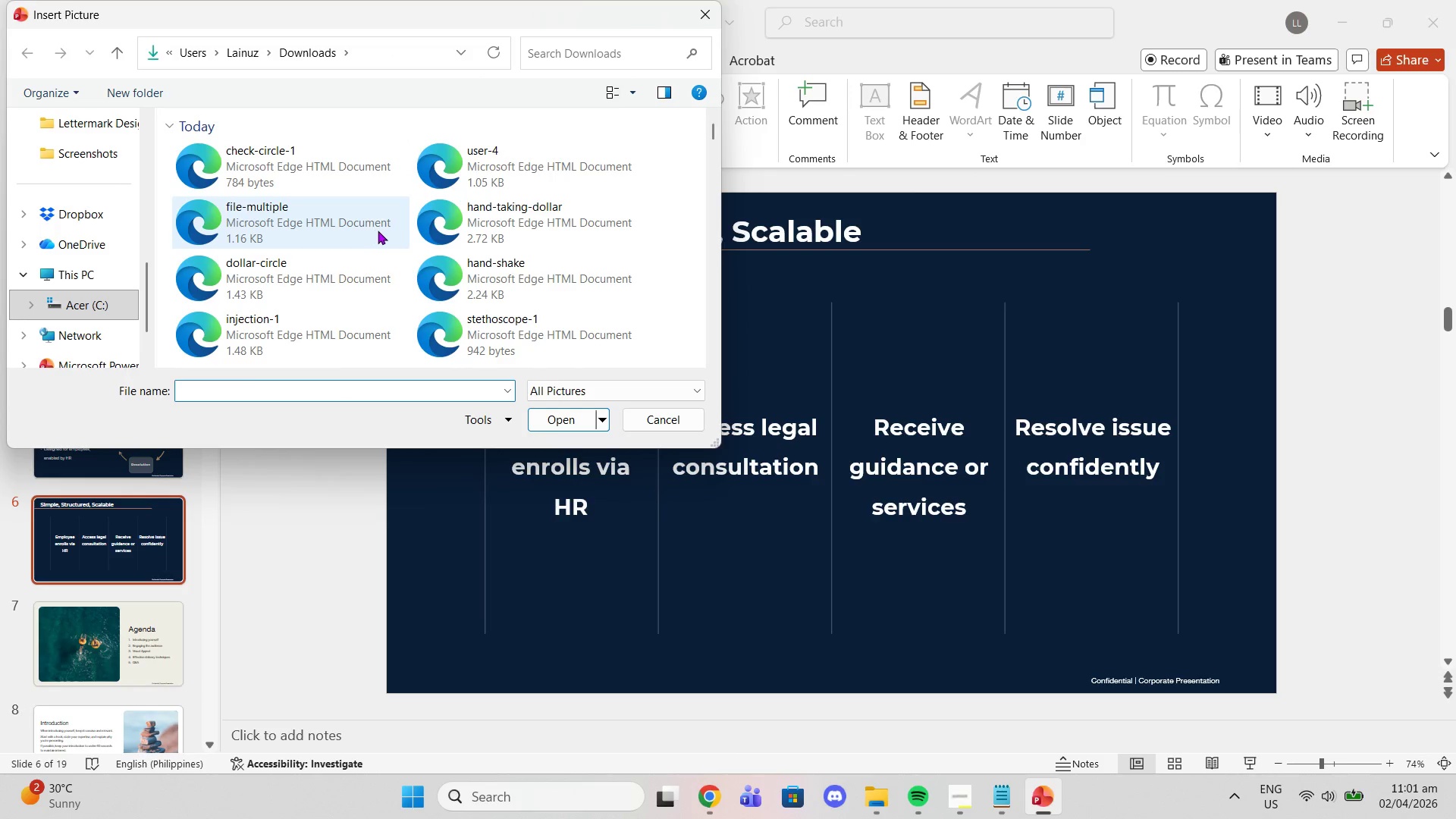 
left_click([426, 169])
 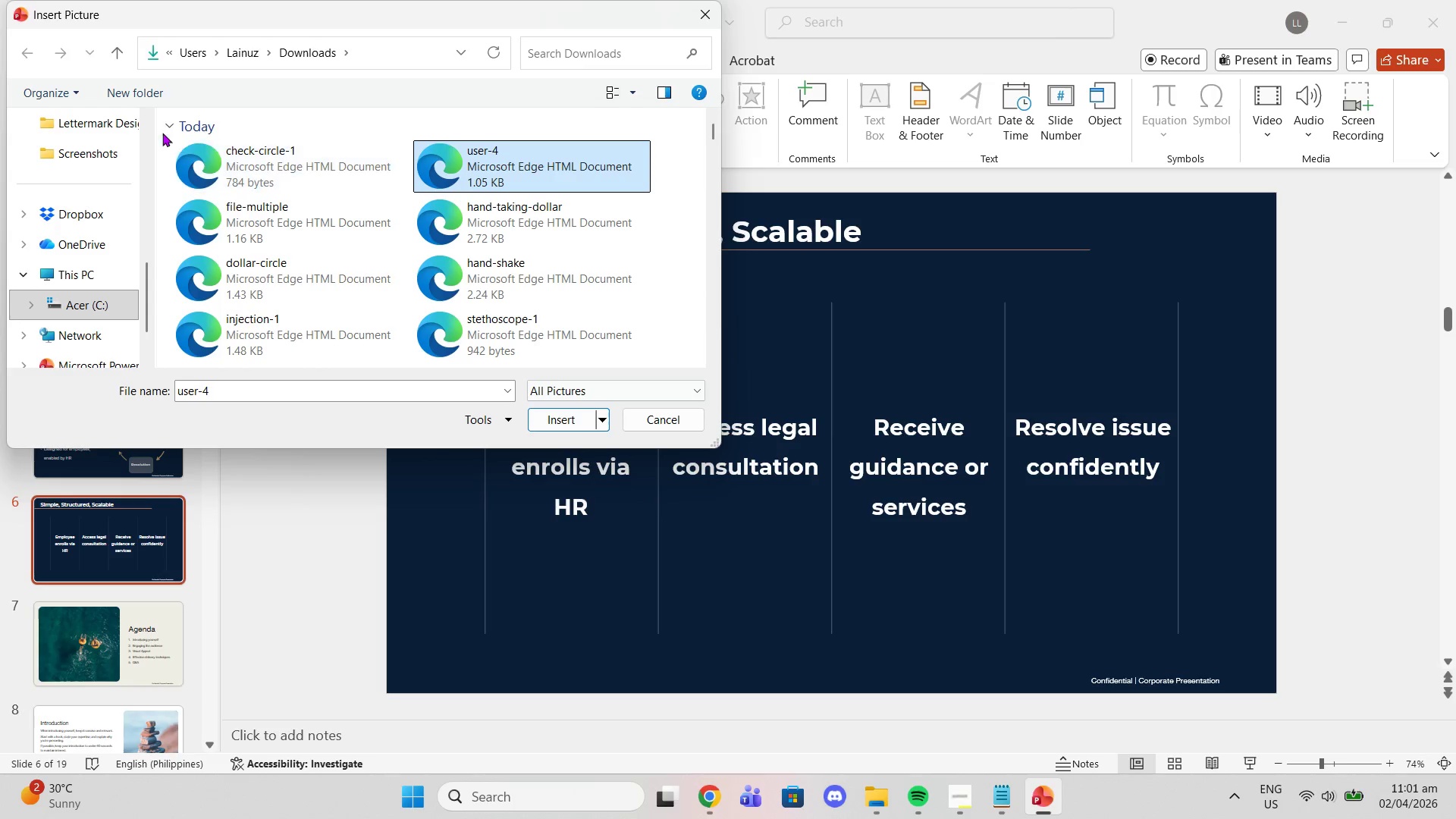 
left_click([168, 149])
 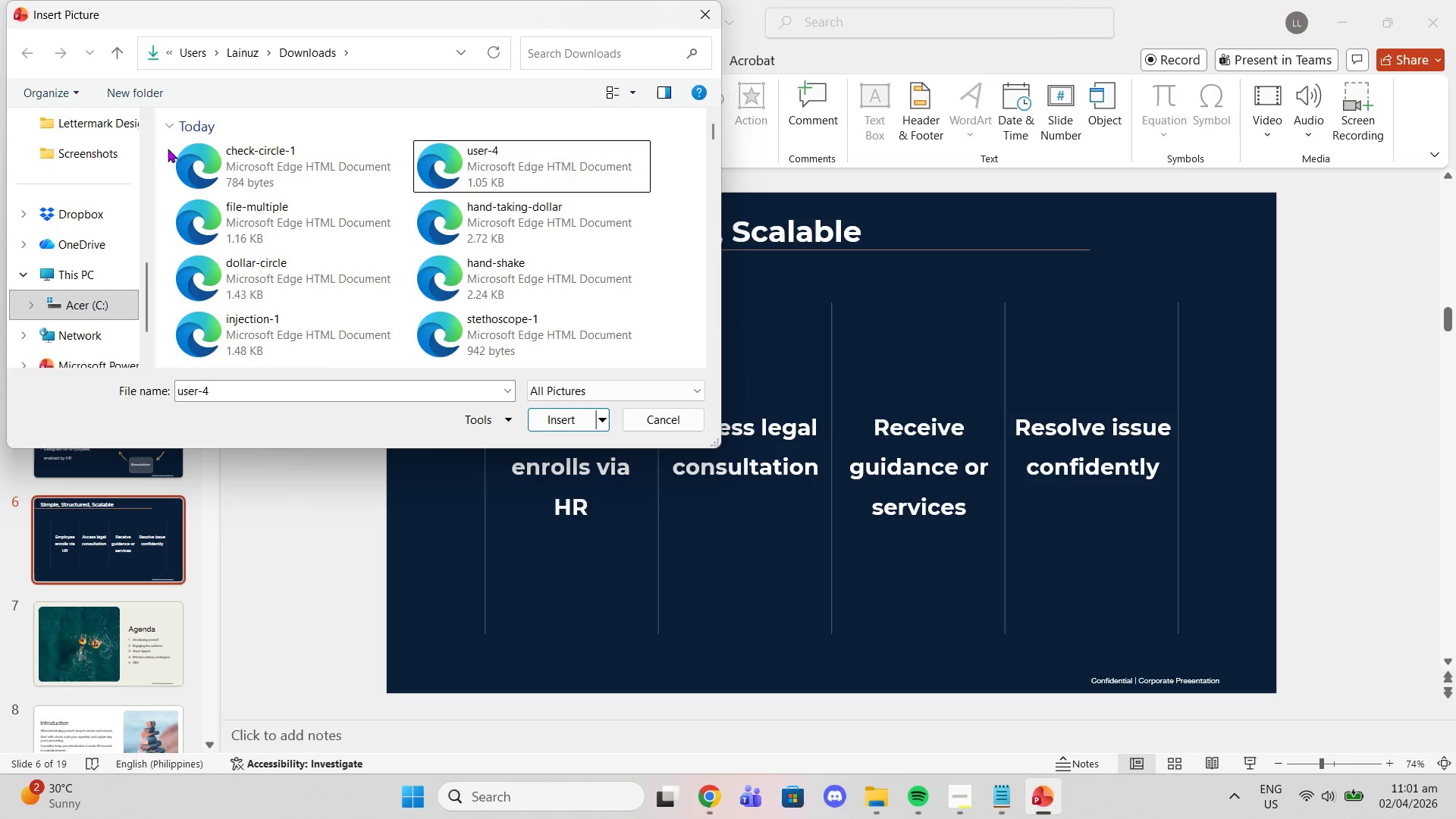 
left_click_drag(start_coordinate=[168, 149], to_coordinate=[475, 164])
 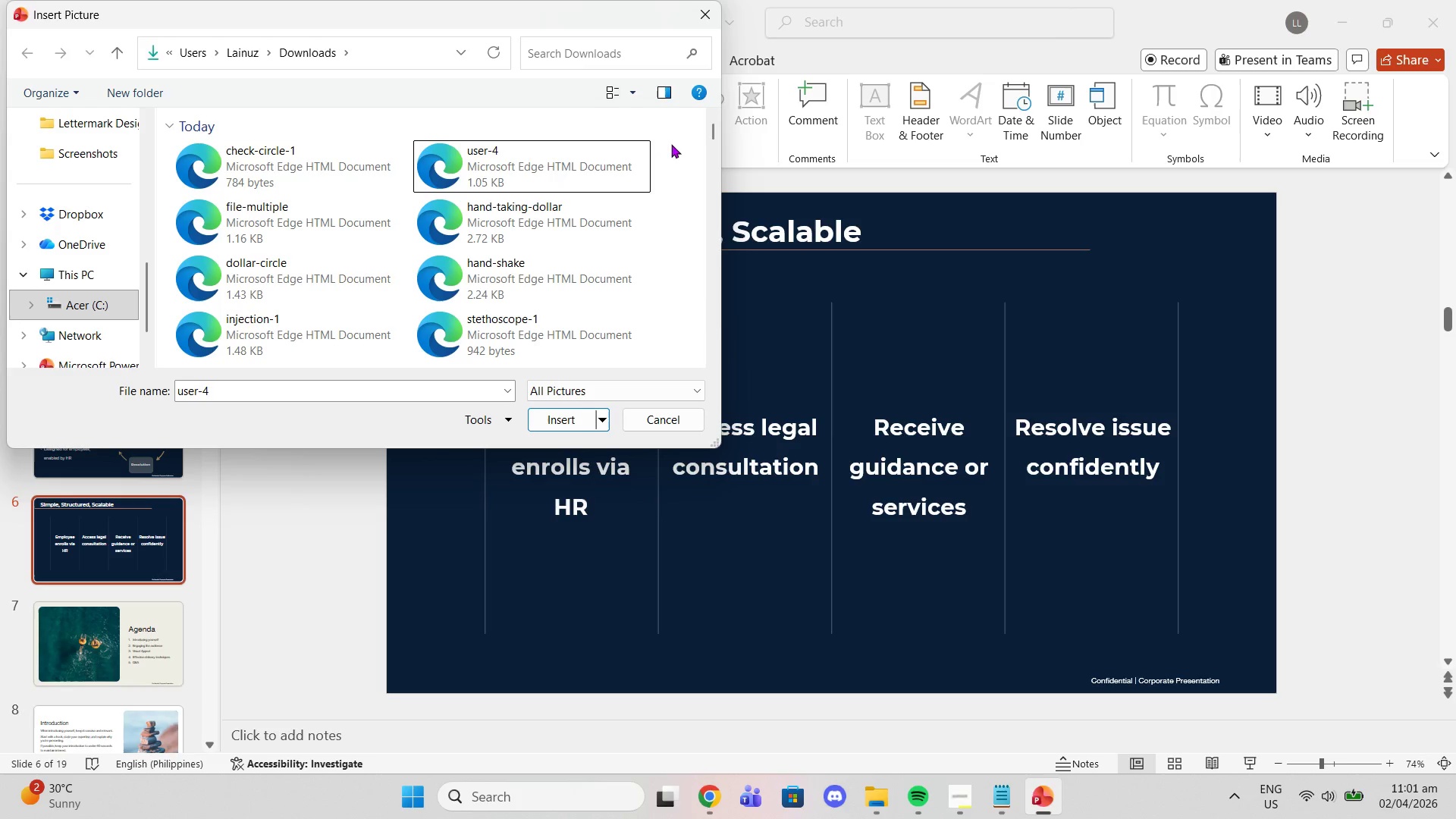 
left_click([685, 146])
 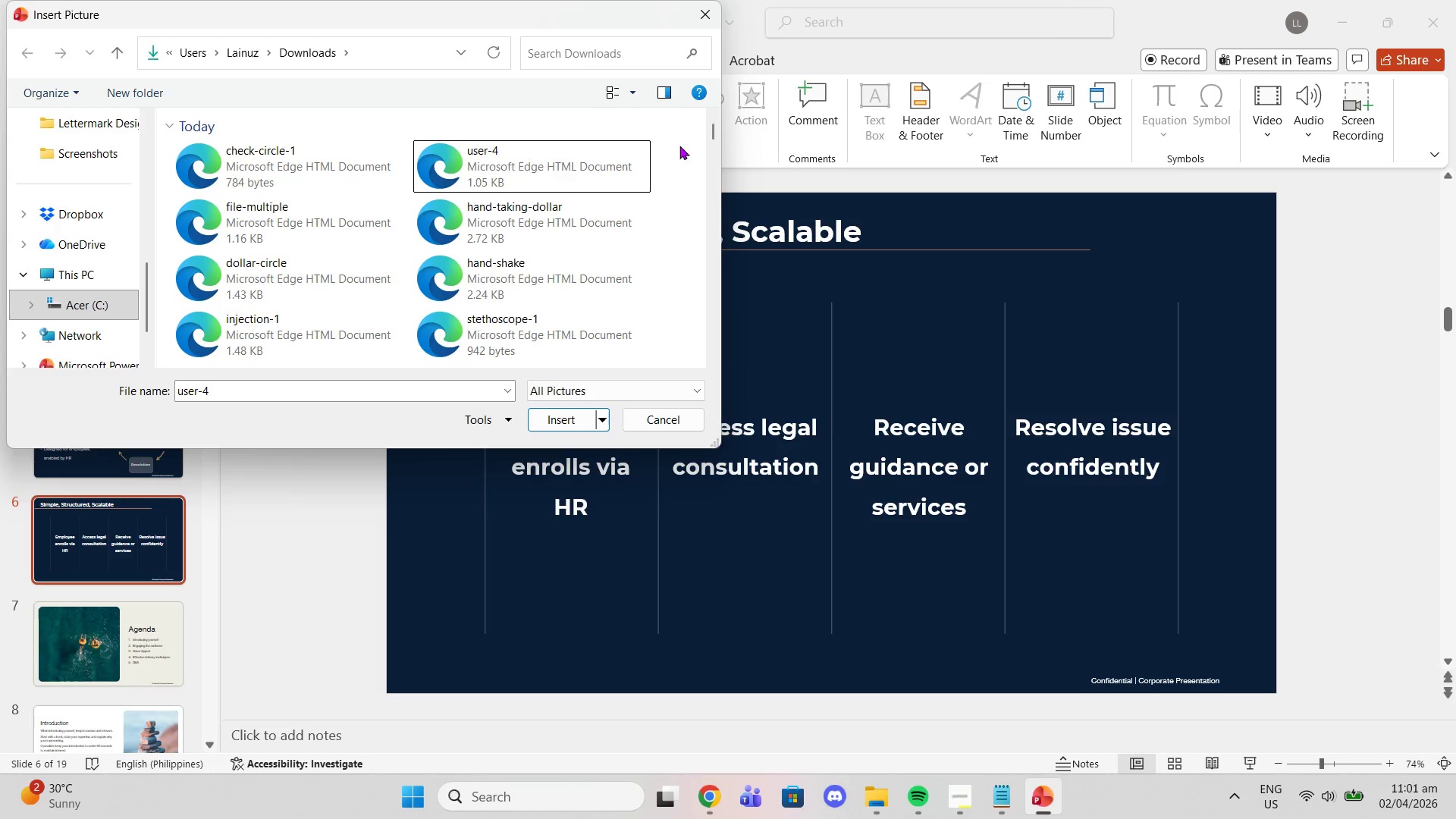 
left_click_drag(start_coordinate=[679, 146], to_coordinate=[310, 168])
 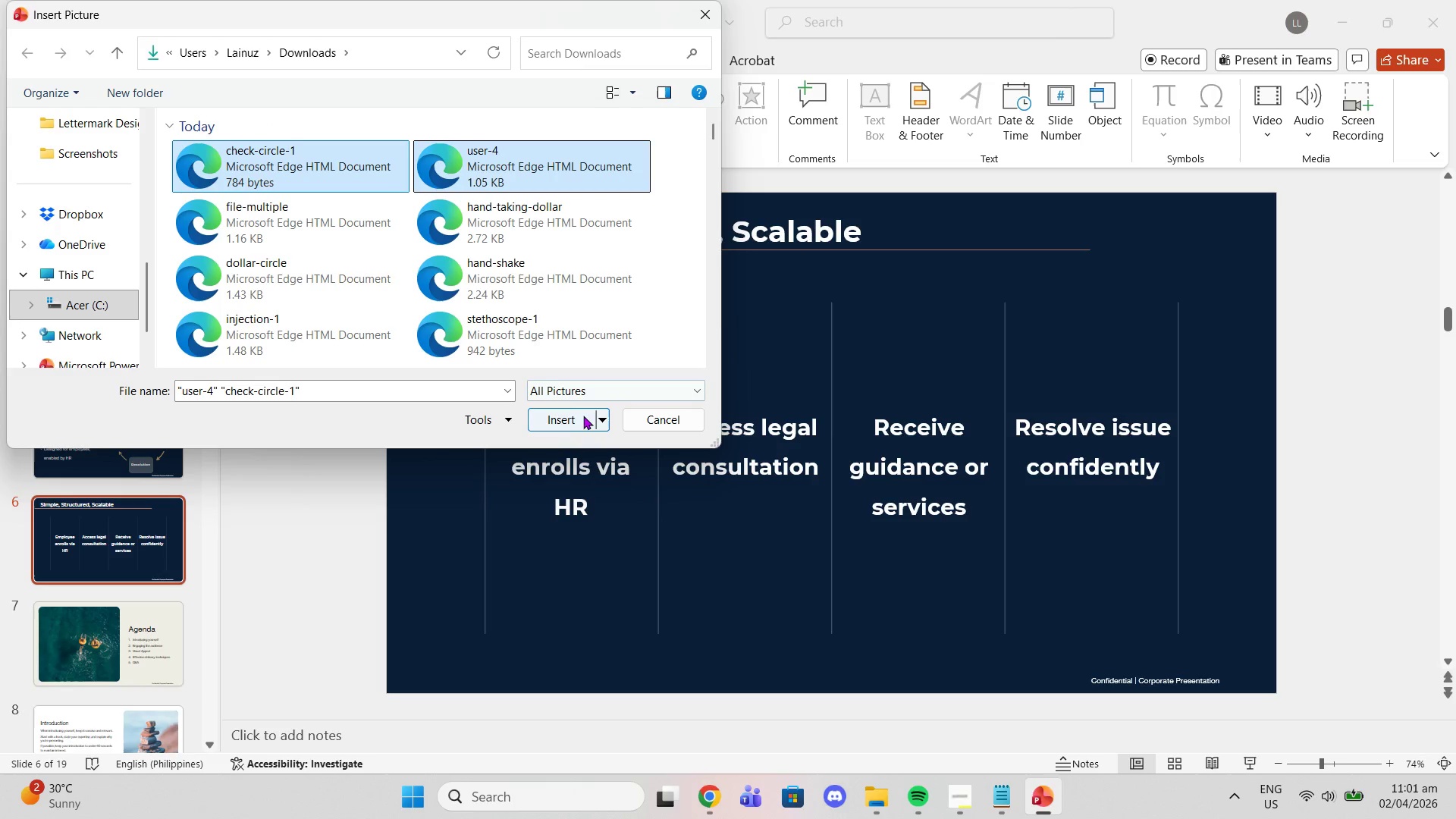 
left_click([579, 417])
 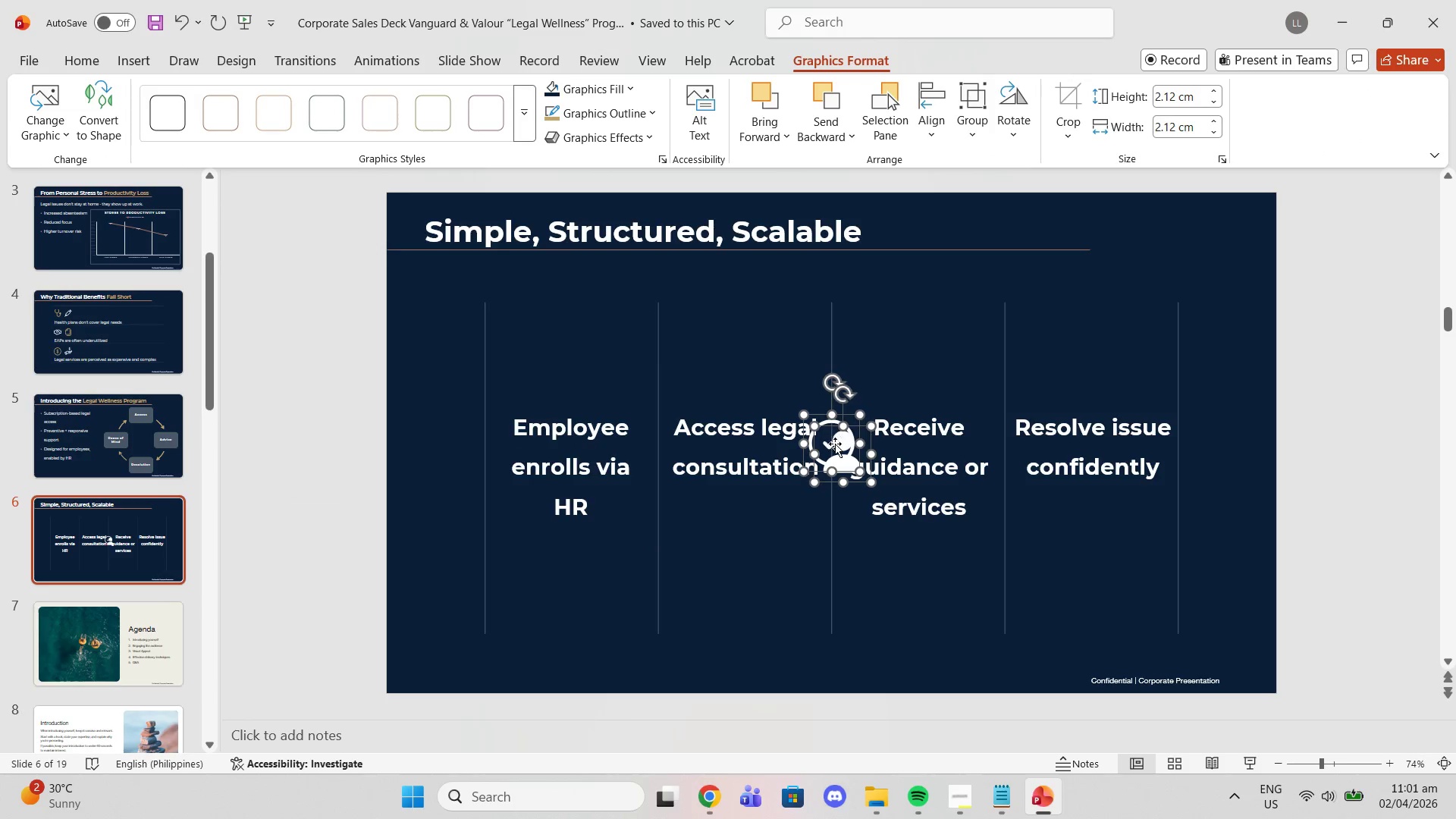 
left_click_drag(start_coordinate=[835, 455], to_coordinate=[524, 356])
 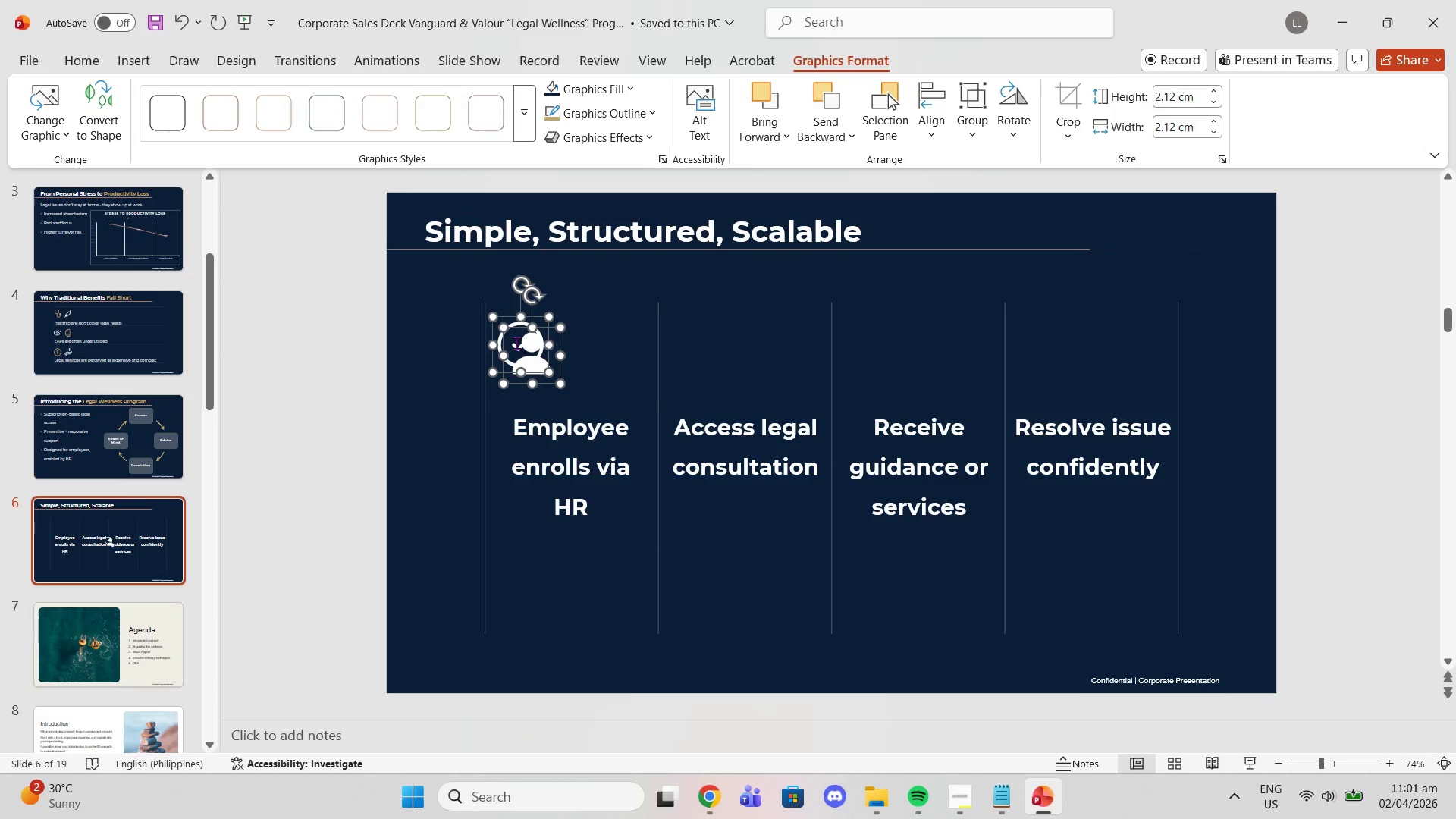 
left_click([516, 343])
 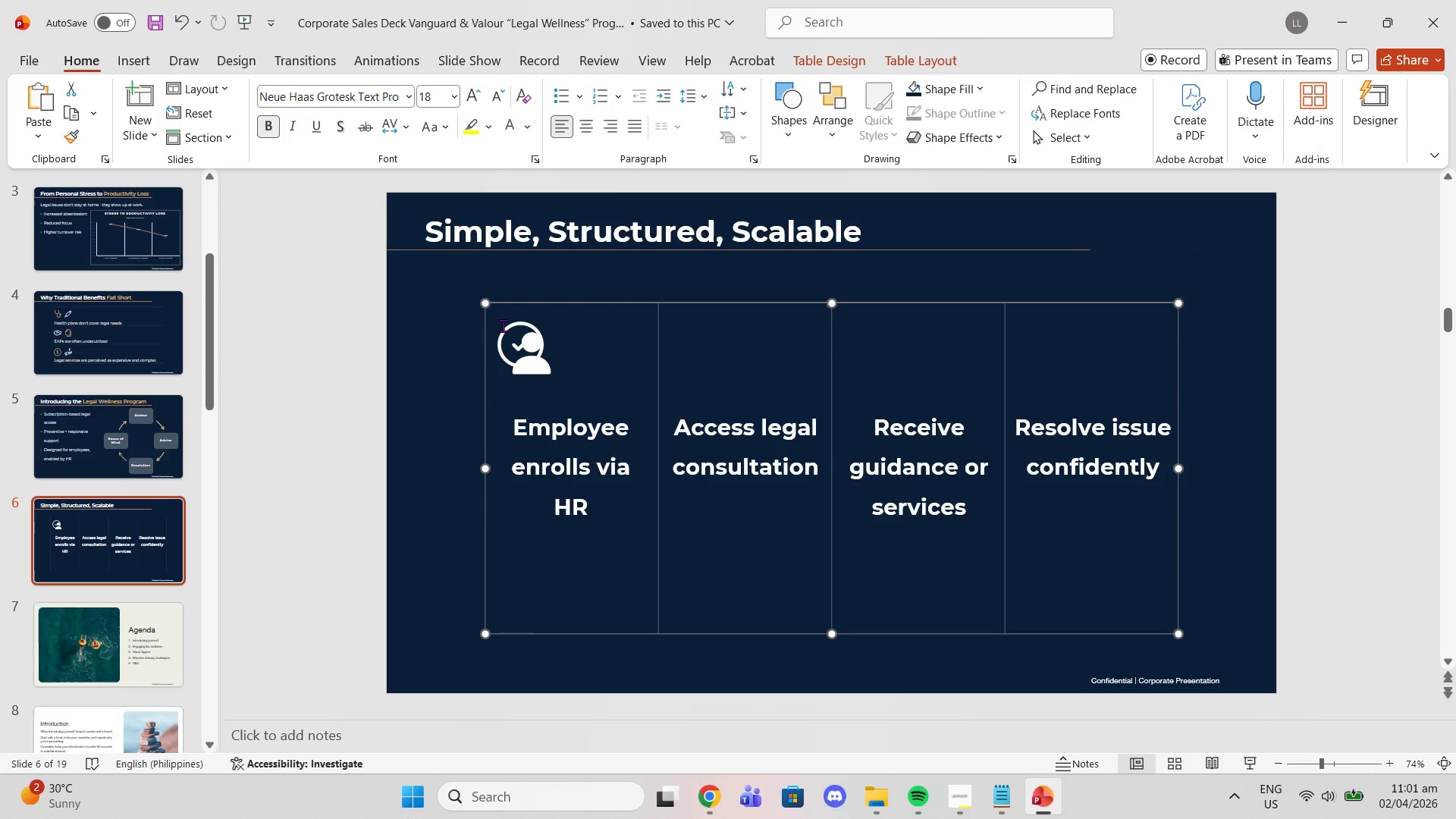 
left_click([504, 331])
 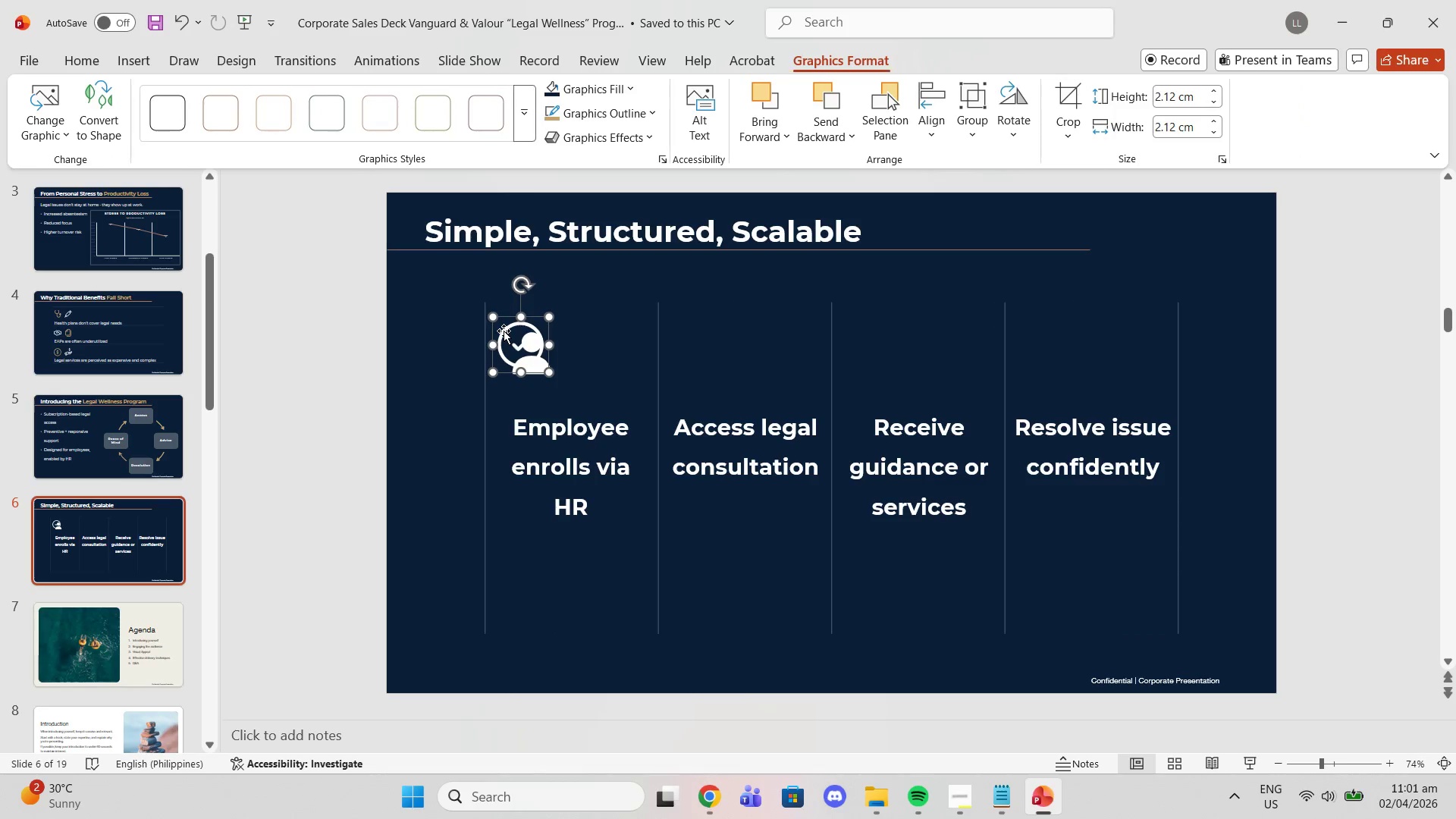 
left_click_drag(start_coordinate=[504, 331], to_coordinate=[587, 343])
 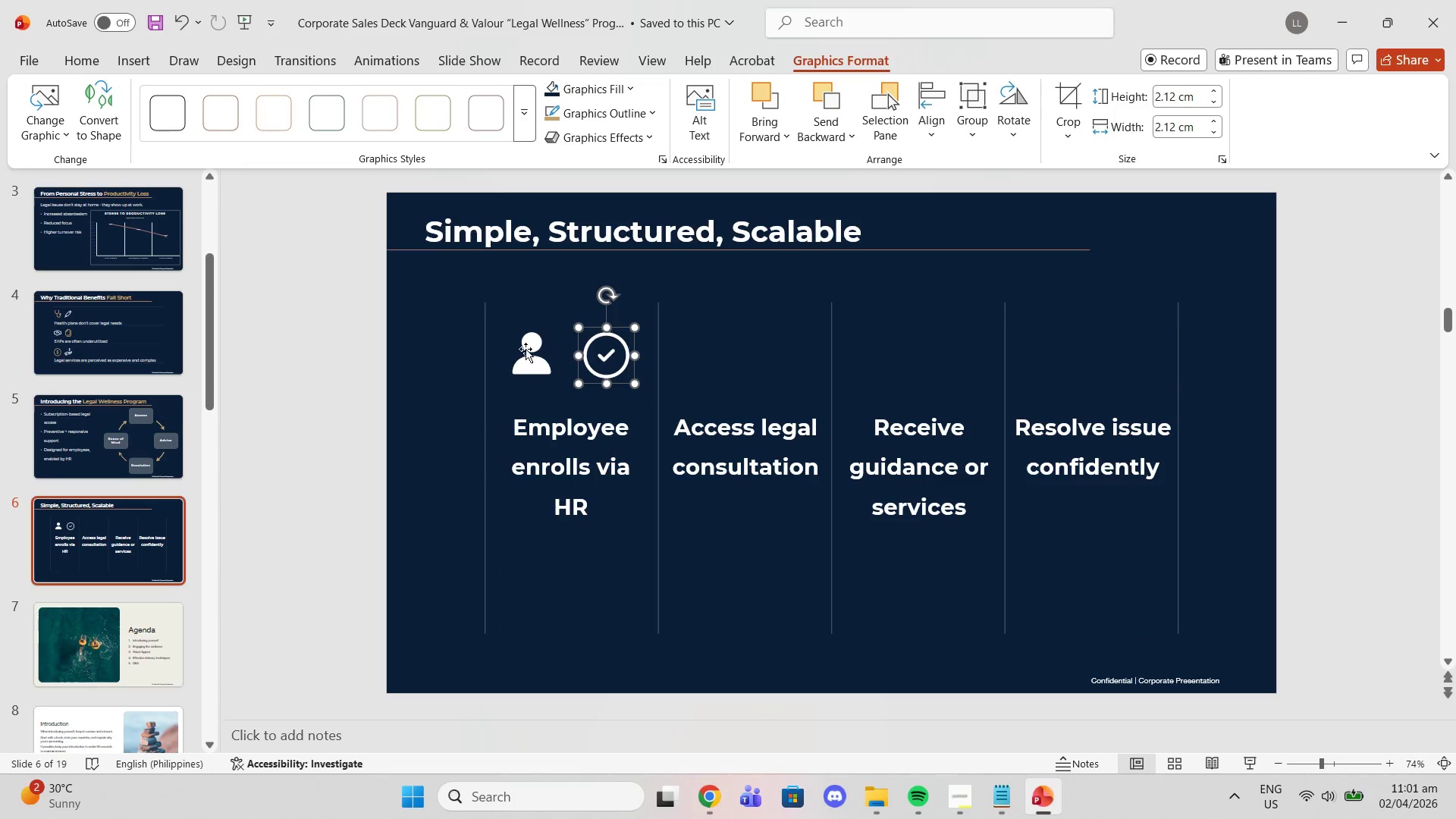 
left_click([526, 350])
 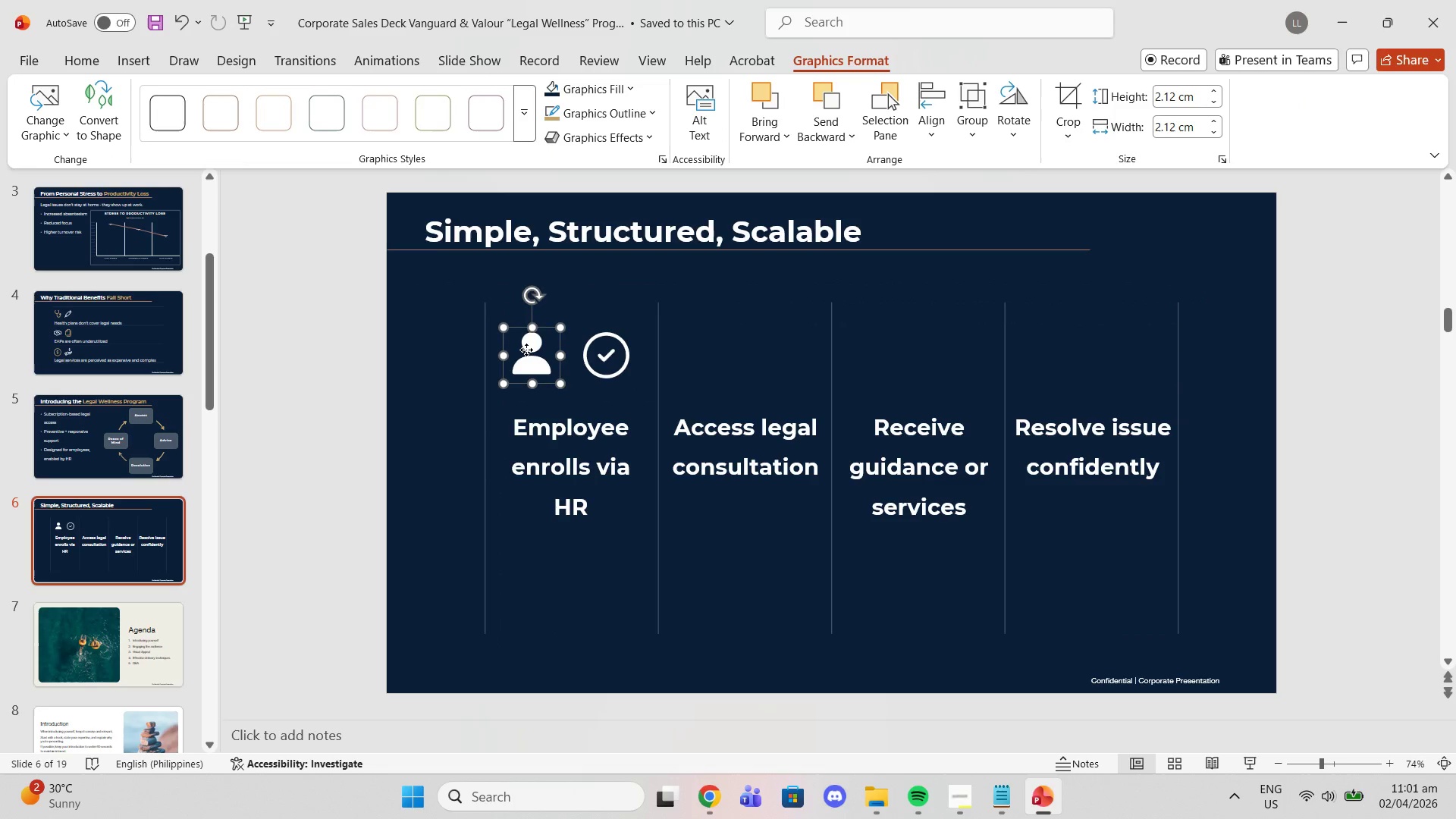 
left_click_drag(start_coordinate=[526, 350], to_coordinate=[530, 350])
 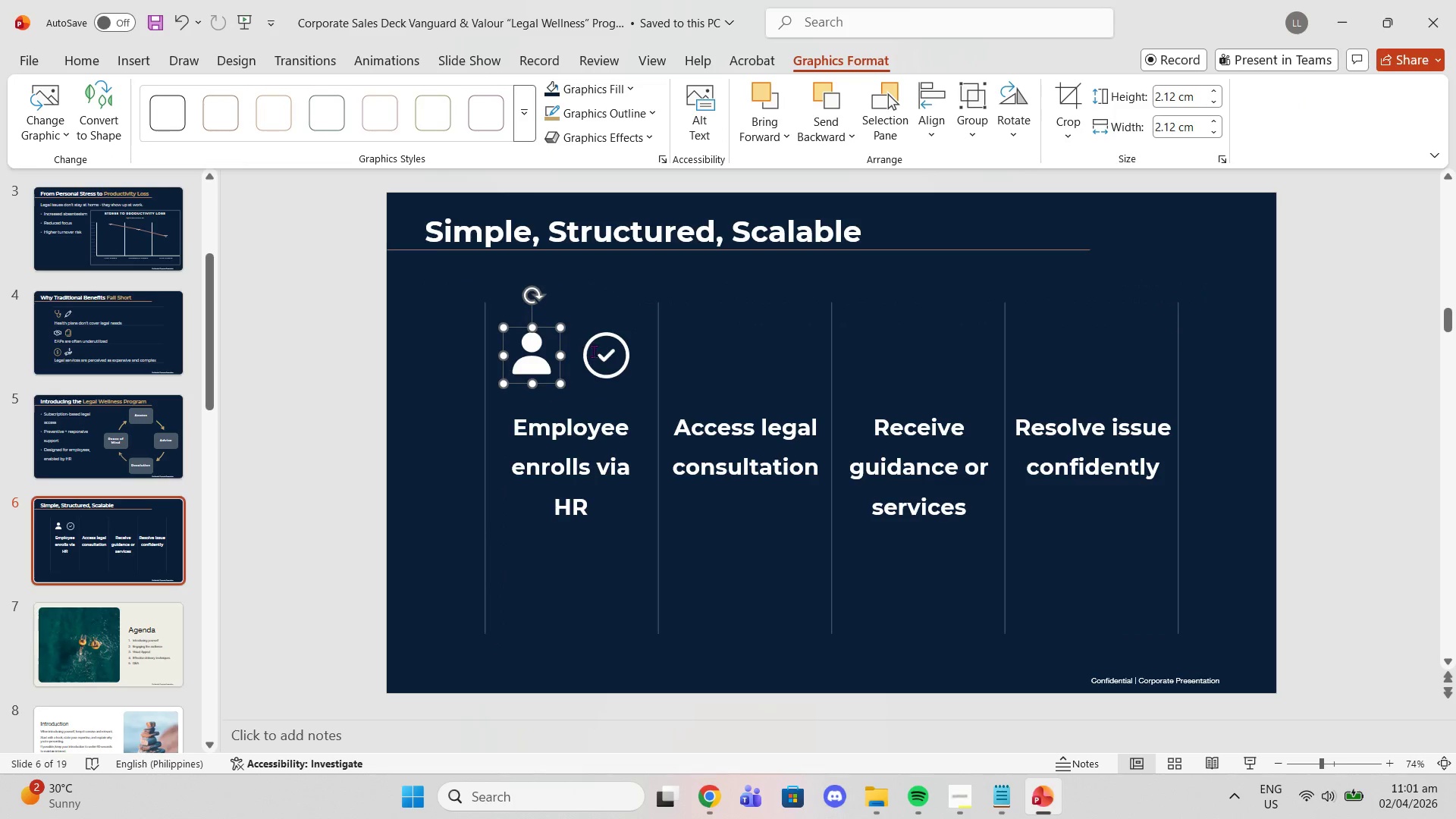 
mouse_move([618, 352])
 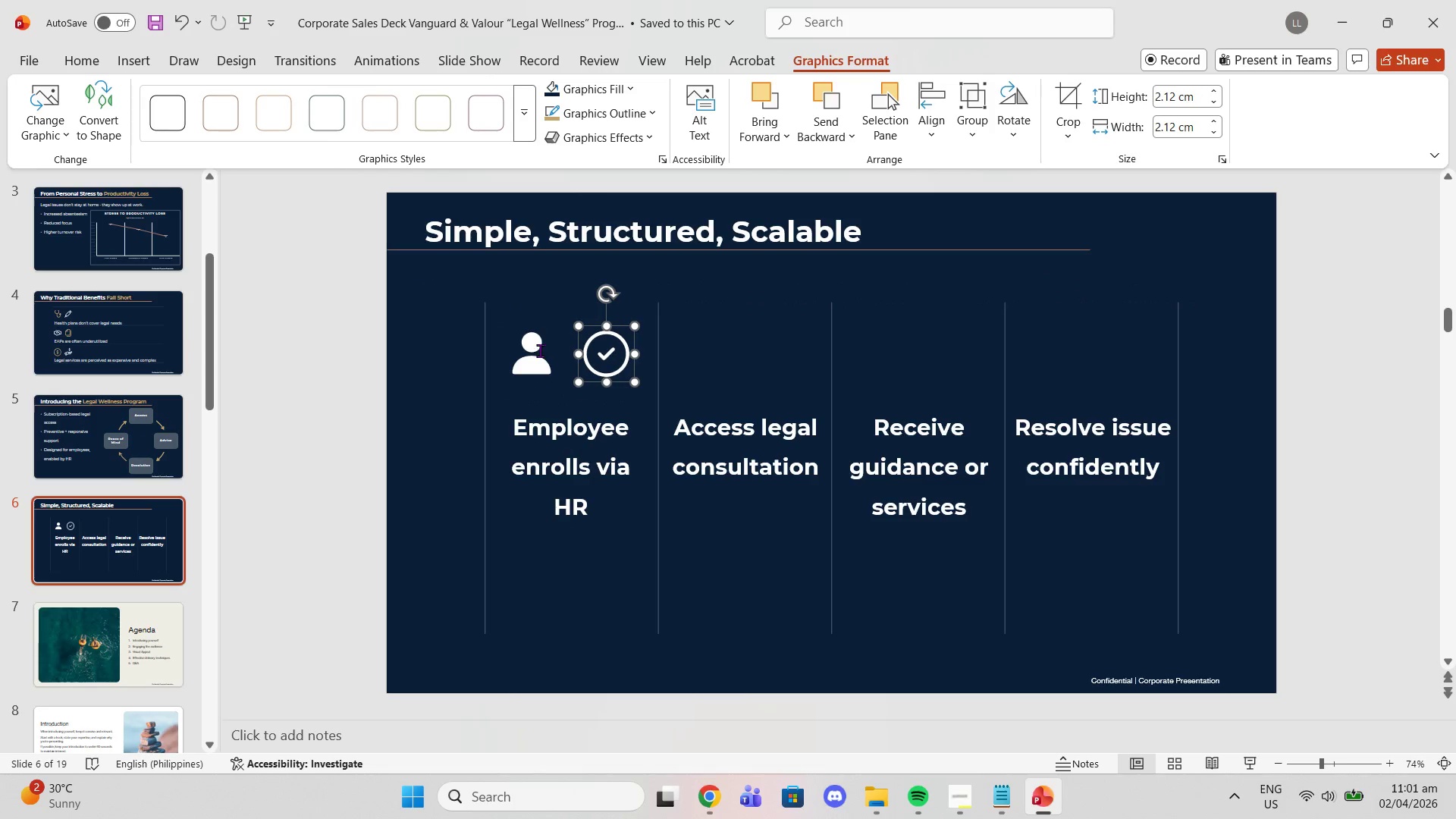 
double_click([534, 350])
 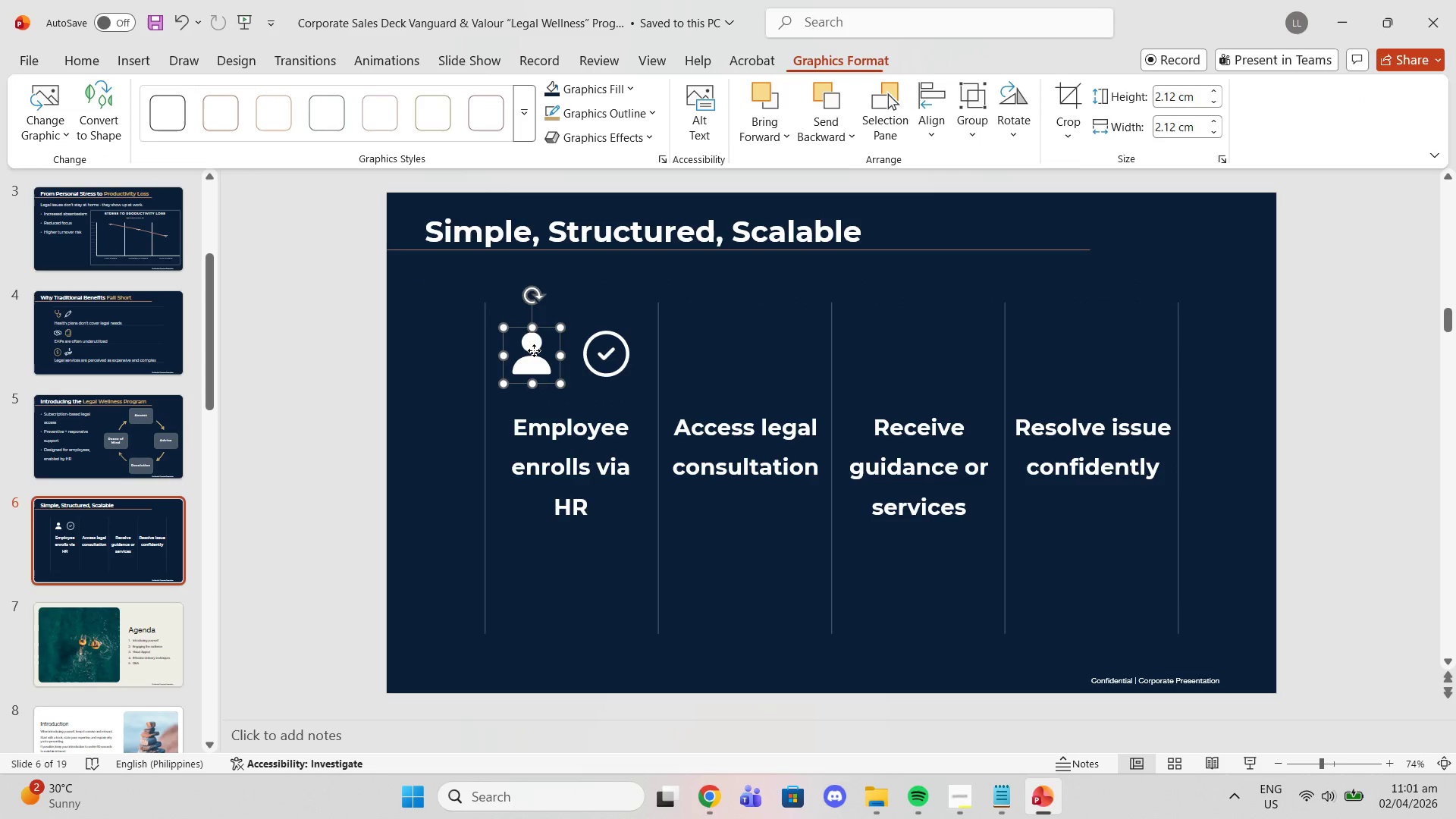 
left_click_drag(start_coordinate=[534, 350], to_coordinate=[544, 348])
 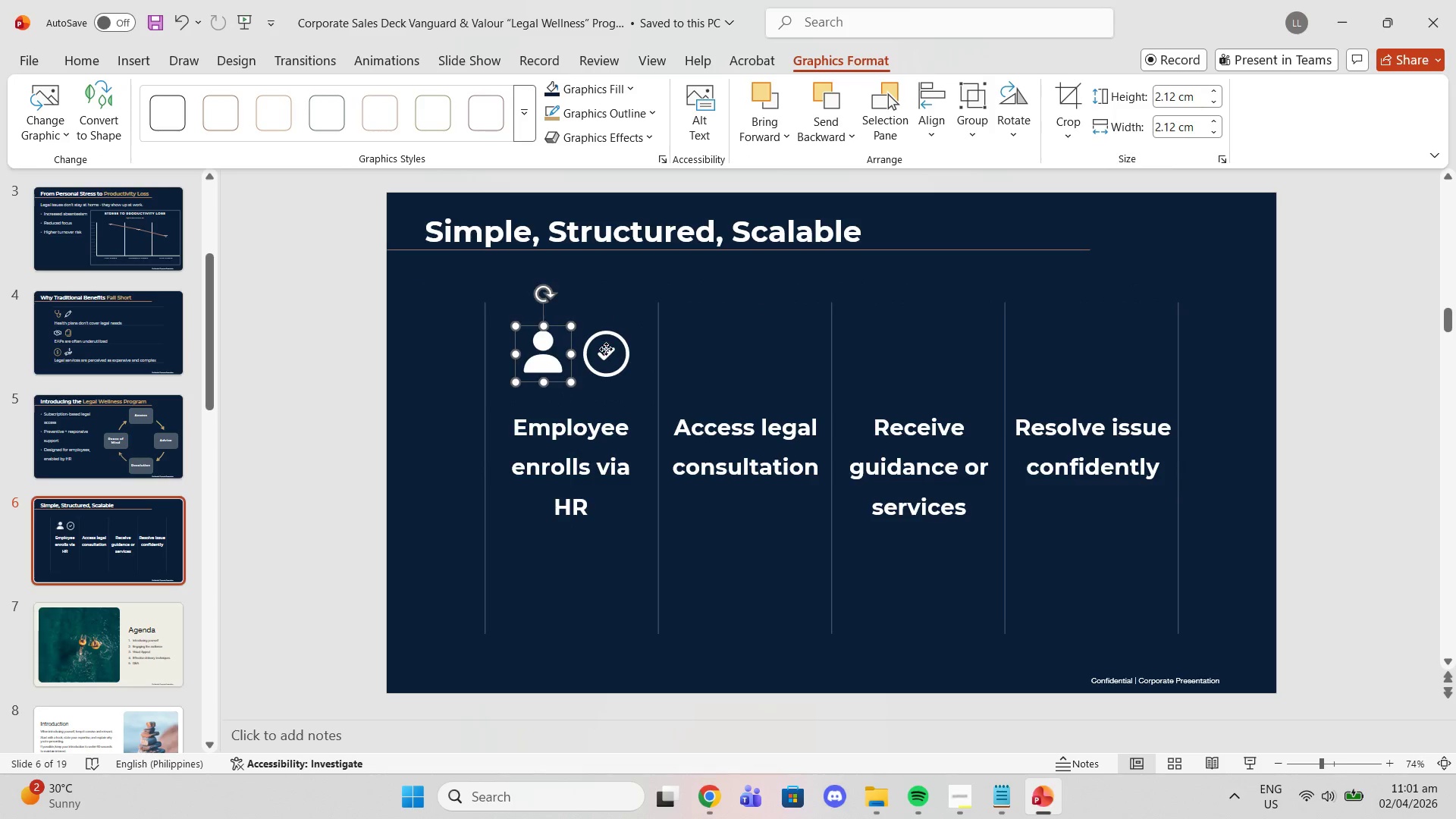 
left_click([606, 349])
 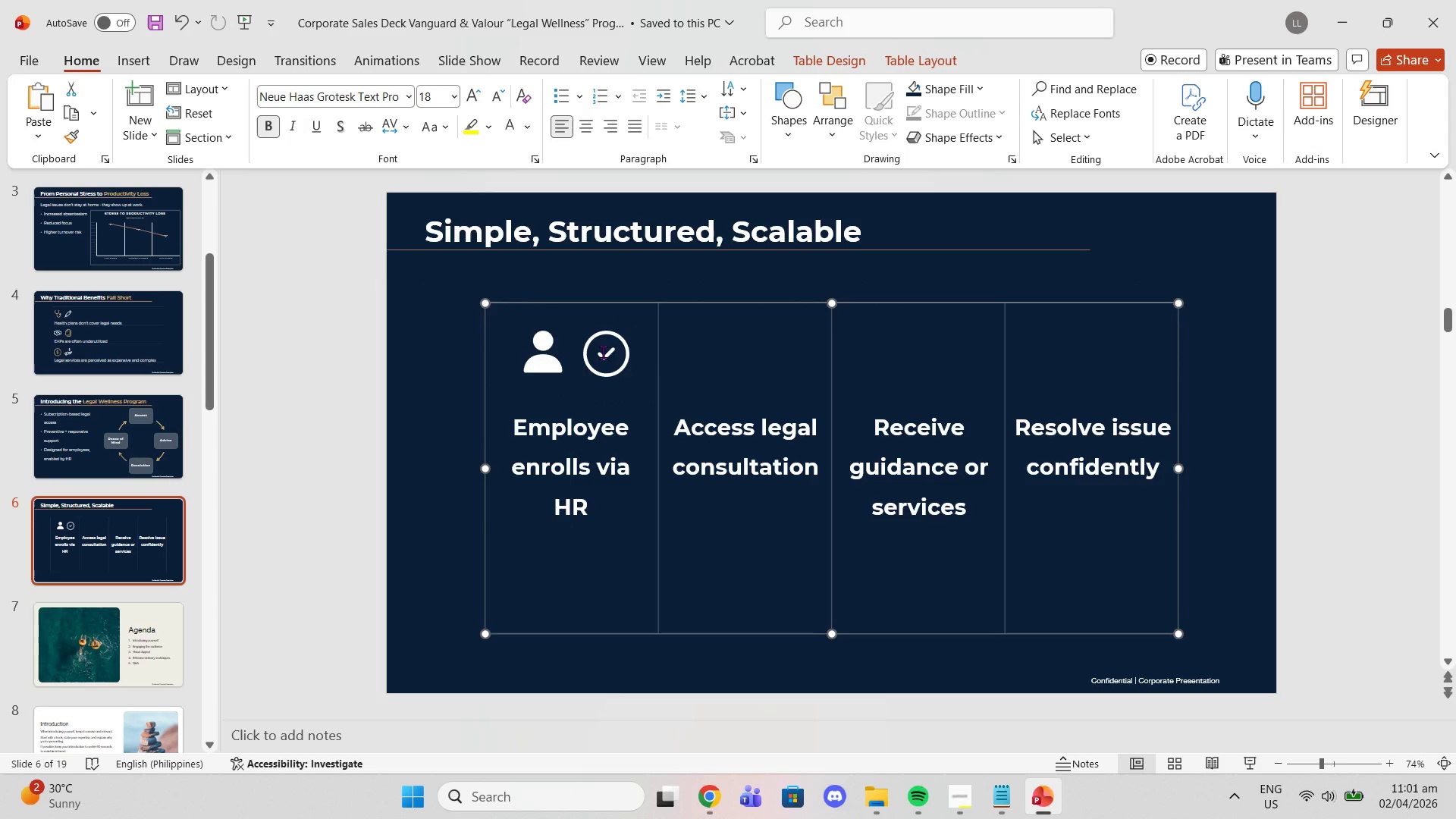 
double_click([603, 352])
 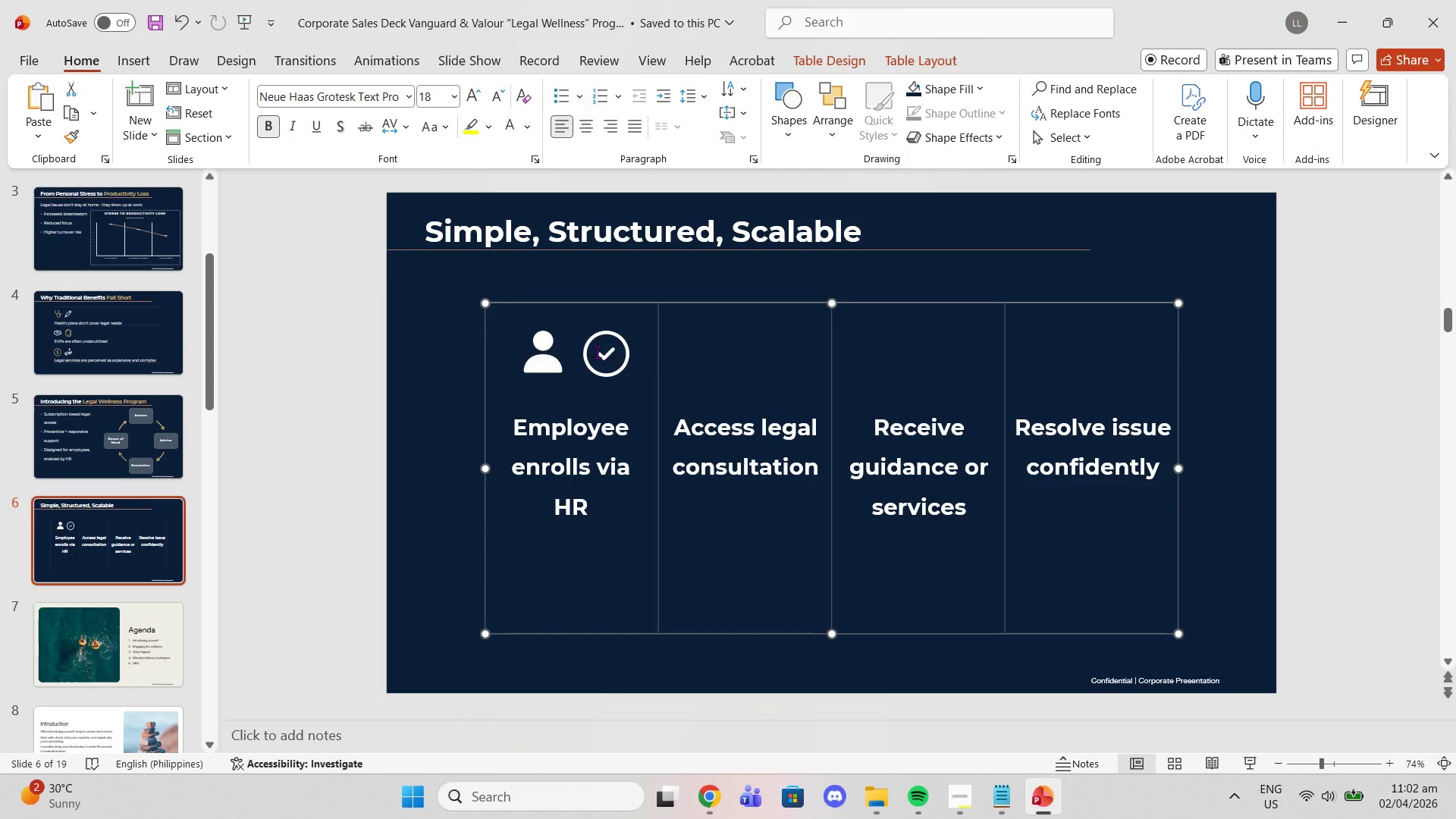 
left_click([597, 352])
 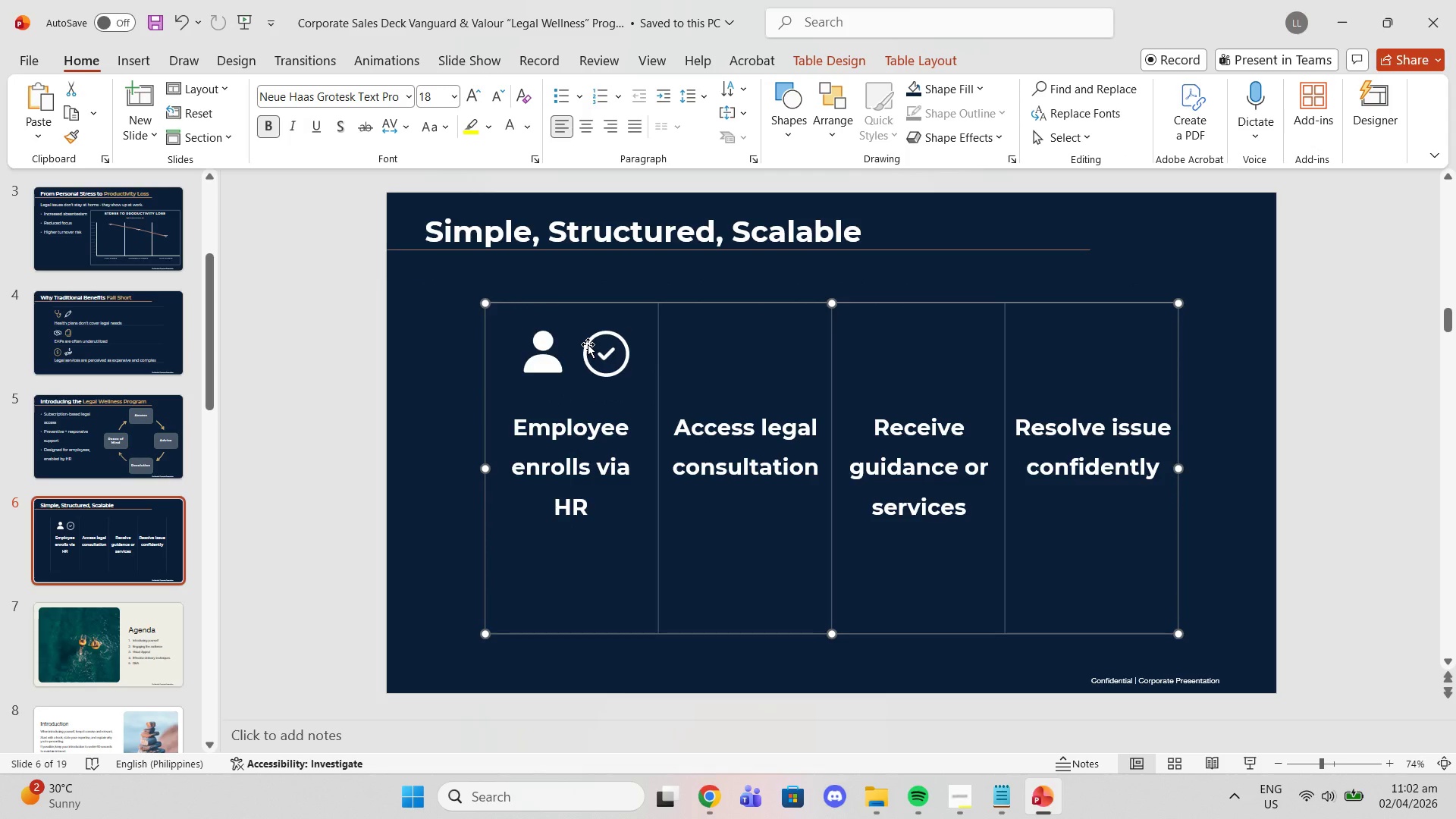 
left_click([588, 344])
 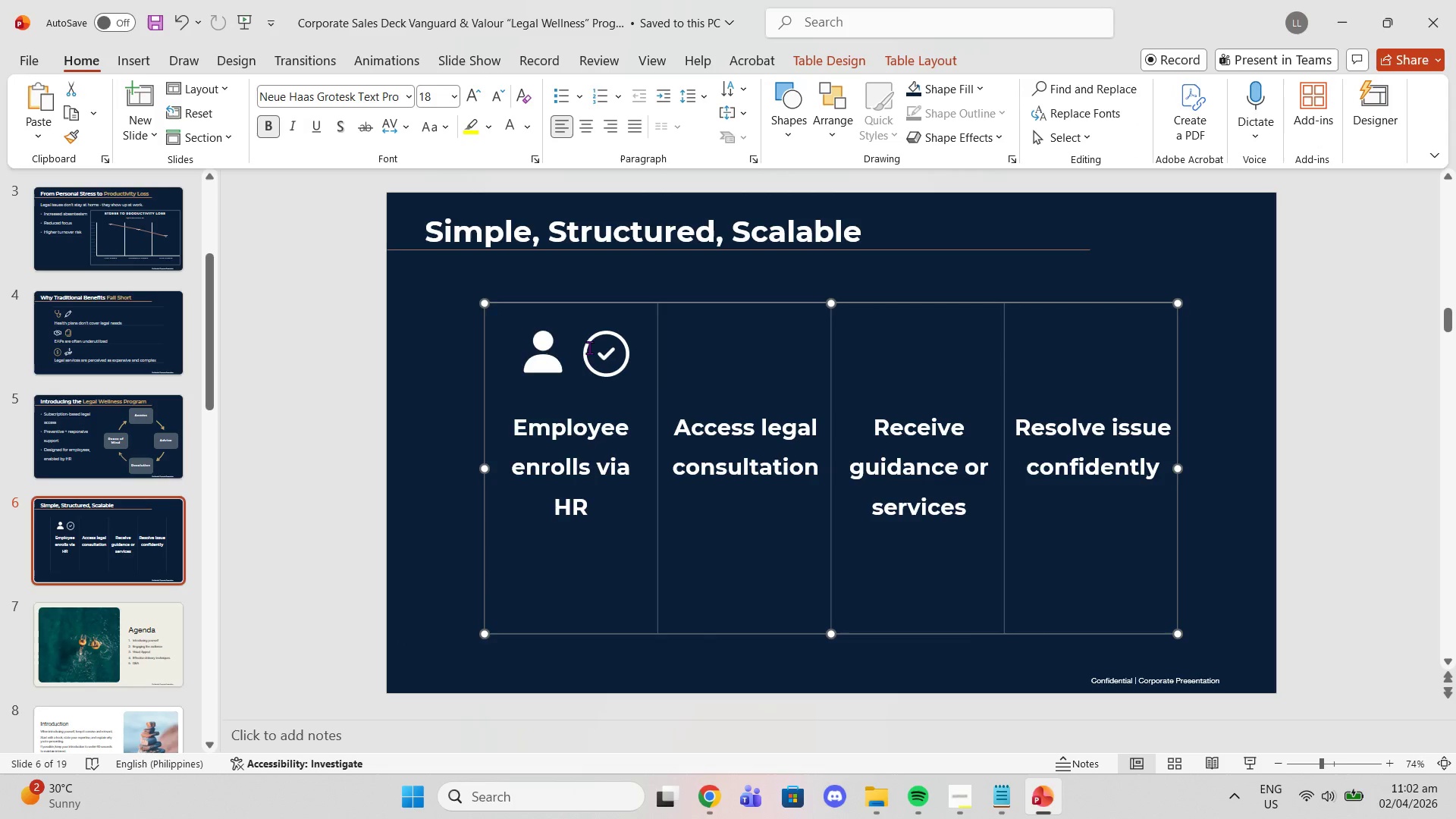 
key(Control+Z)
 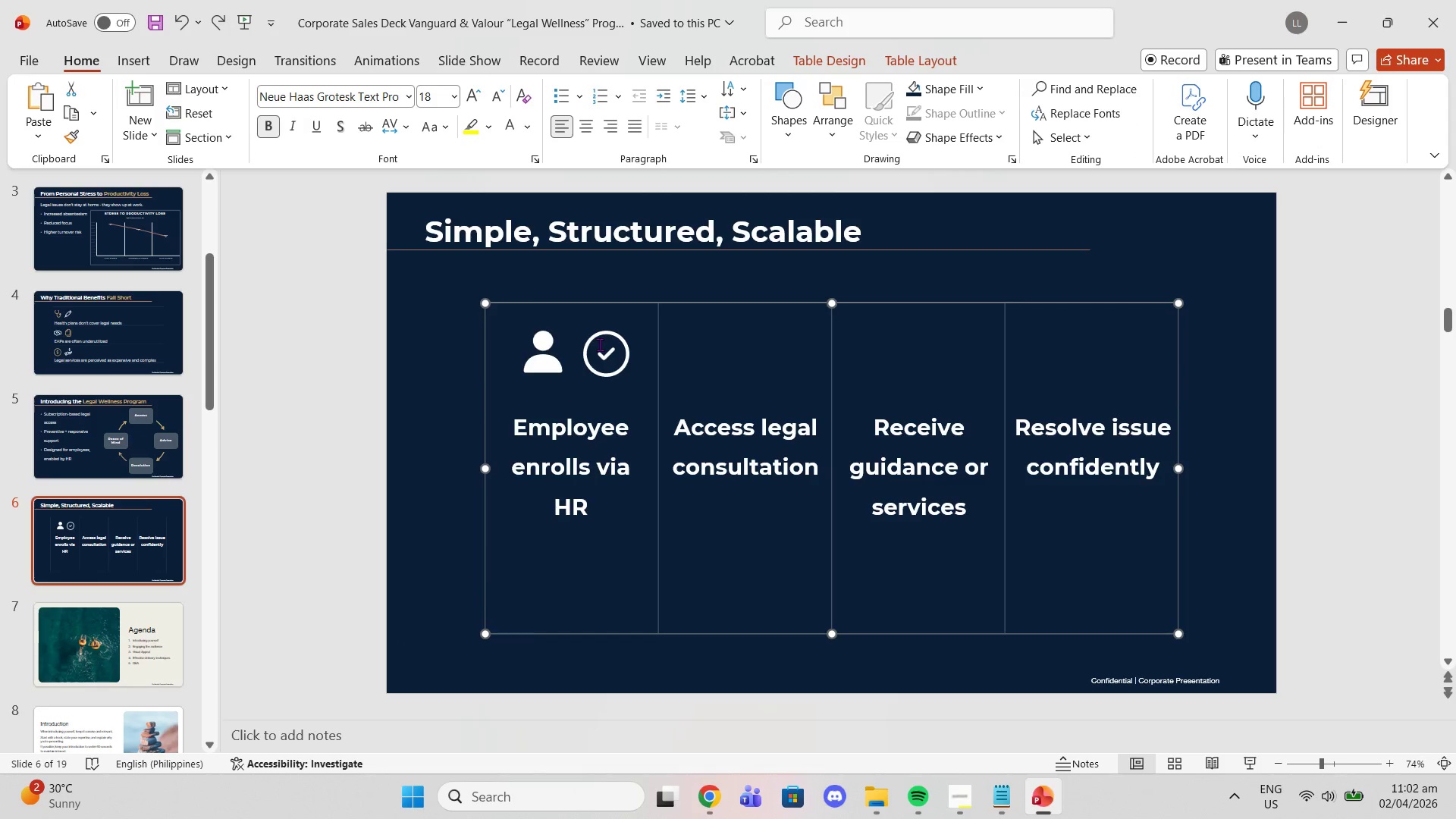 
left_click([600, 344])
 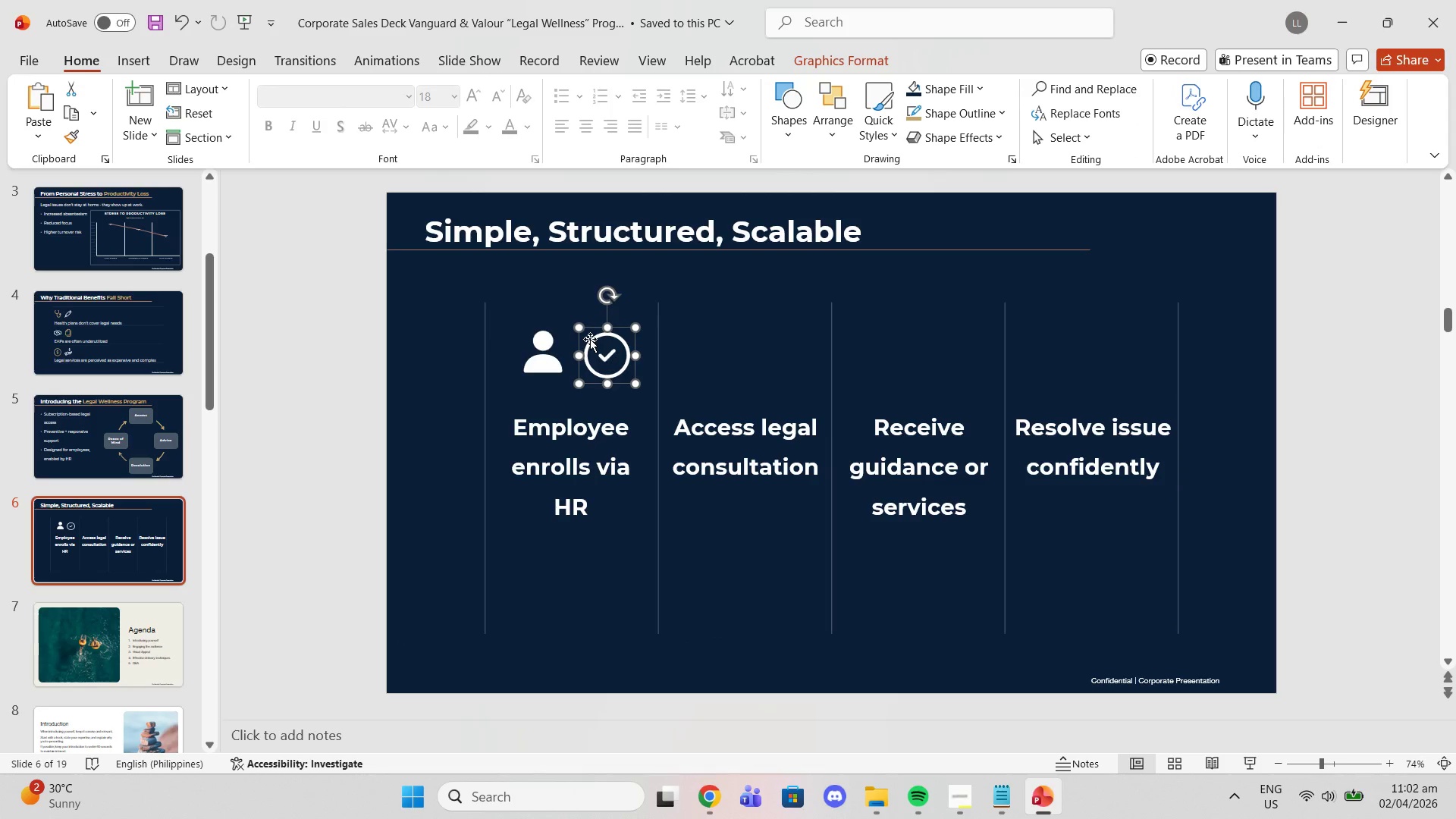 
left_click([593, 341])
 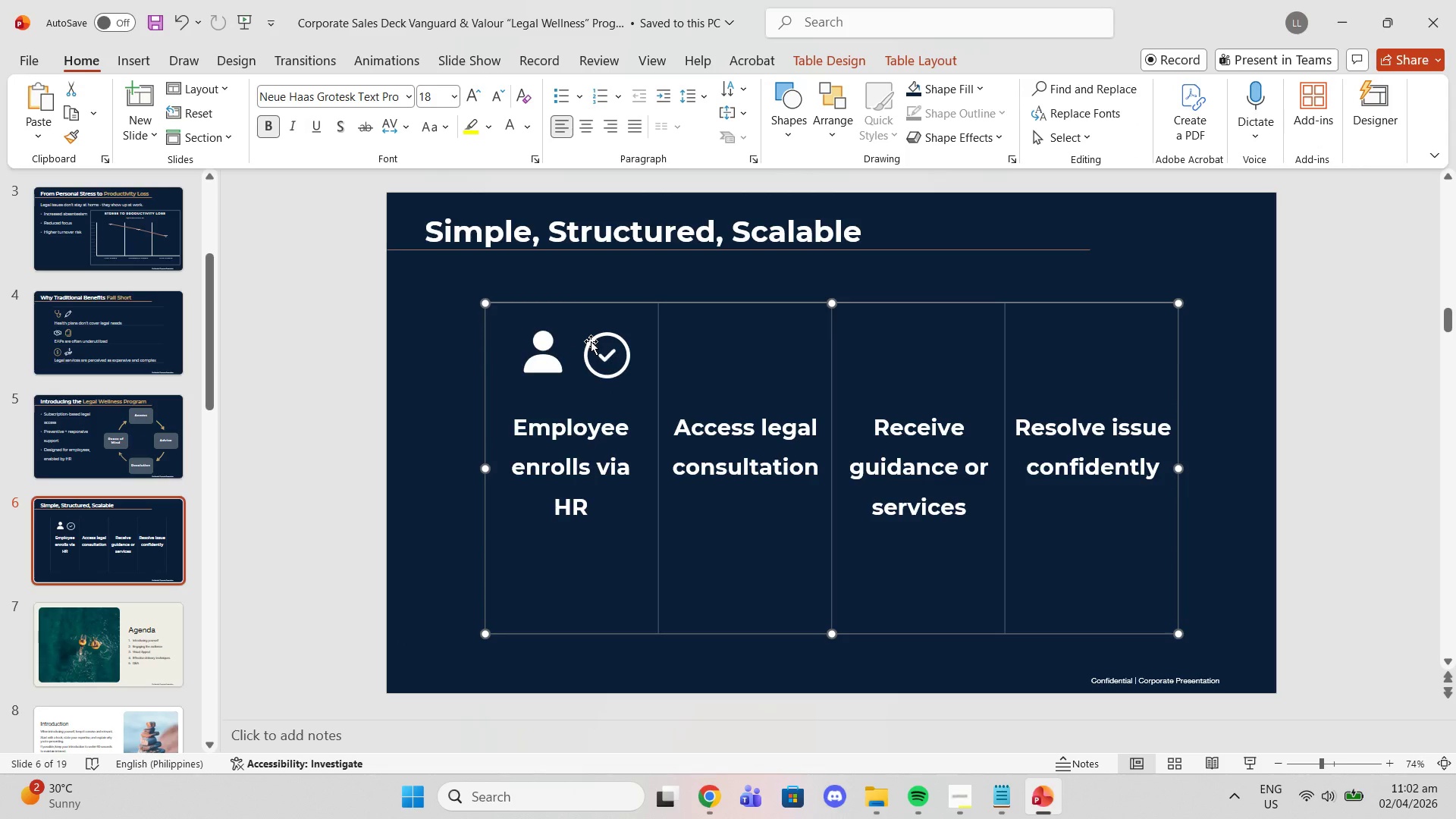 
left_click([591, 341])
 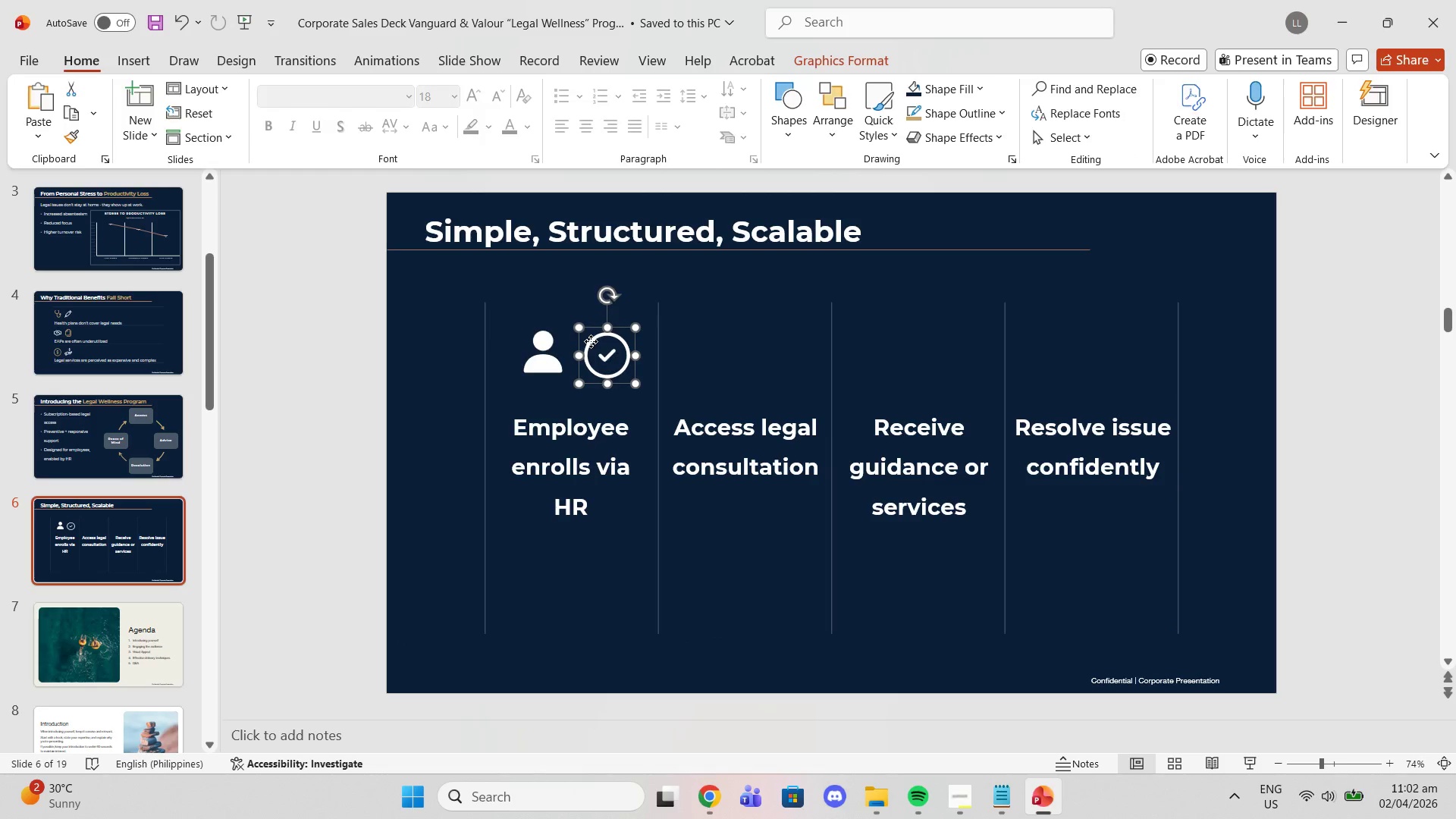 
left_click_drag(start_coordinate=[591, 341], to_coordinate=[583, 340])
 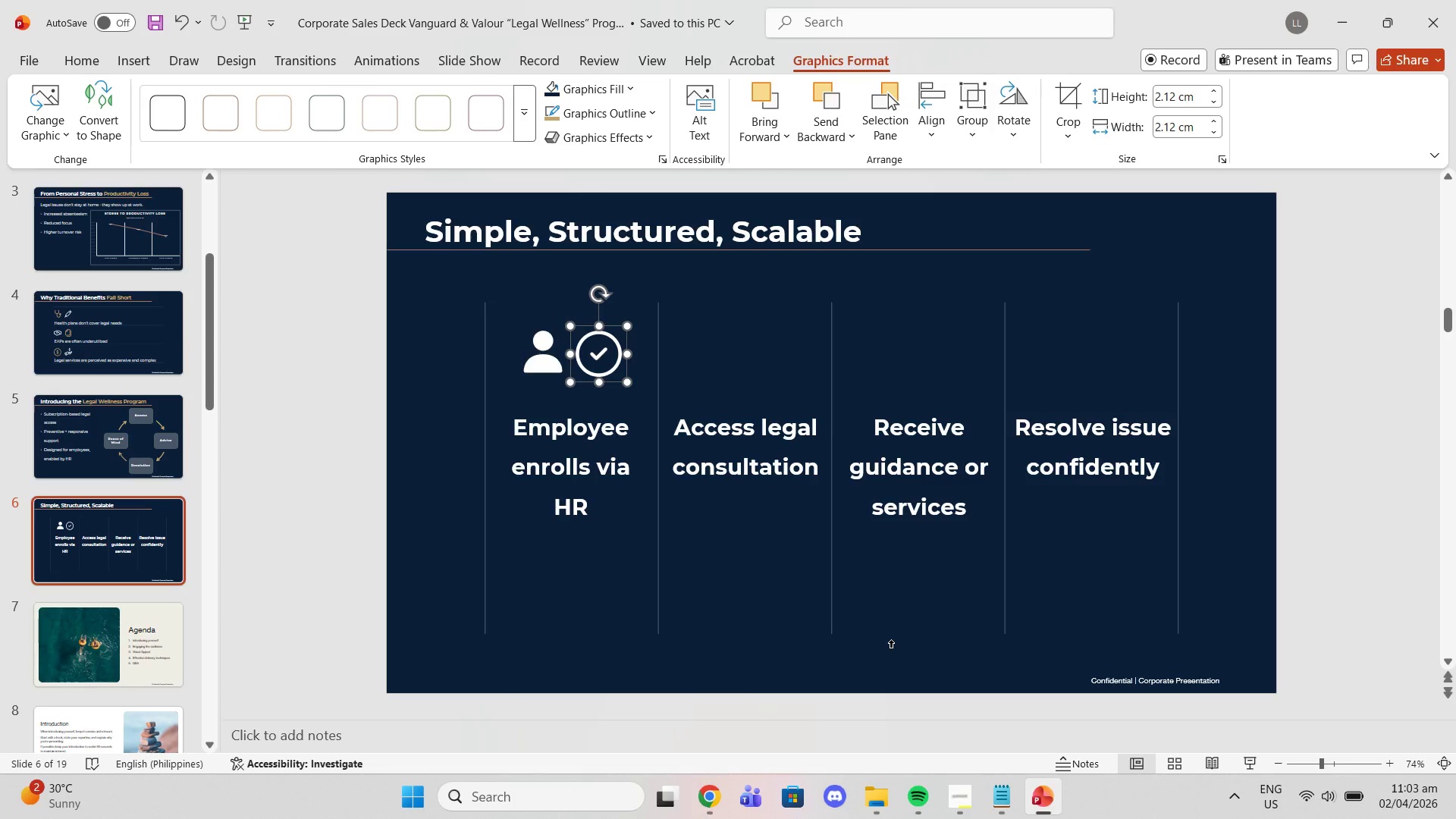 
wait(58.51)
 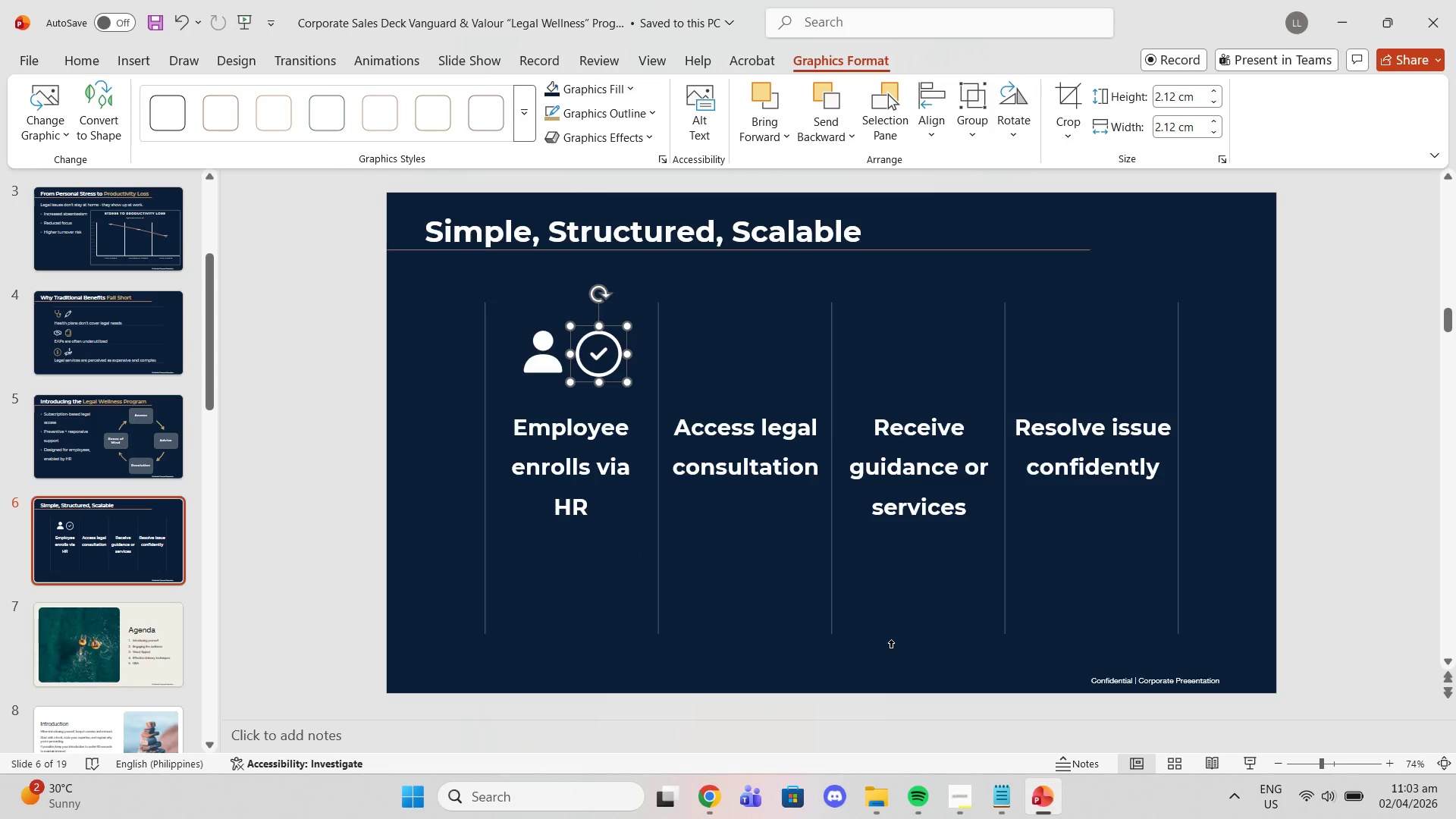 
mouse_move([1458, 805])
 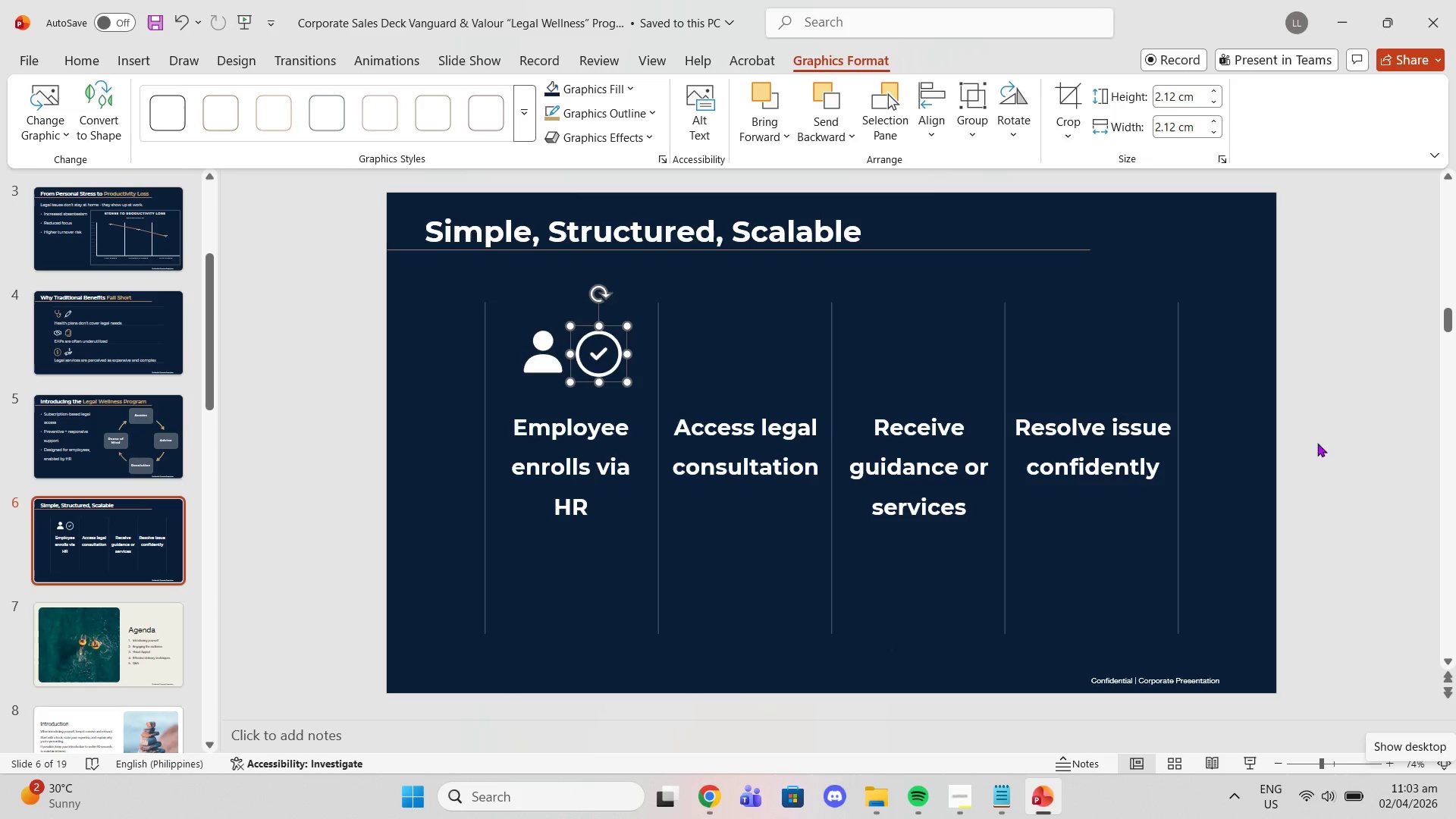 
left_click([1337, 425])
 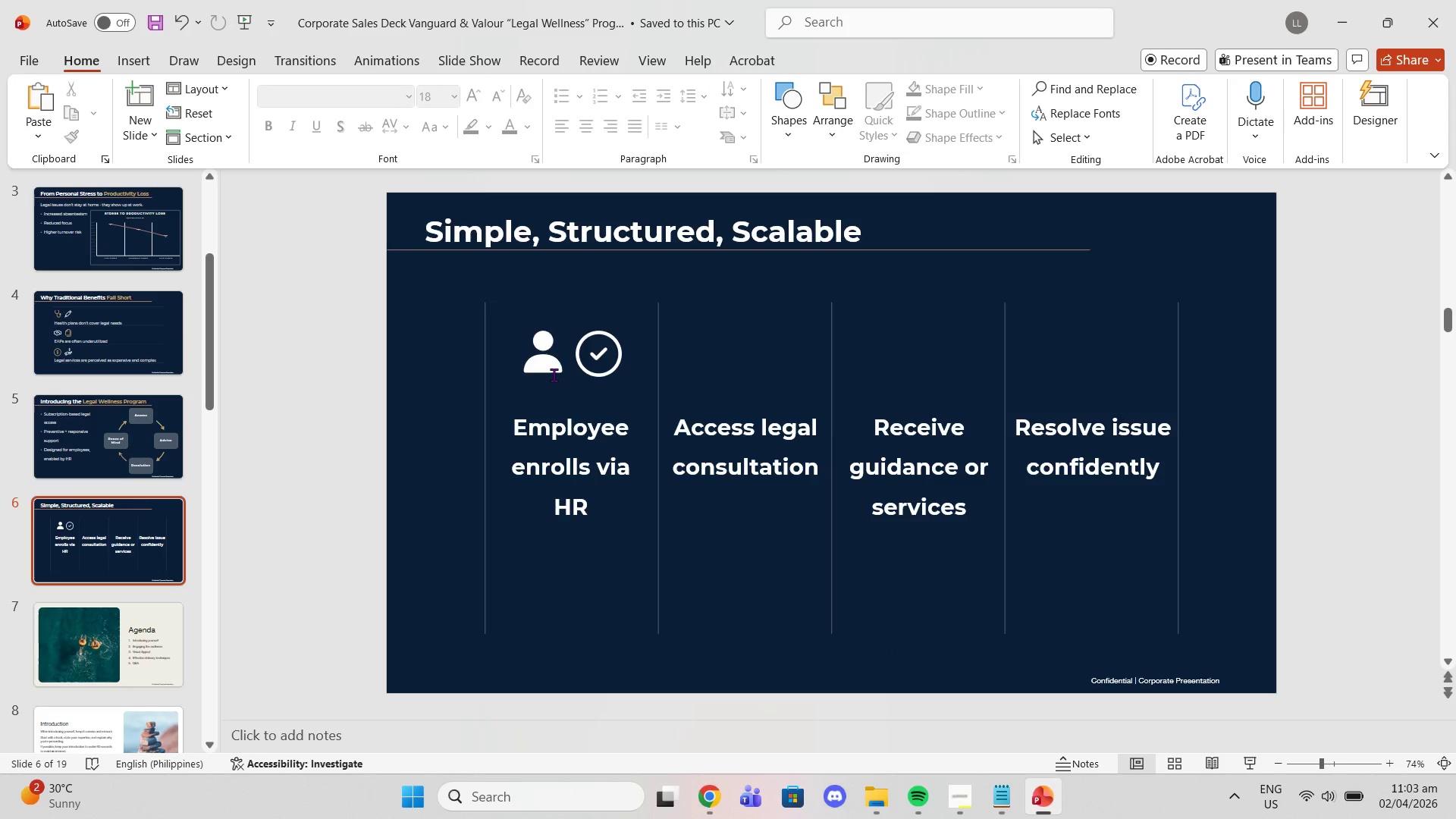 
left_click([548, 344])
 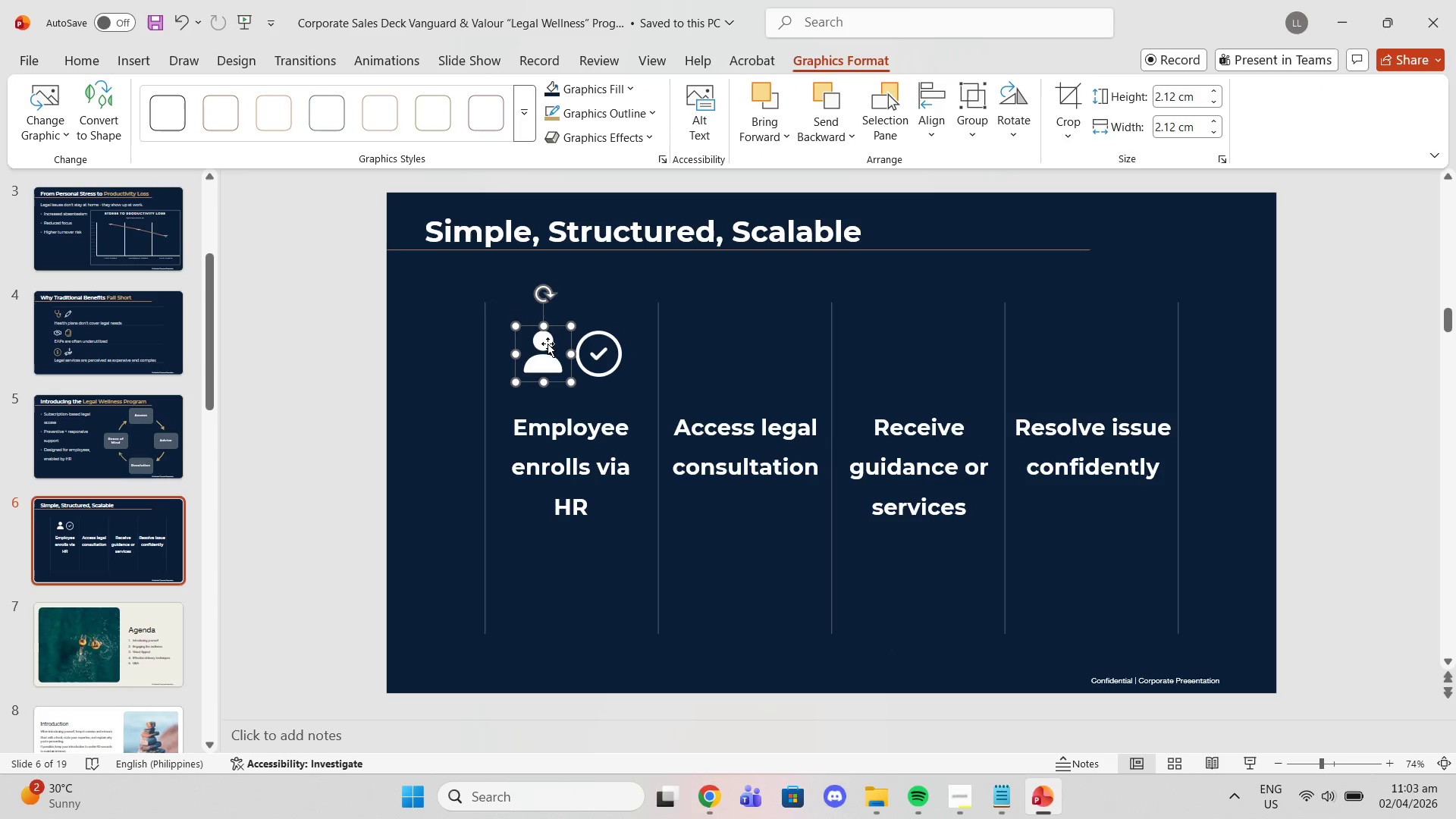 
left_click_drag(start_coordinate=[548, 344], to_coordinate=[552, 354])
 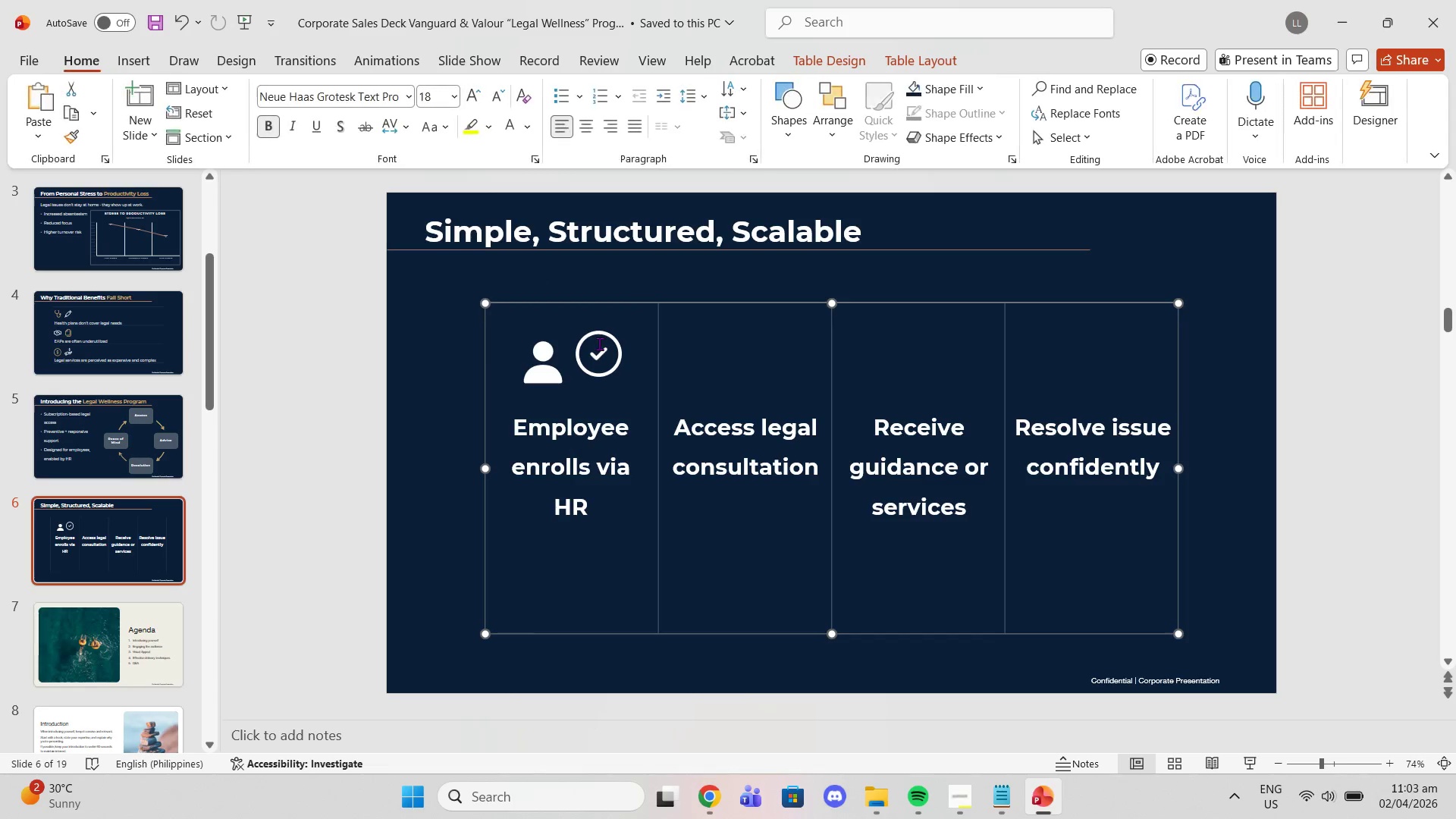 
left_click([585, 344])
 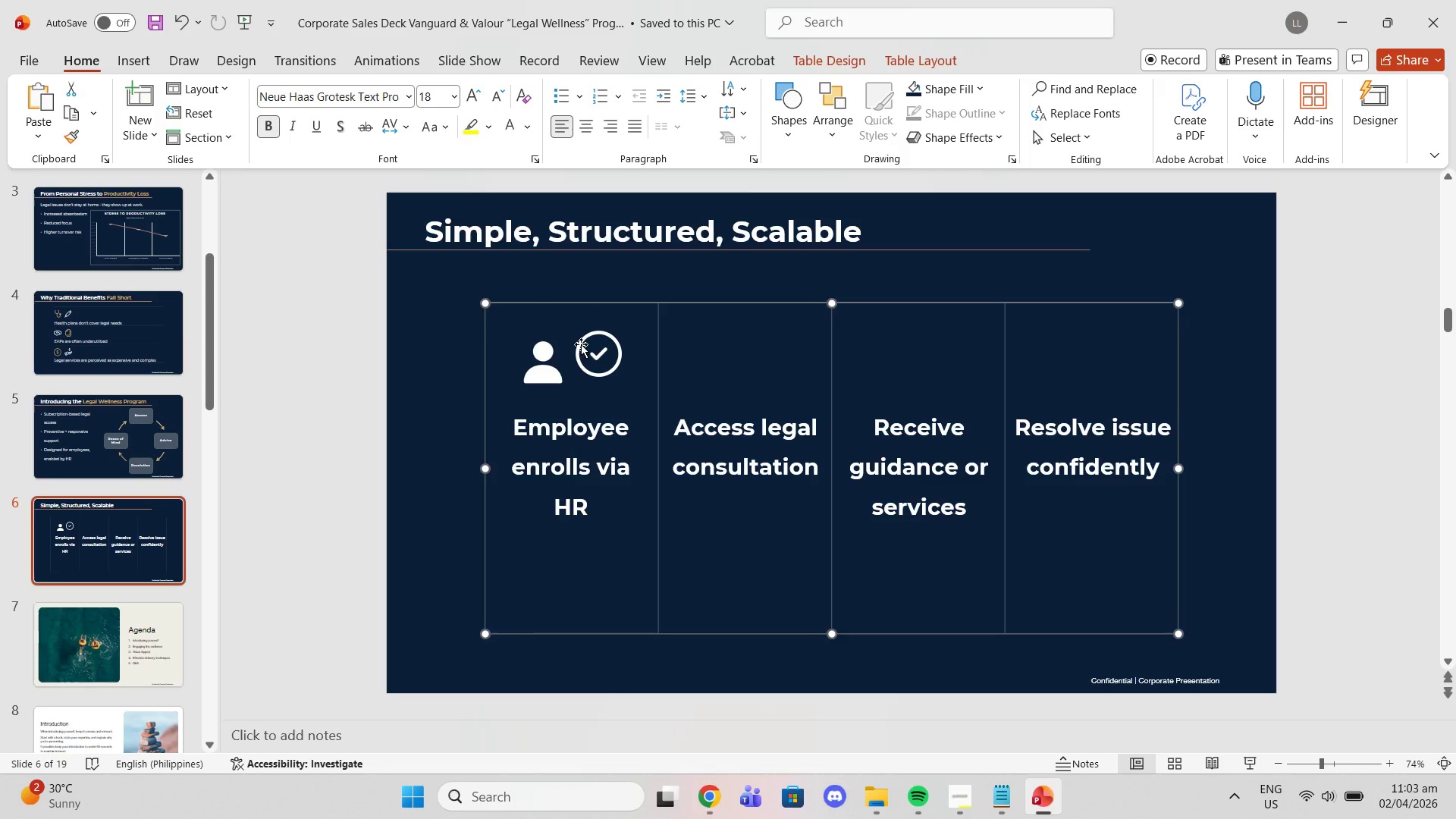 
left_click([581, 344])
 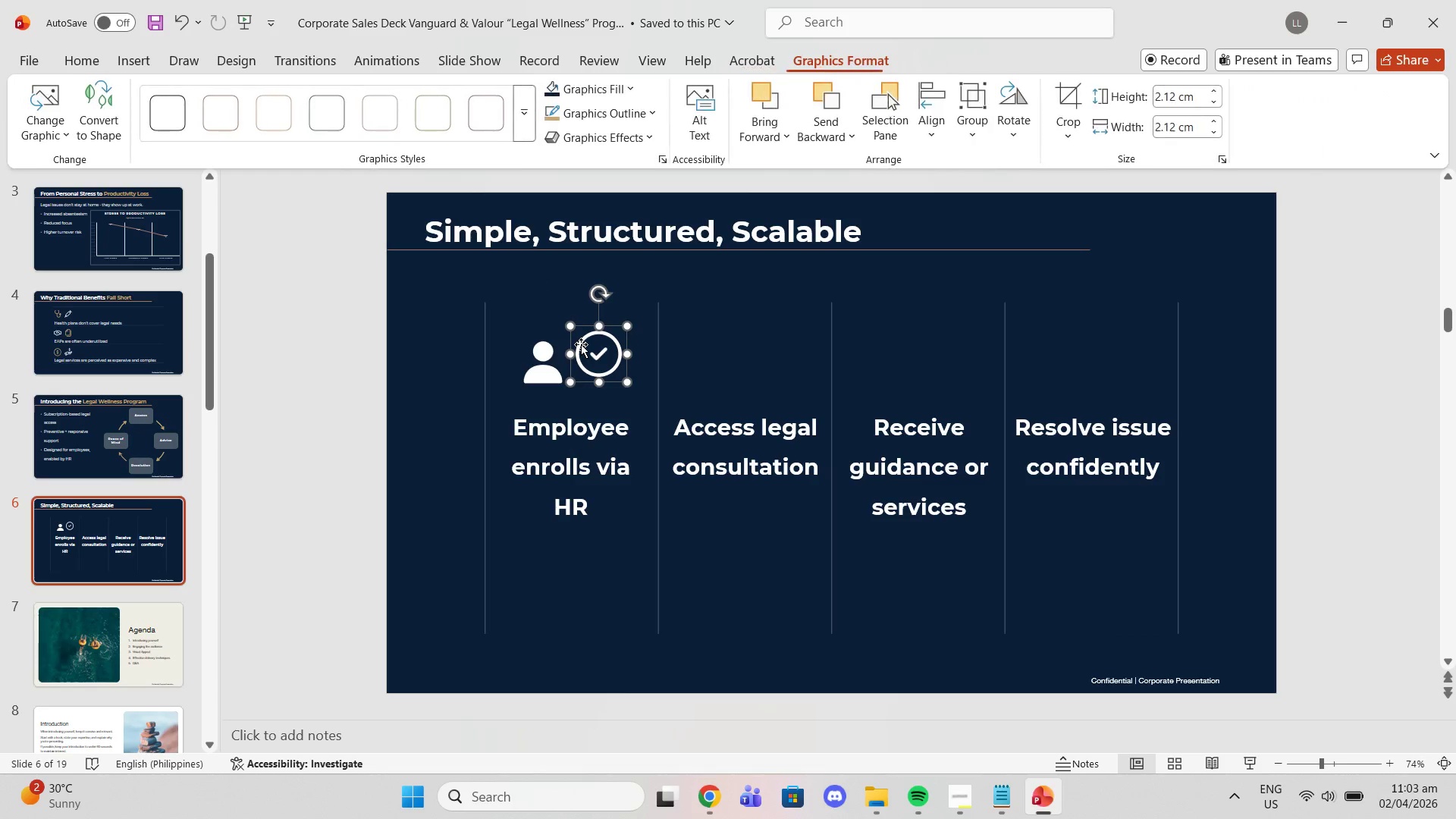 
left_click_drag(start_coordinate=[581, 344], to_coordinate=[580, 353])
 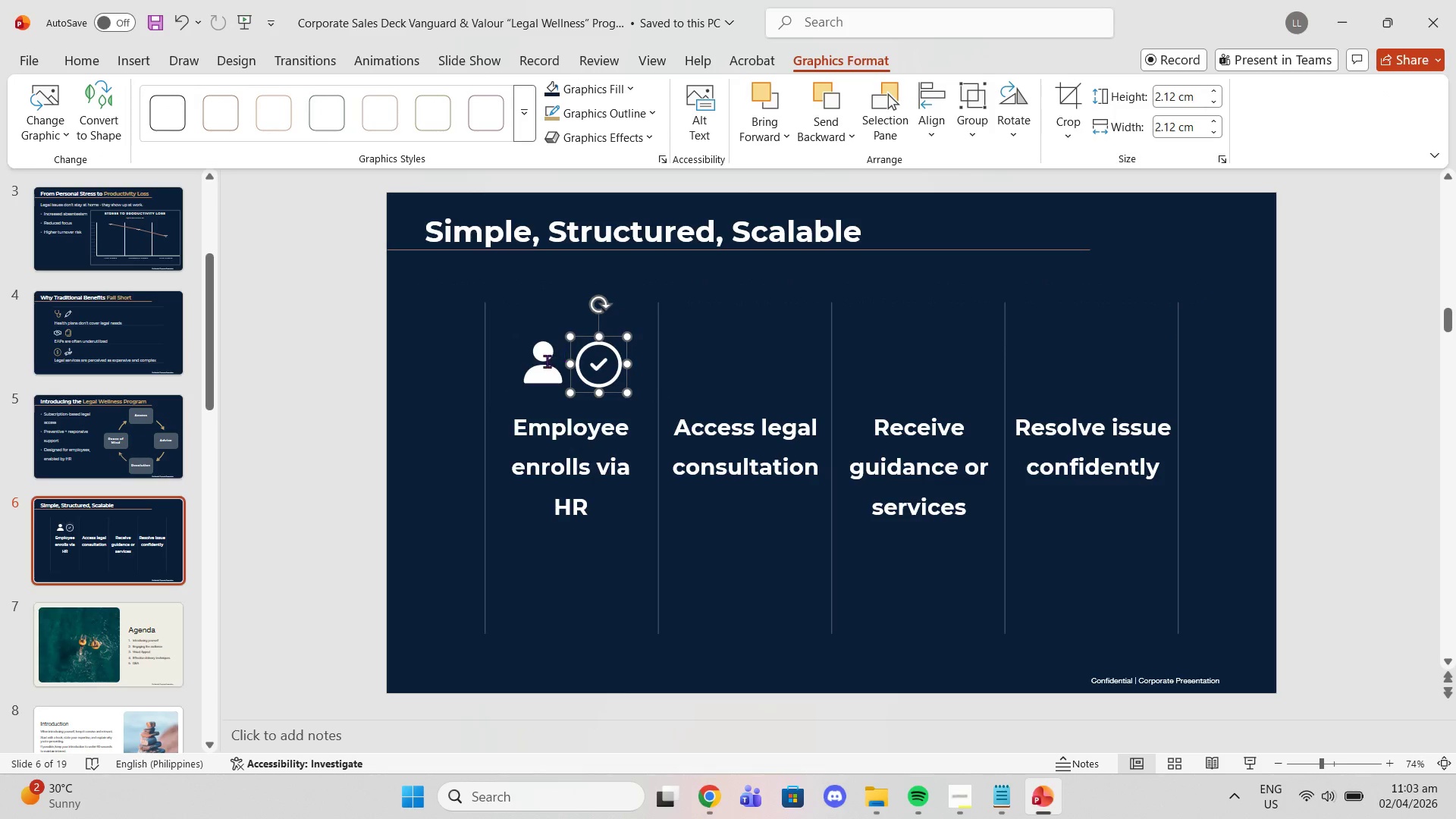 
left_click([547, 361])
 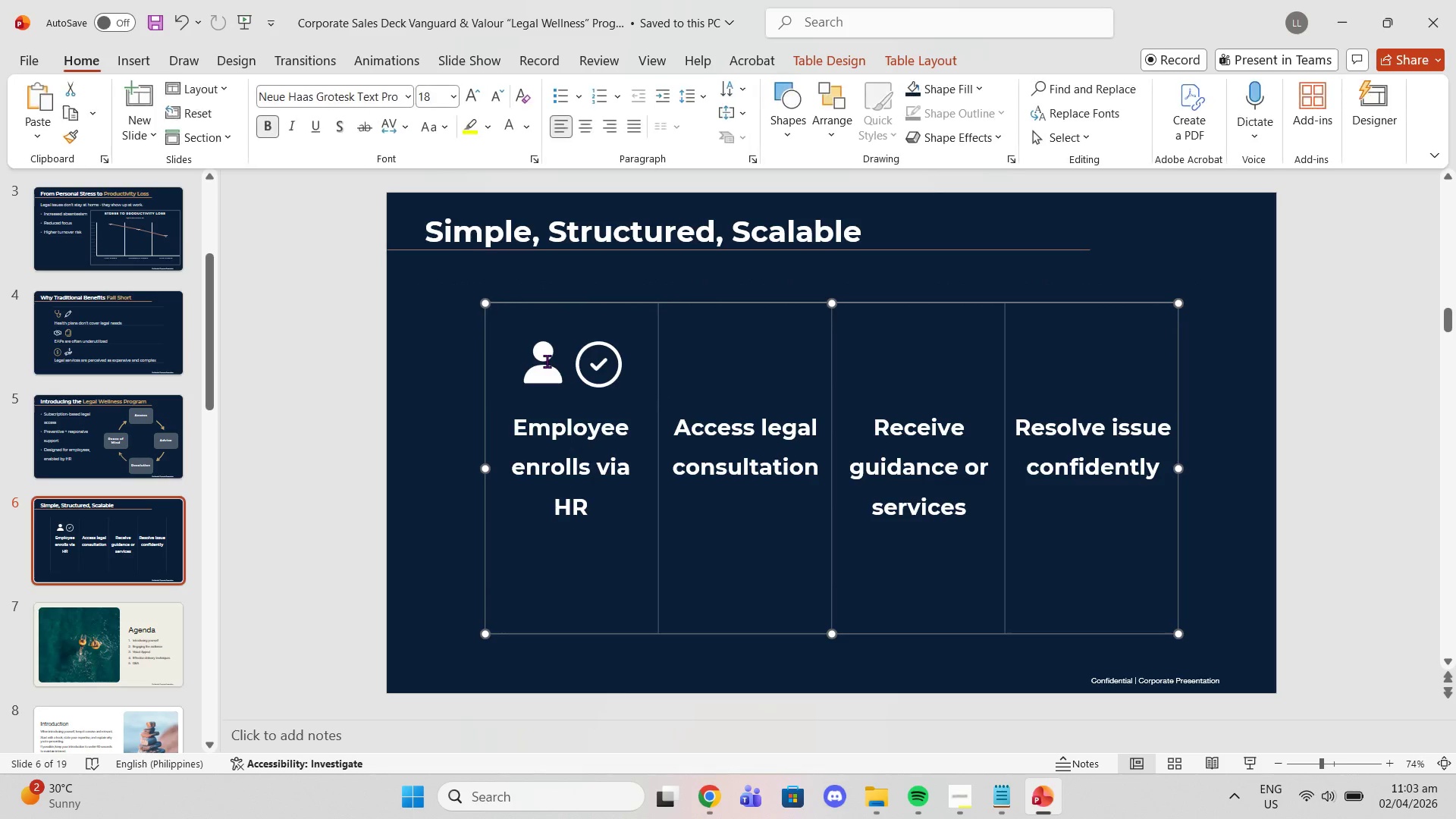 
left_click([547, 361])
 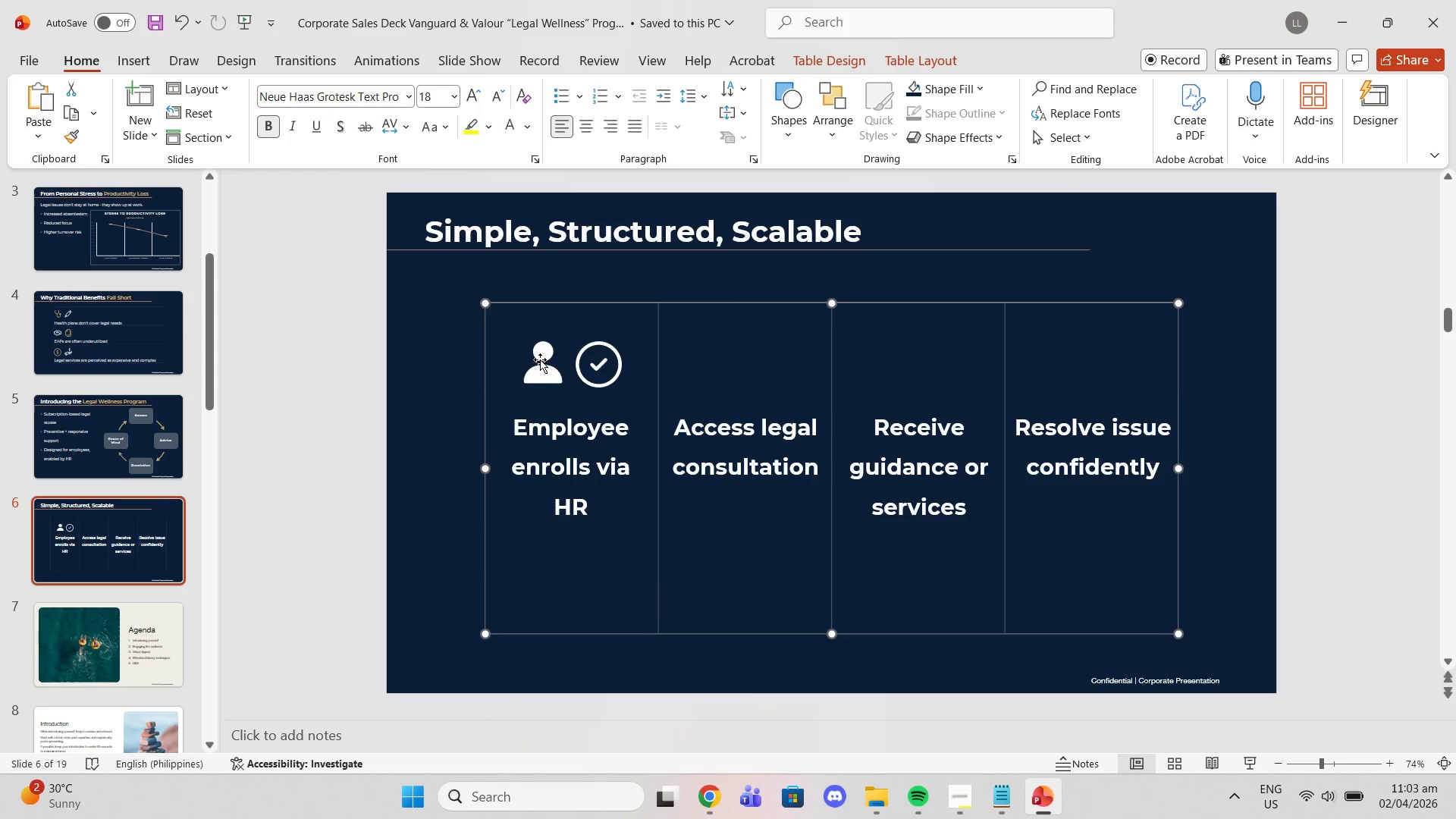 
left_click([538, 358])
 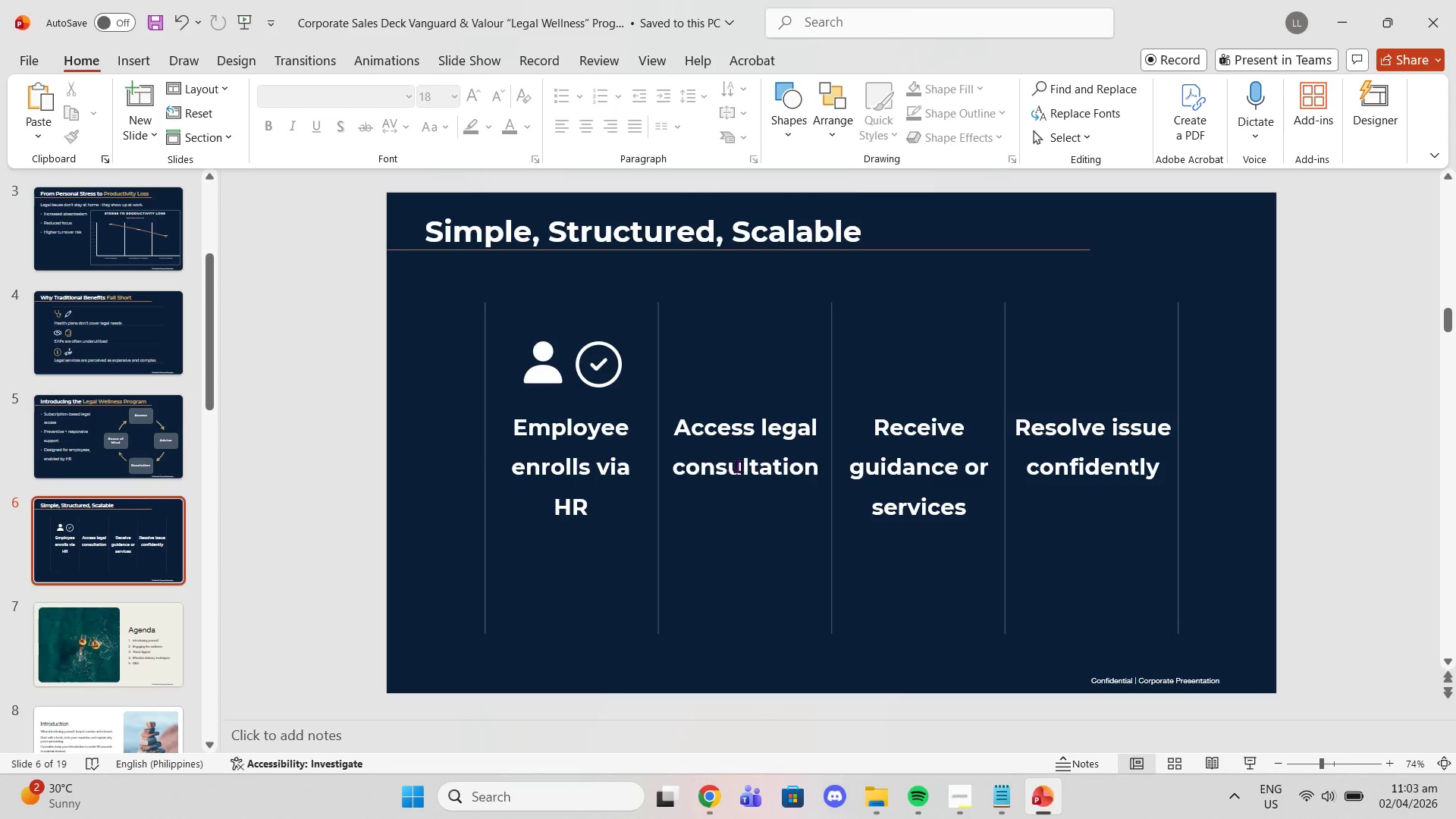 
wait(9.77)
 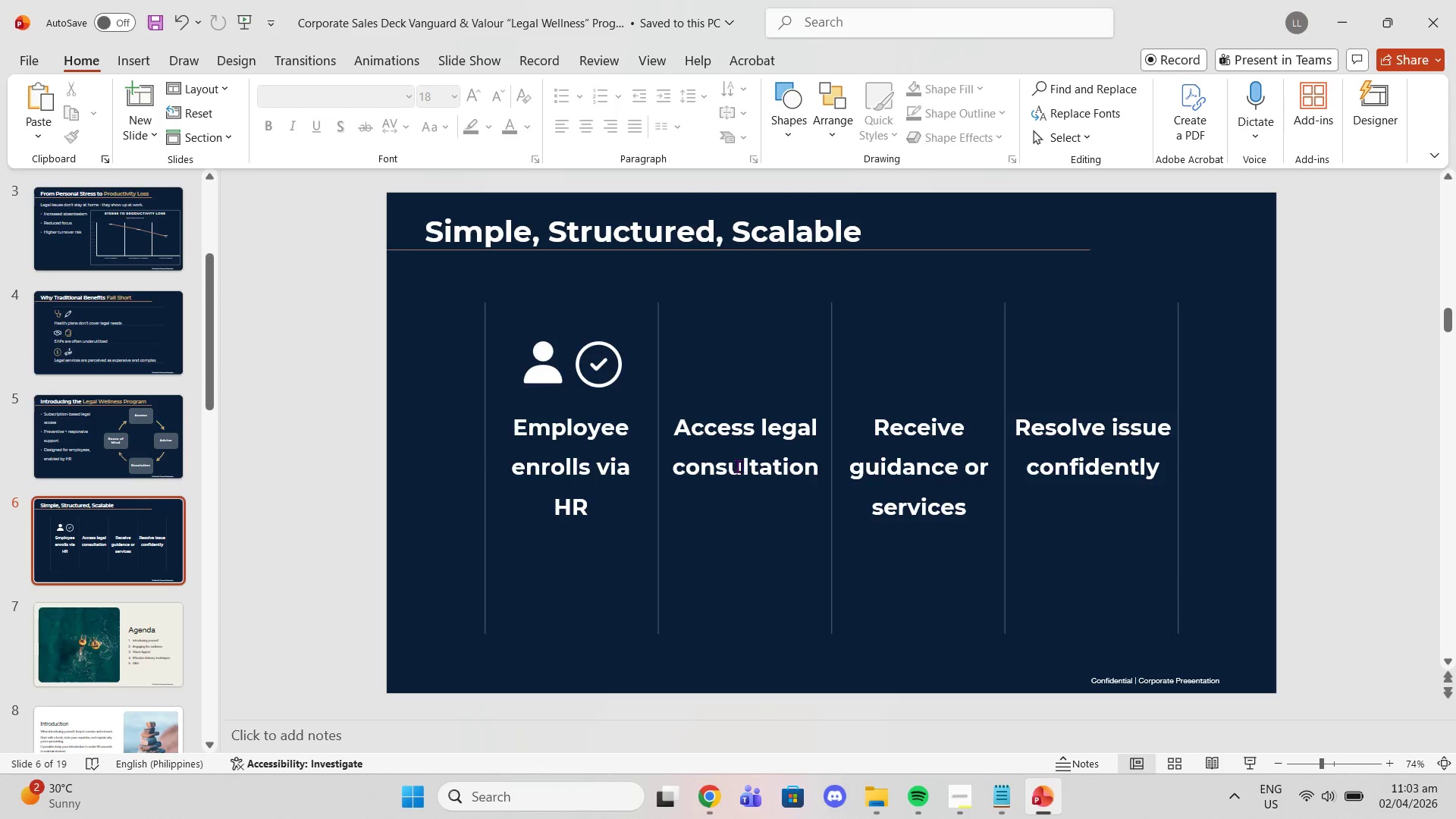 
left_click_drag(start_coordinate=[286, 231], to_coordinate=[175, 208])
 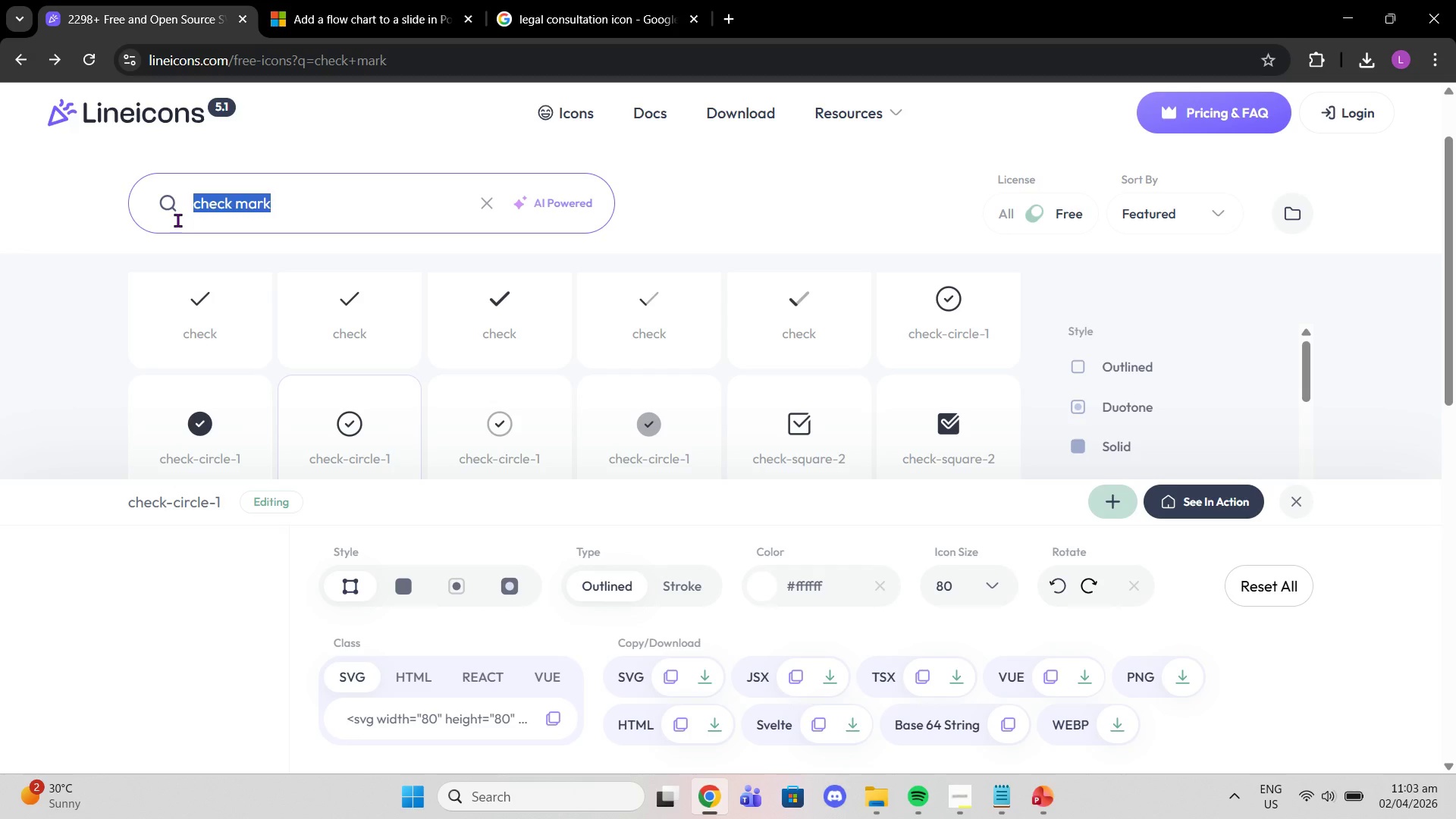 
type(phone)
 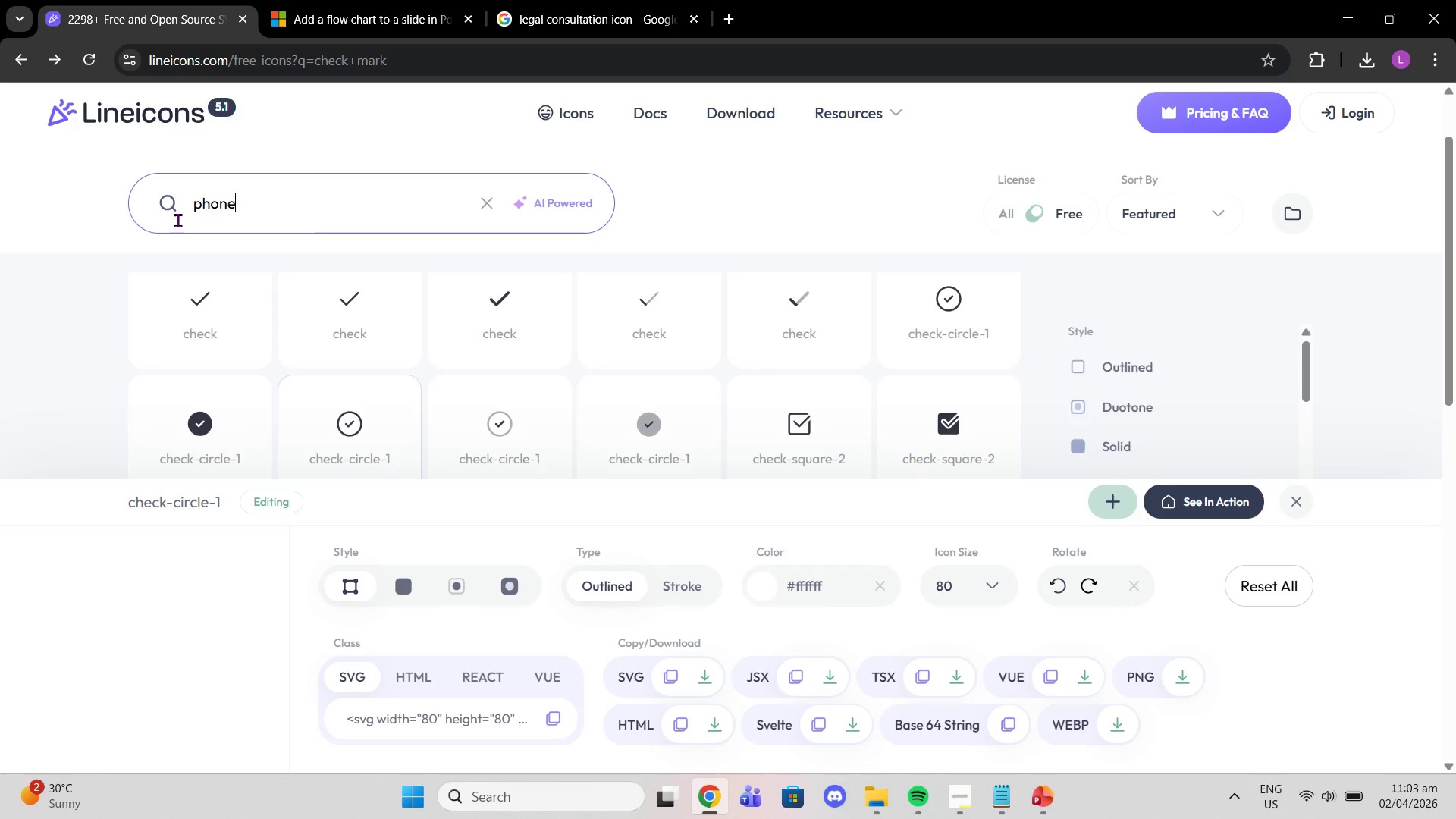 
key(Enter)
 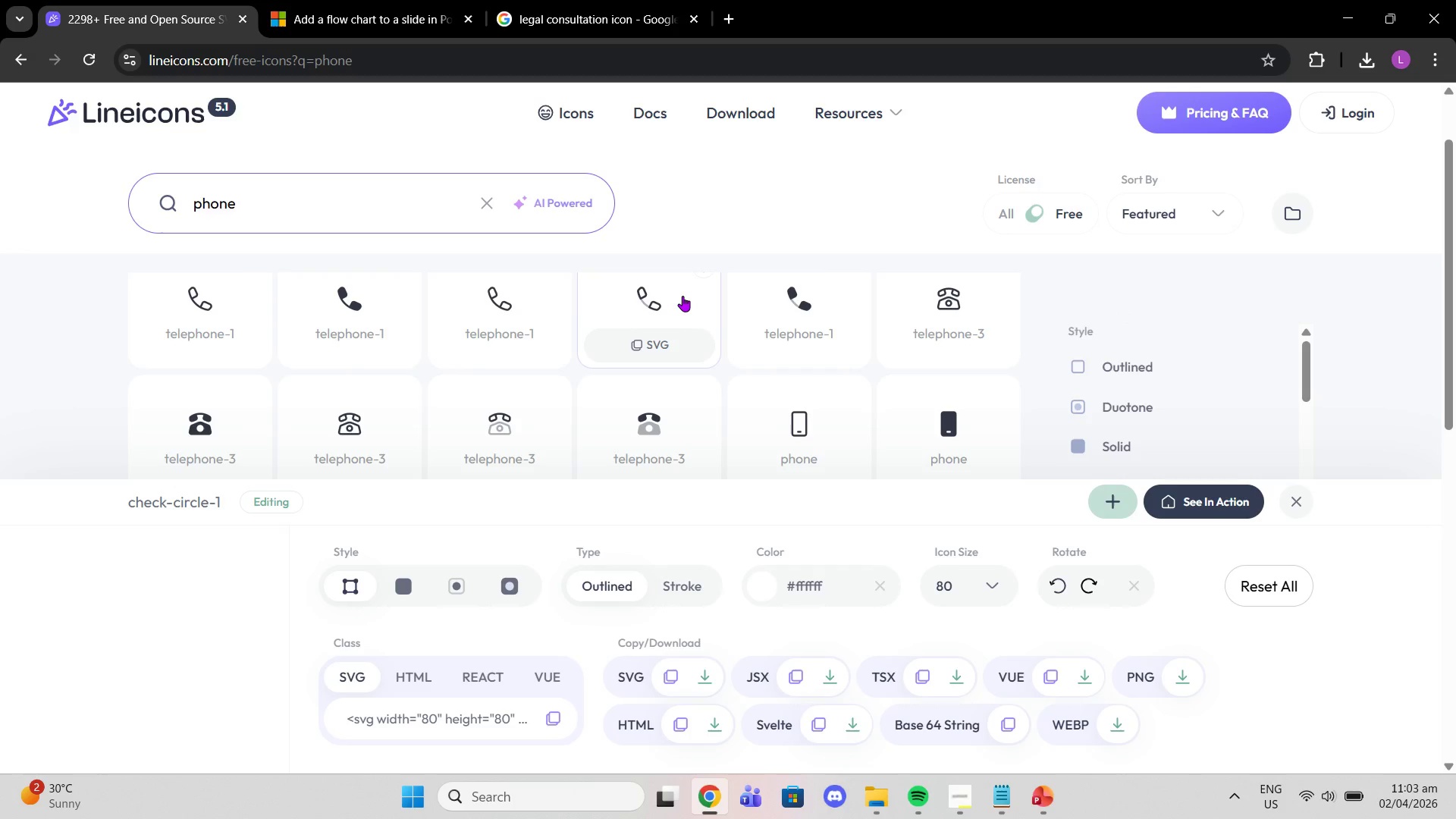 
wait(5.3)
 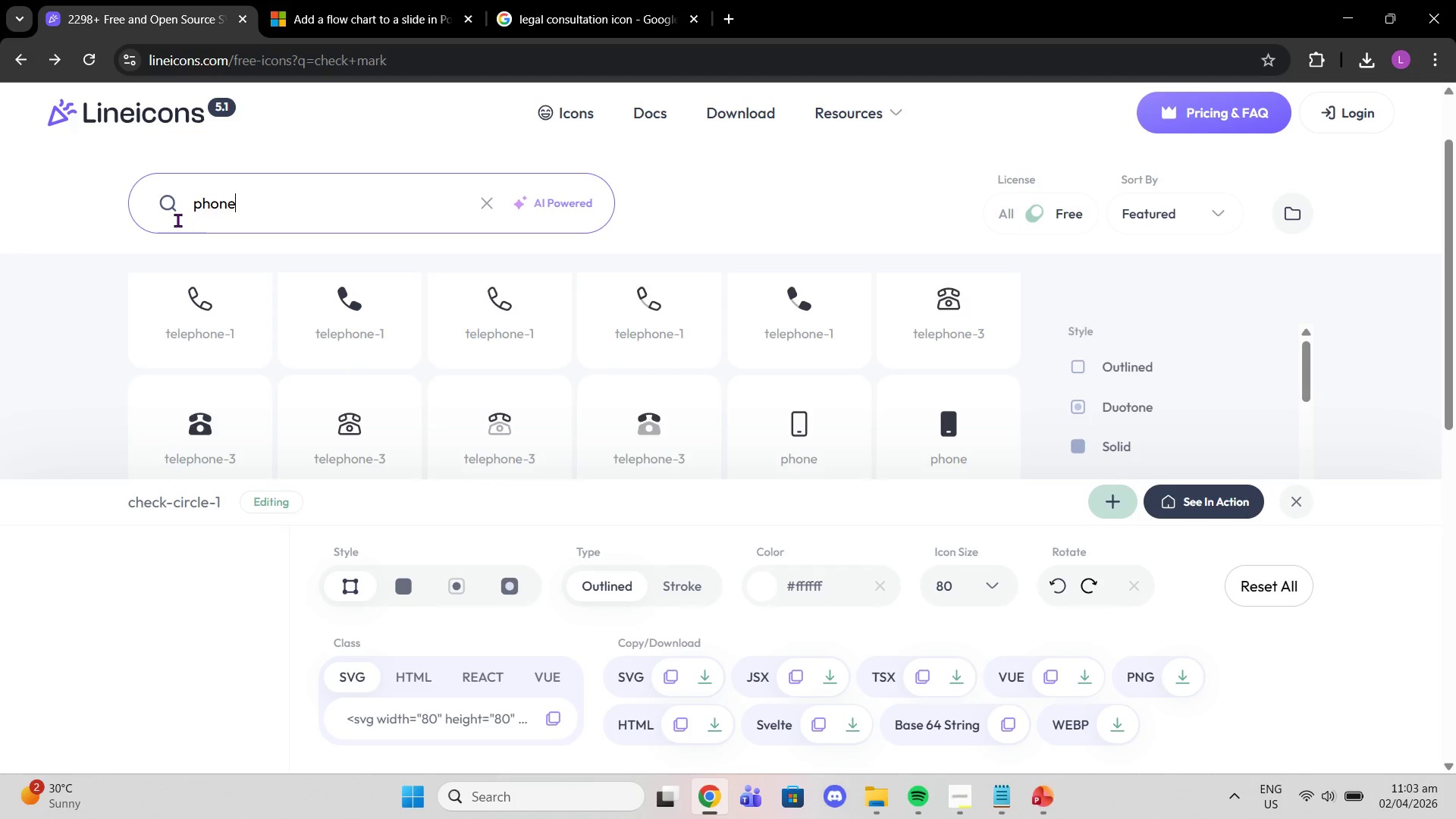 
left_click([774, 303])
 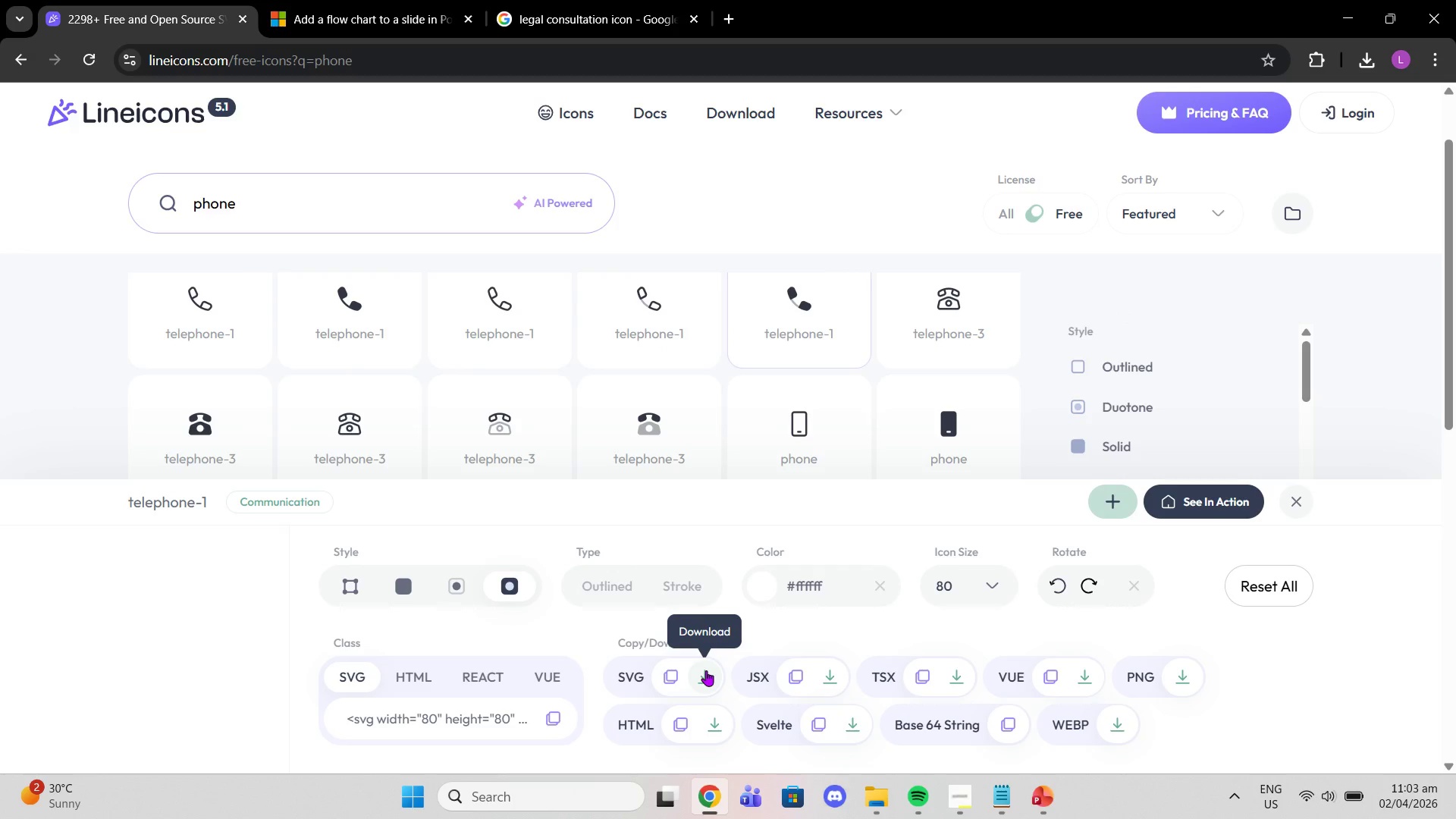 
left_click([1043, 804])
 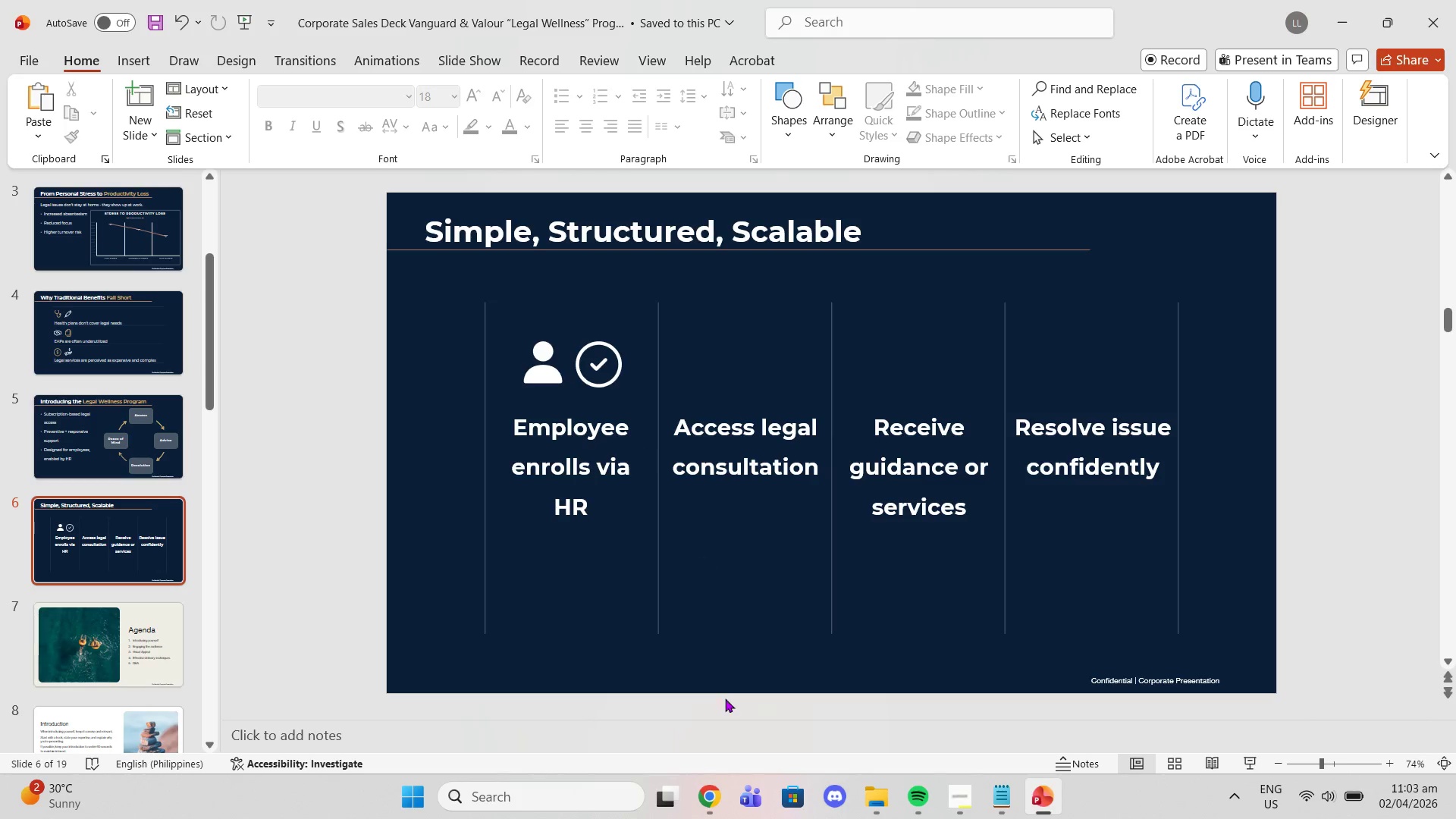 
left_click([717, 789])
 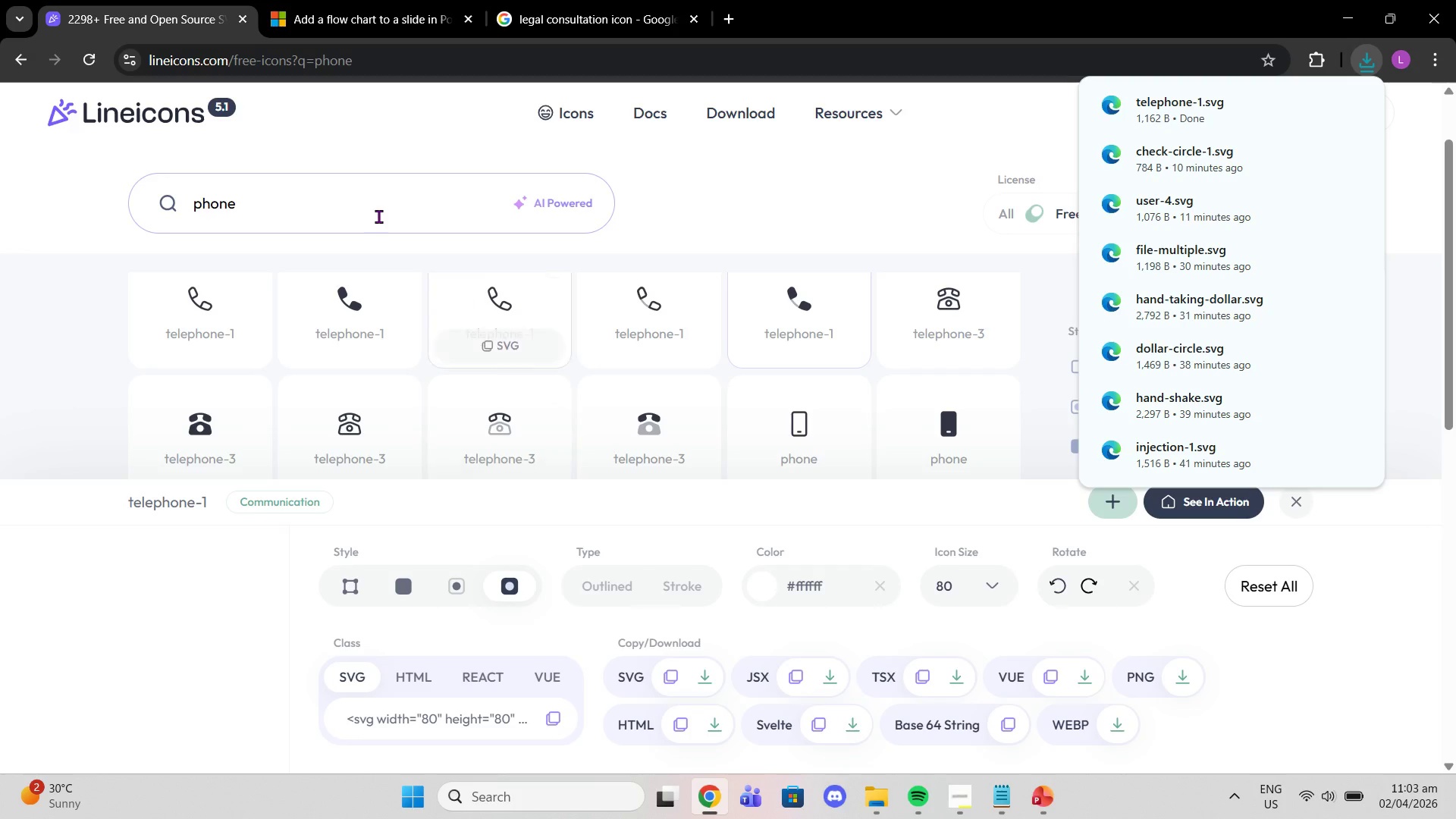 
left_click_drag(start_coordinate=[376, 209], to_coordinate=[136, 199])
 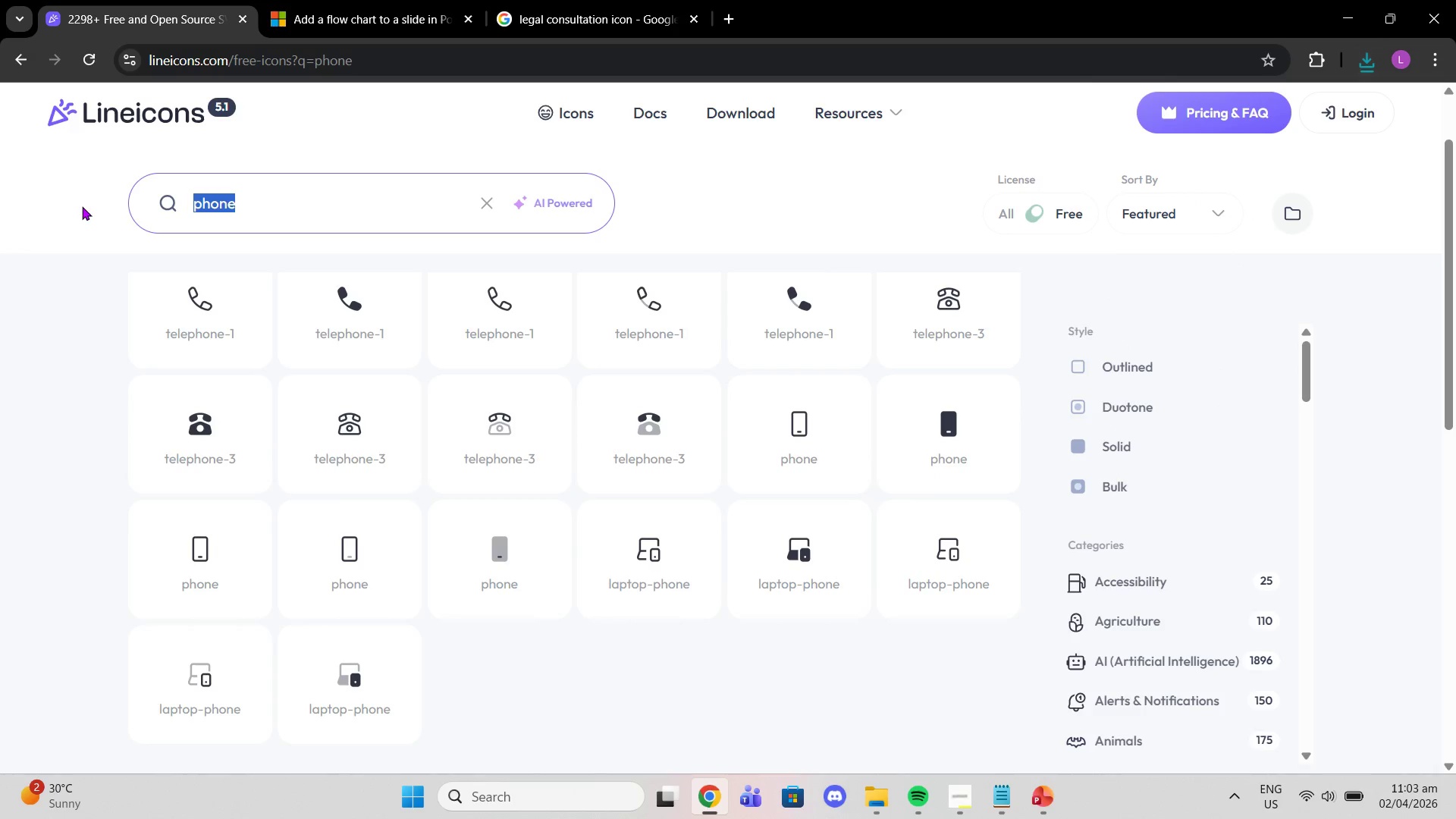 
type(speech bubbke)
key(Backspace)
key(Backspace)
type(le)
 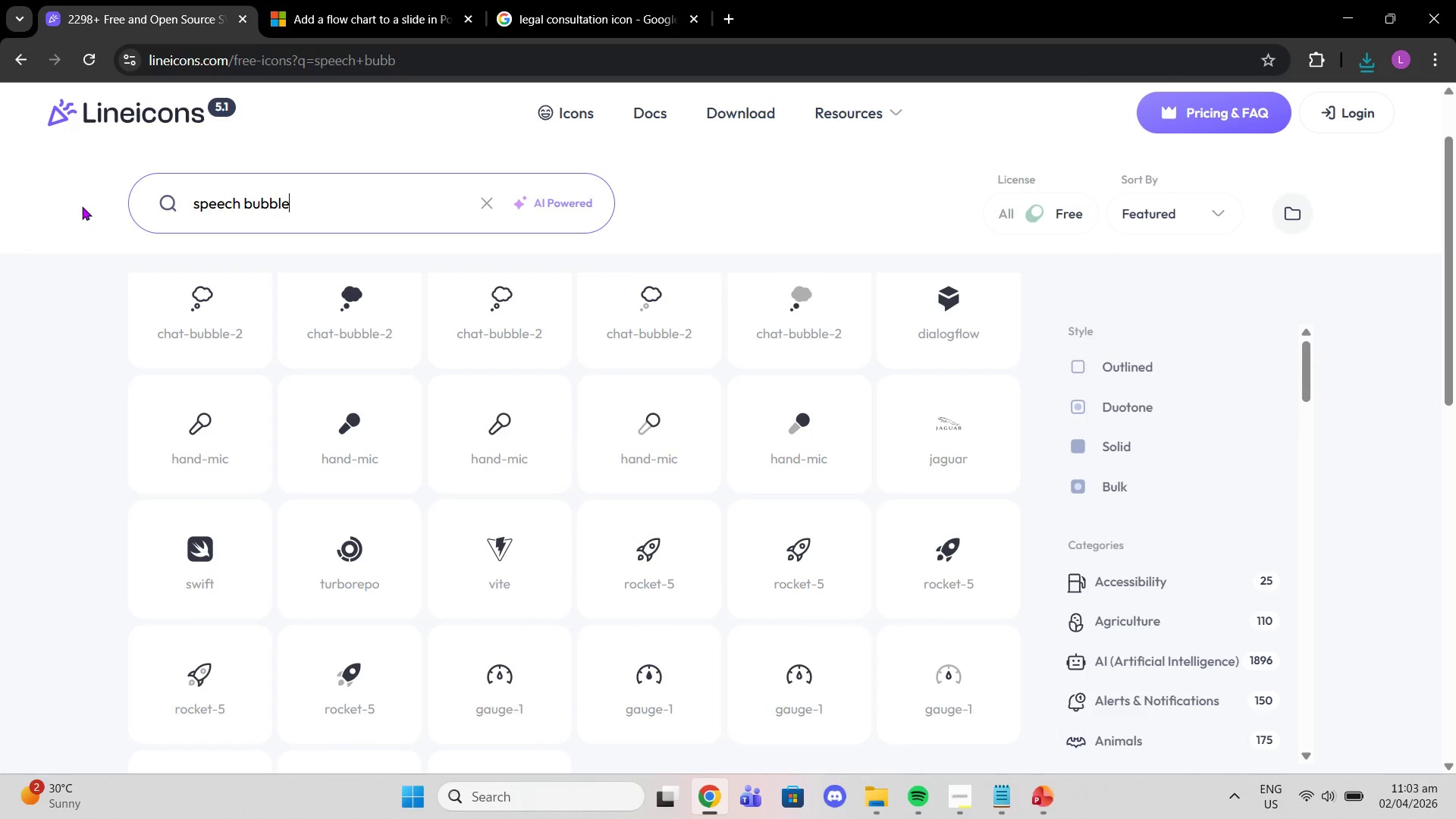 
key(Enter)
 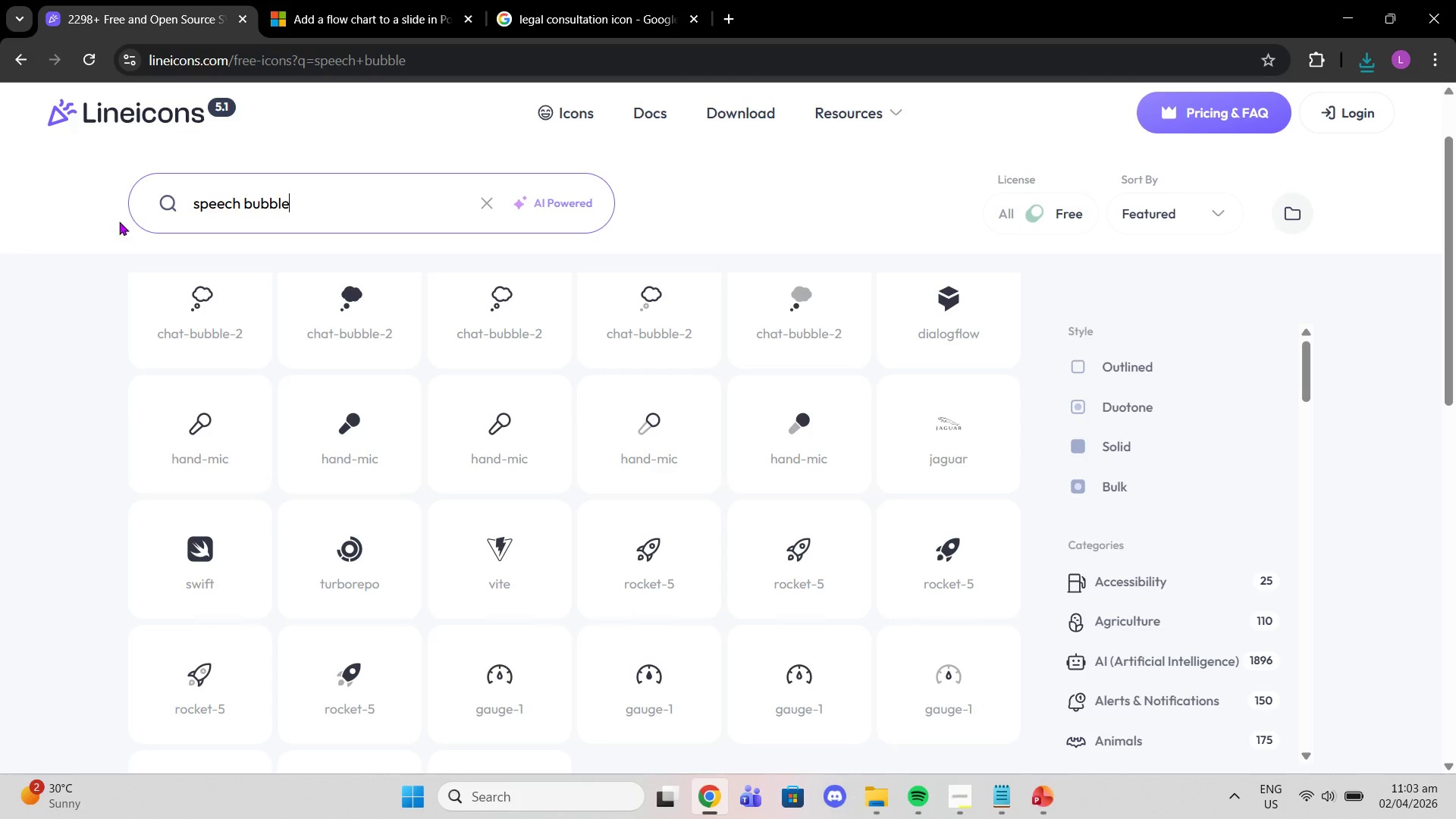 
scroll: coordinate [539, 562], scroll_direction: down, amount: 3.0
 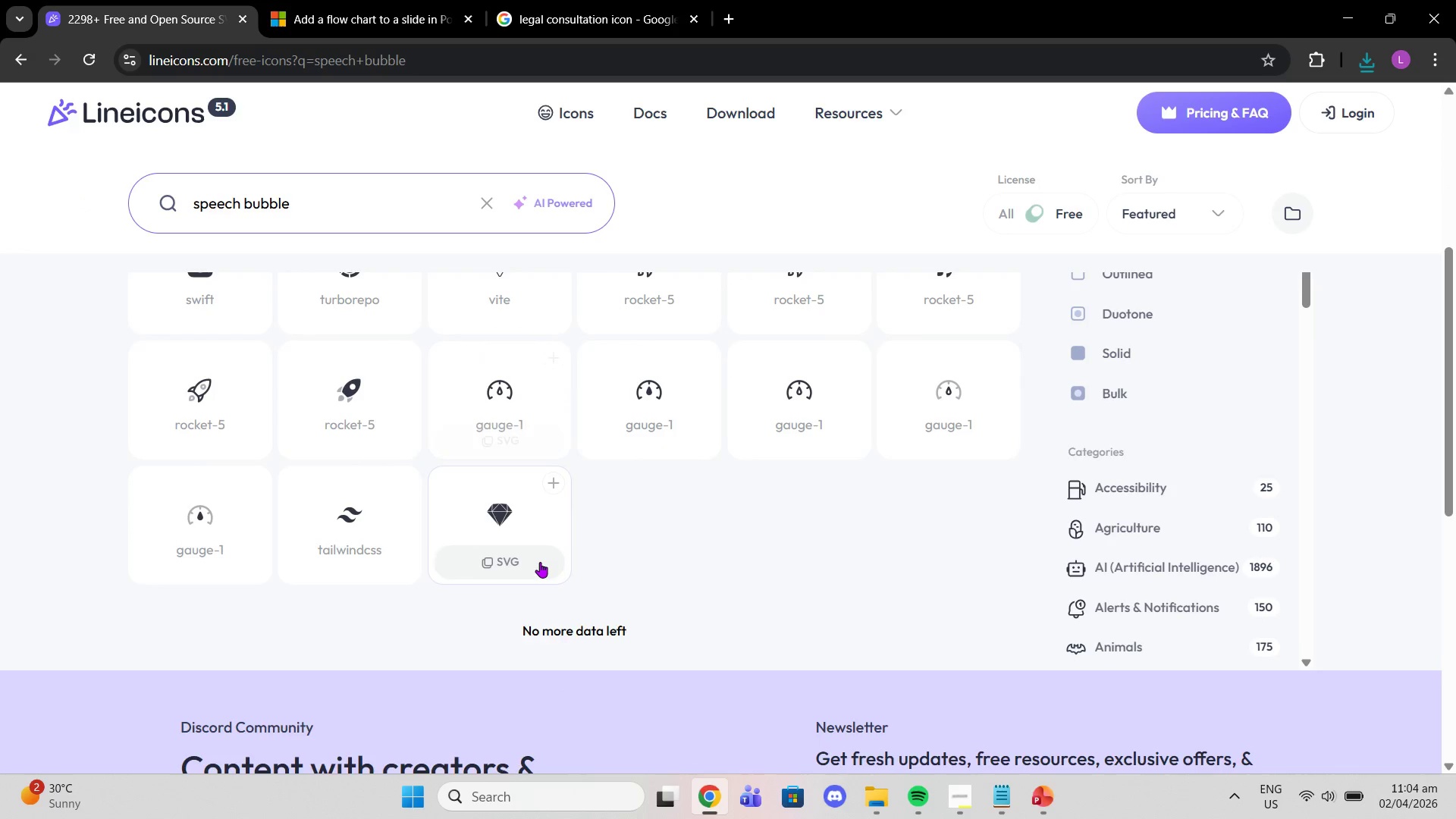 
scroll: coordinate [524, 545], scroll_direction: up, amount: 6.0
 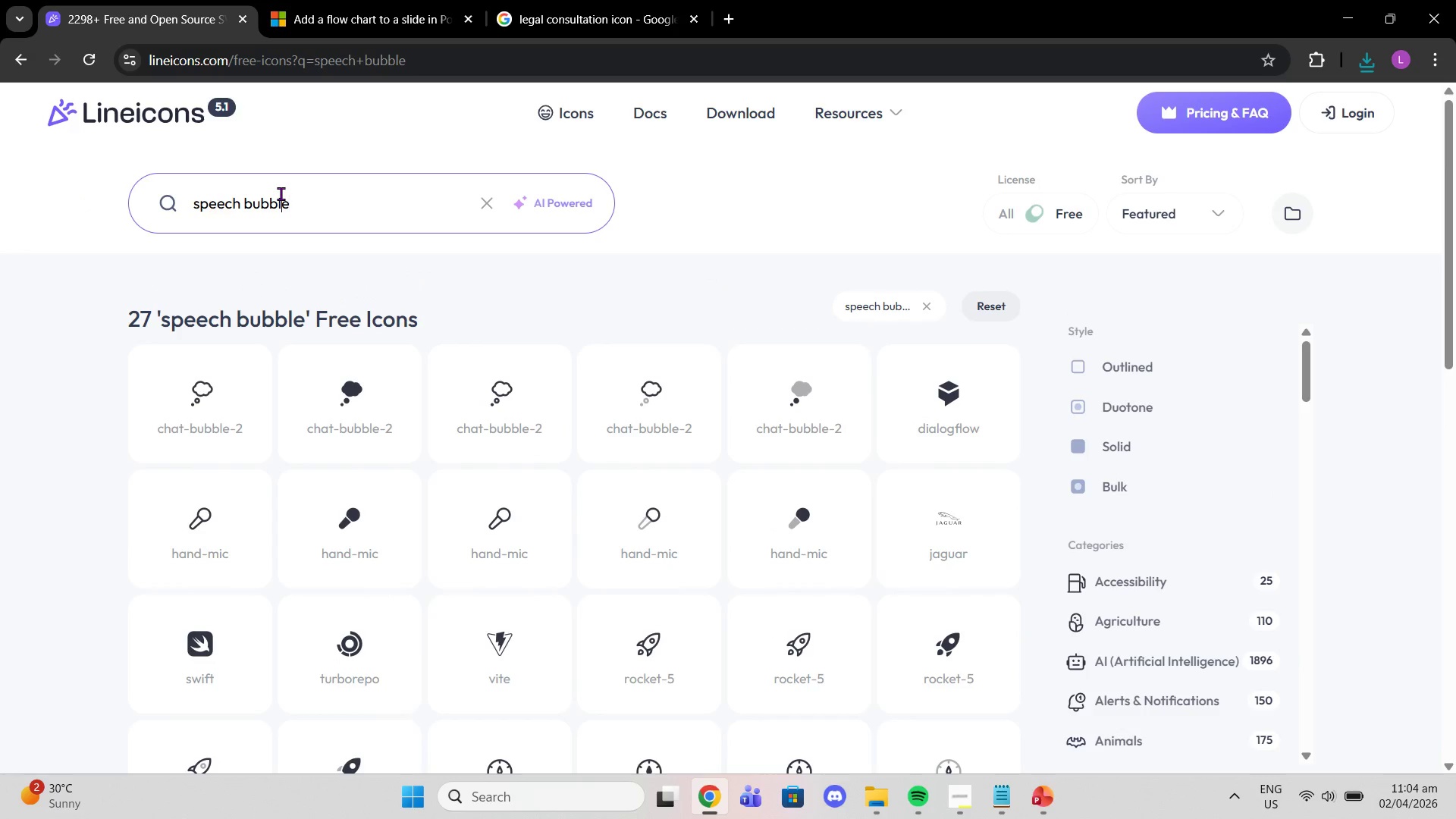 
double_click([281, 193])
 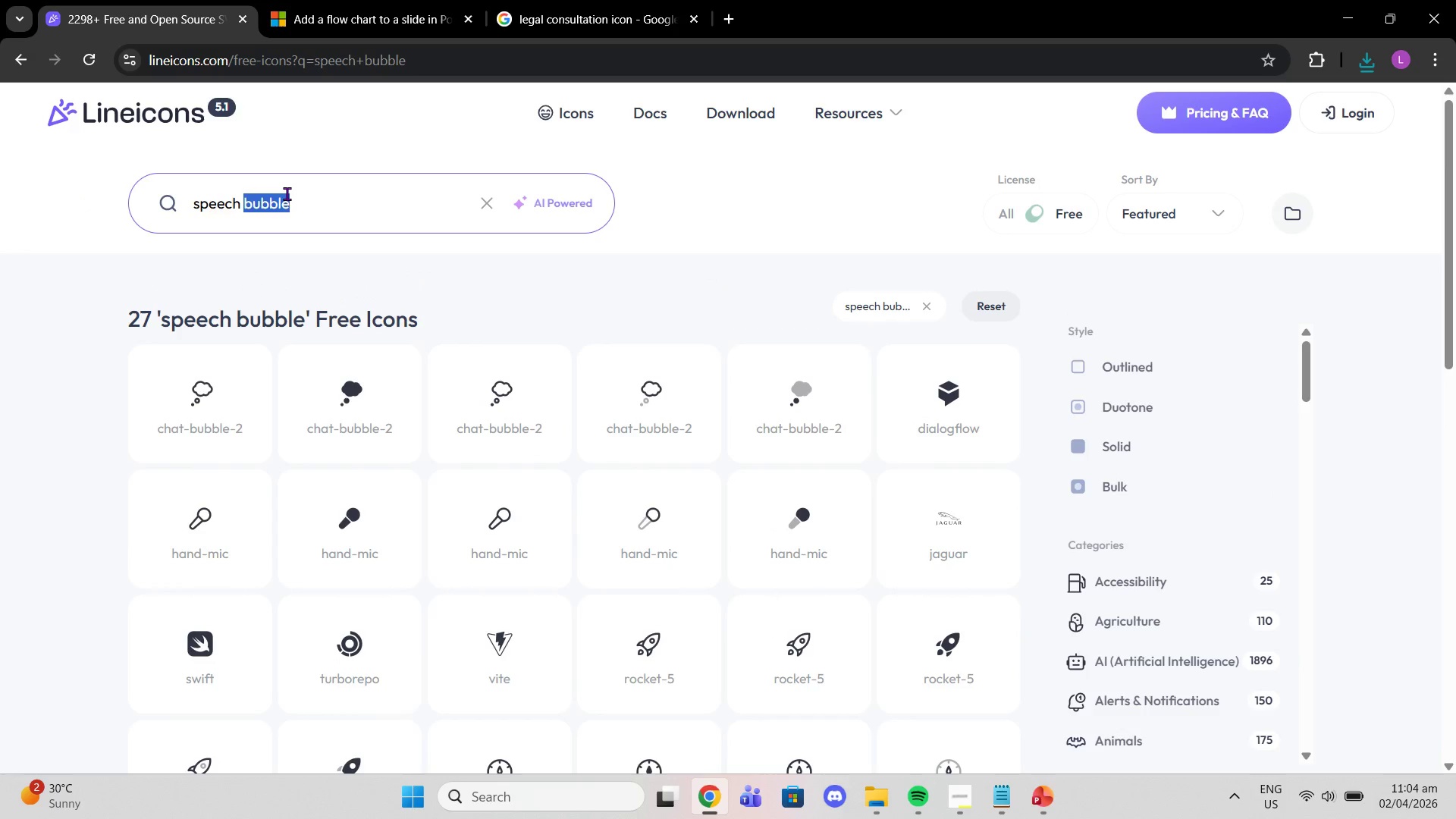 
key(Backspace)
 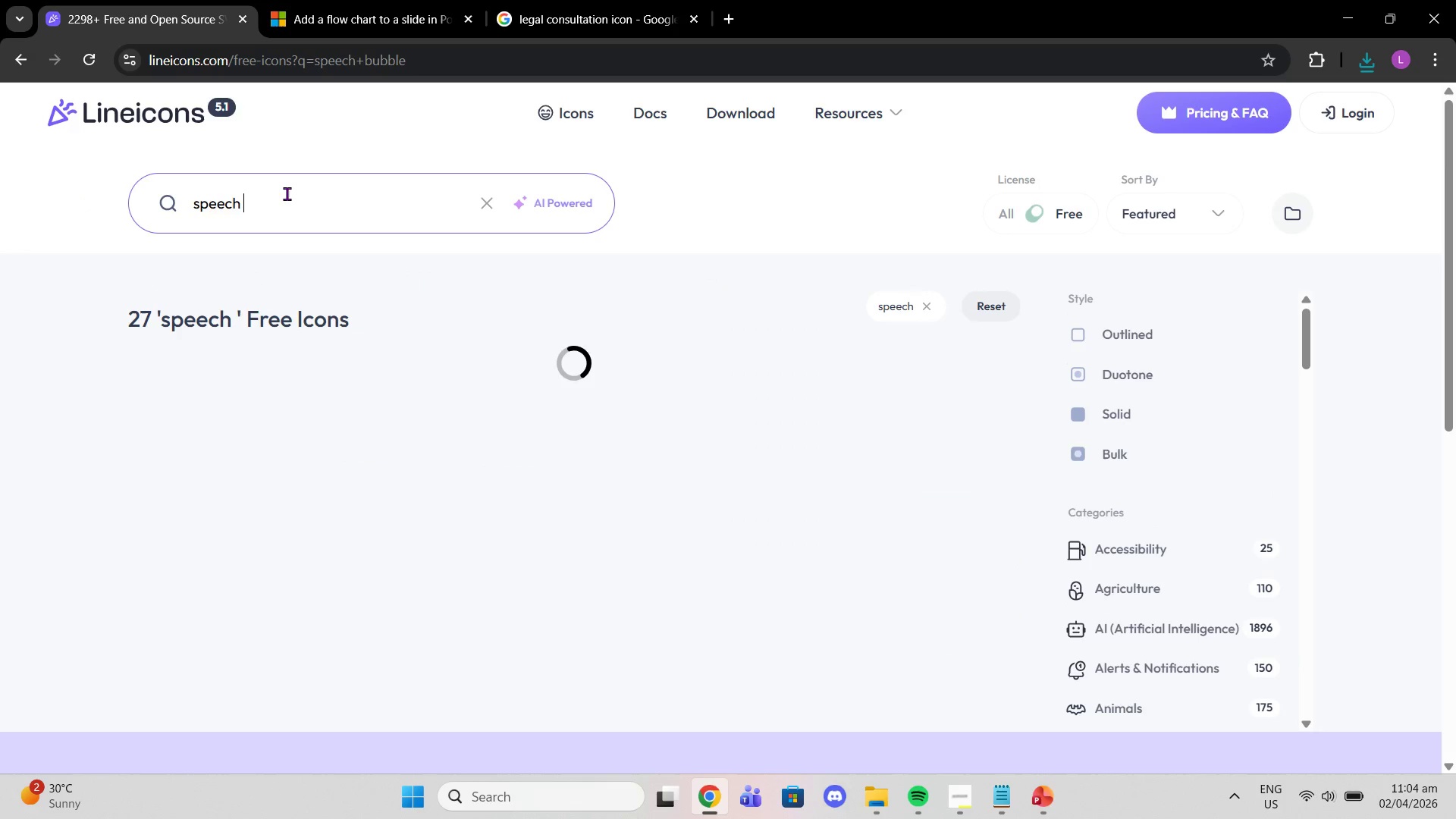 
key(Backspace)
 